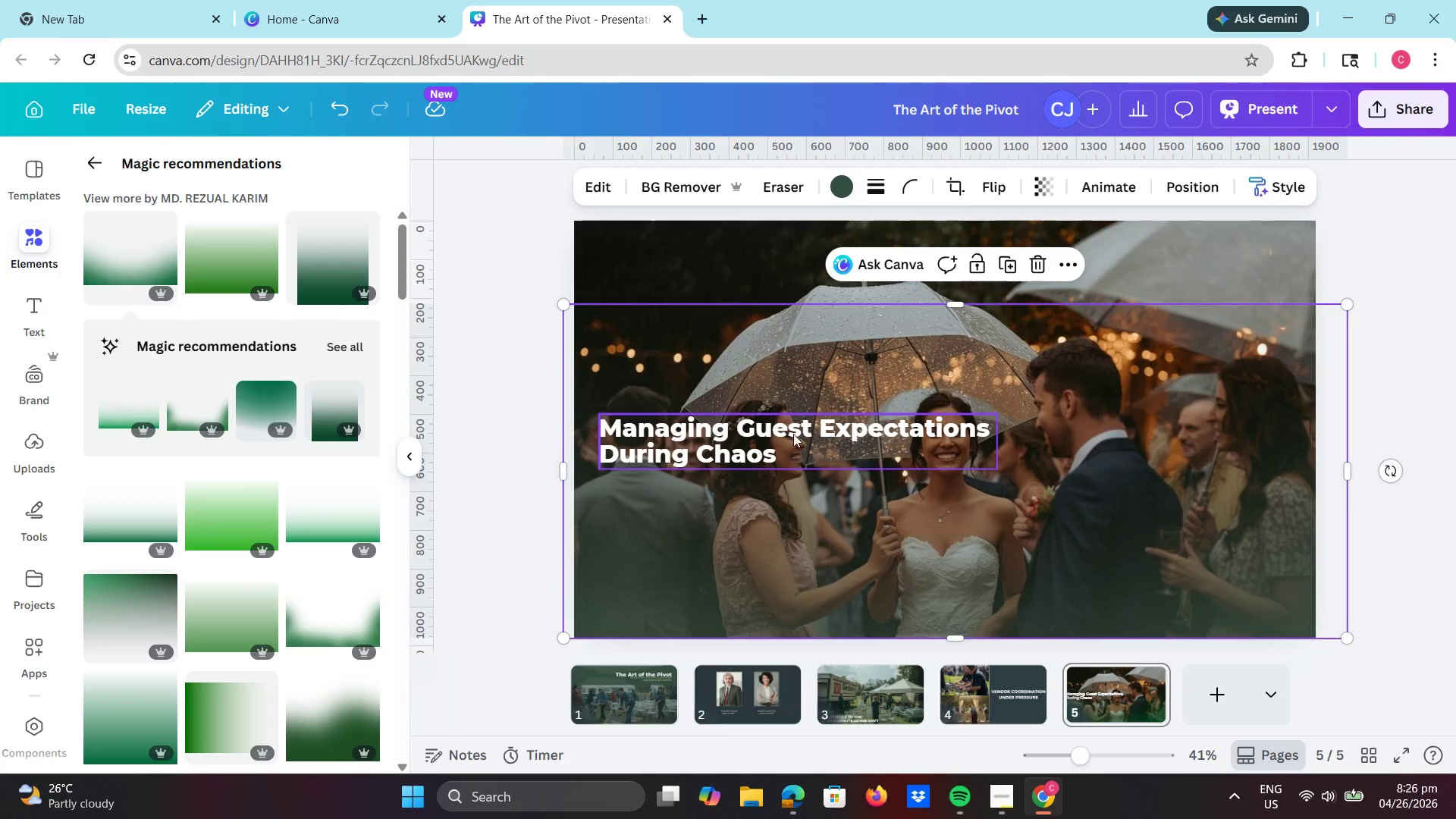 
left_click([724, 435])
 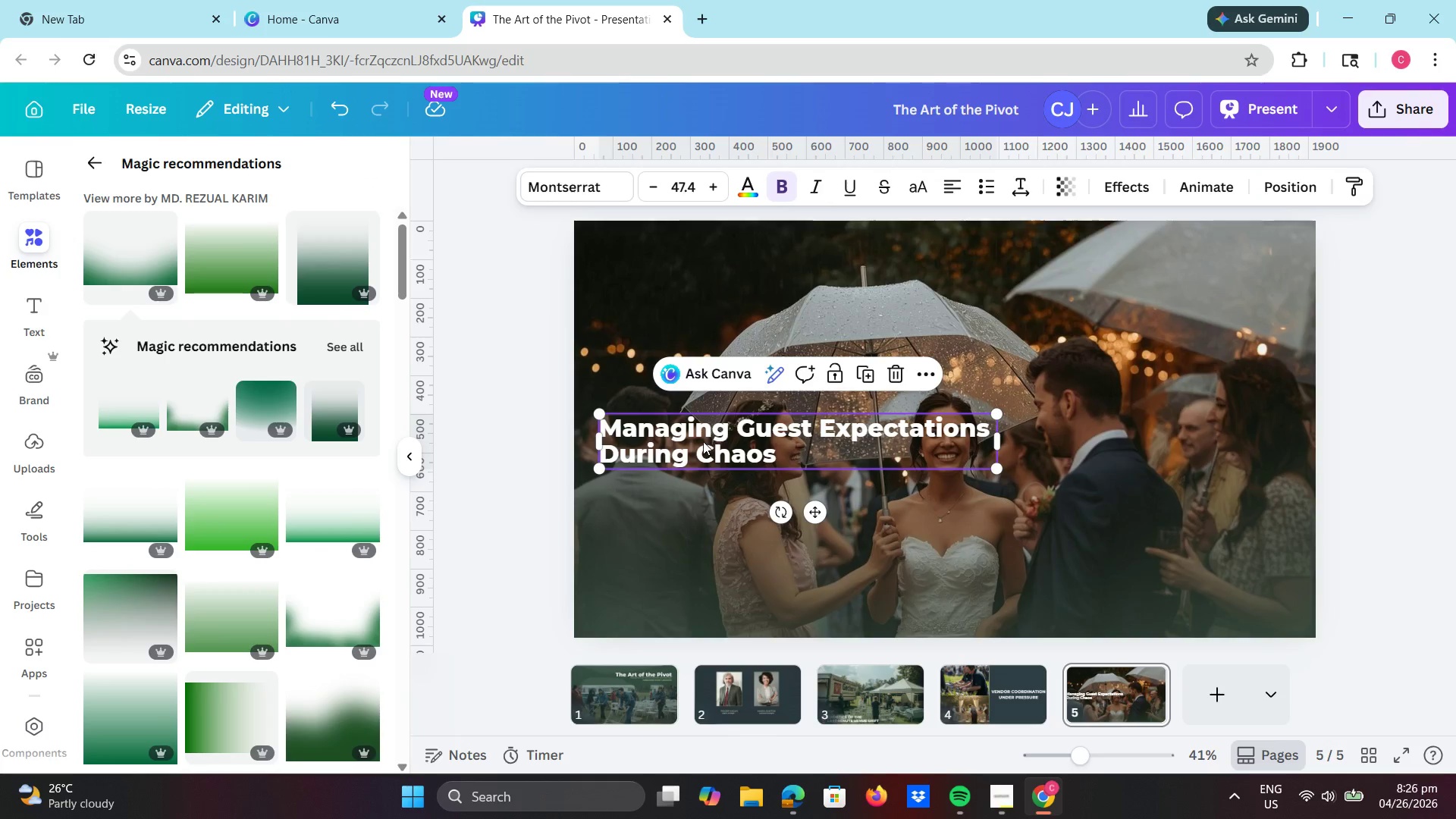 
left_click_drag(start_coordinate=[703, 441], to_coordinate=[718, 297])
 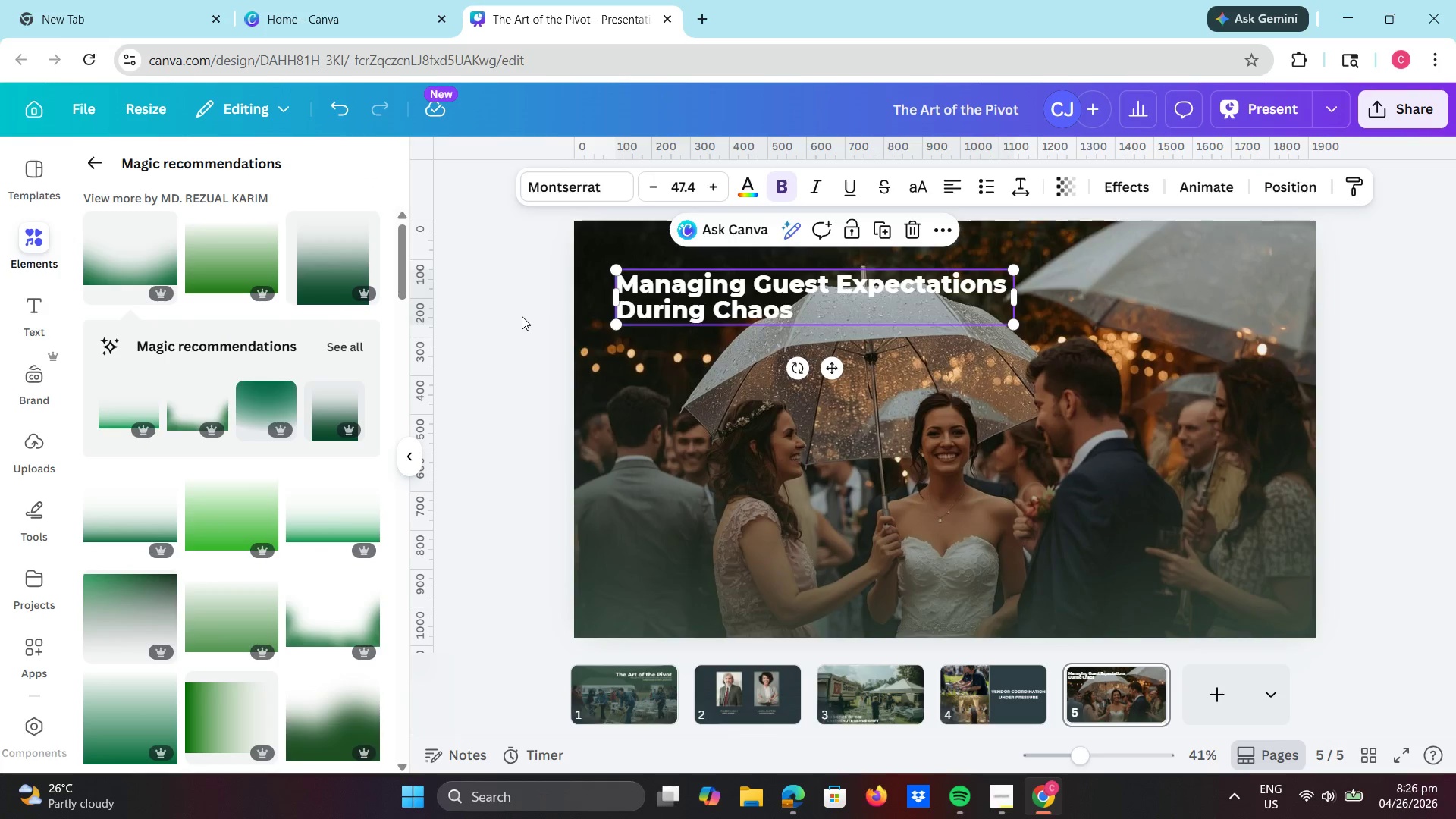 
left_click([522, 316])
 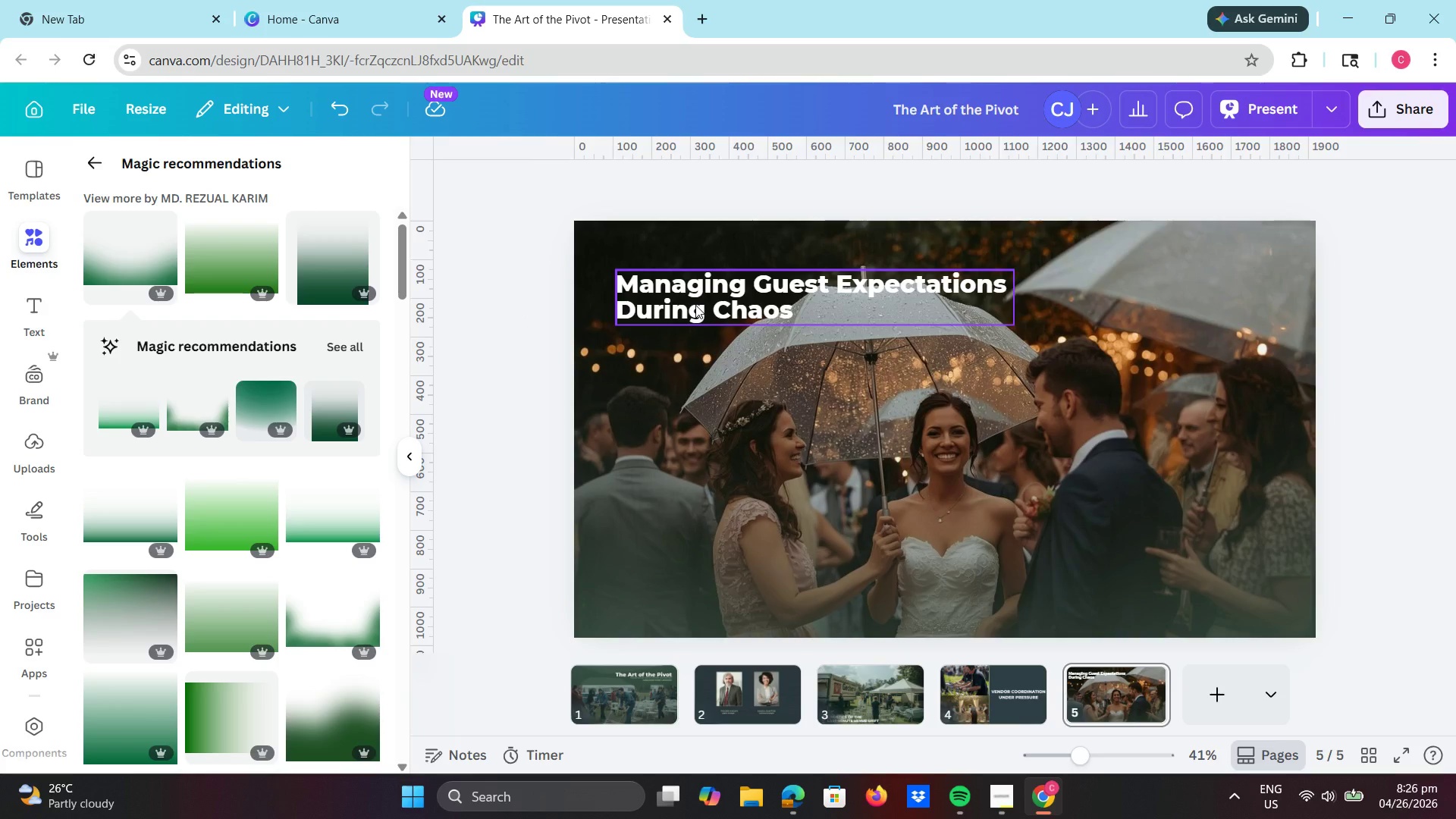 
wait(6.62)
 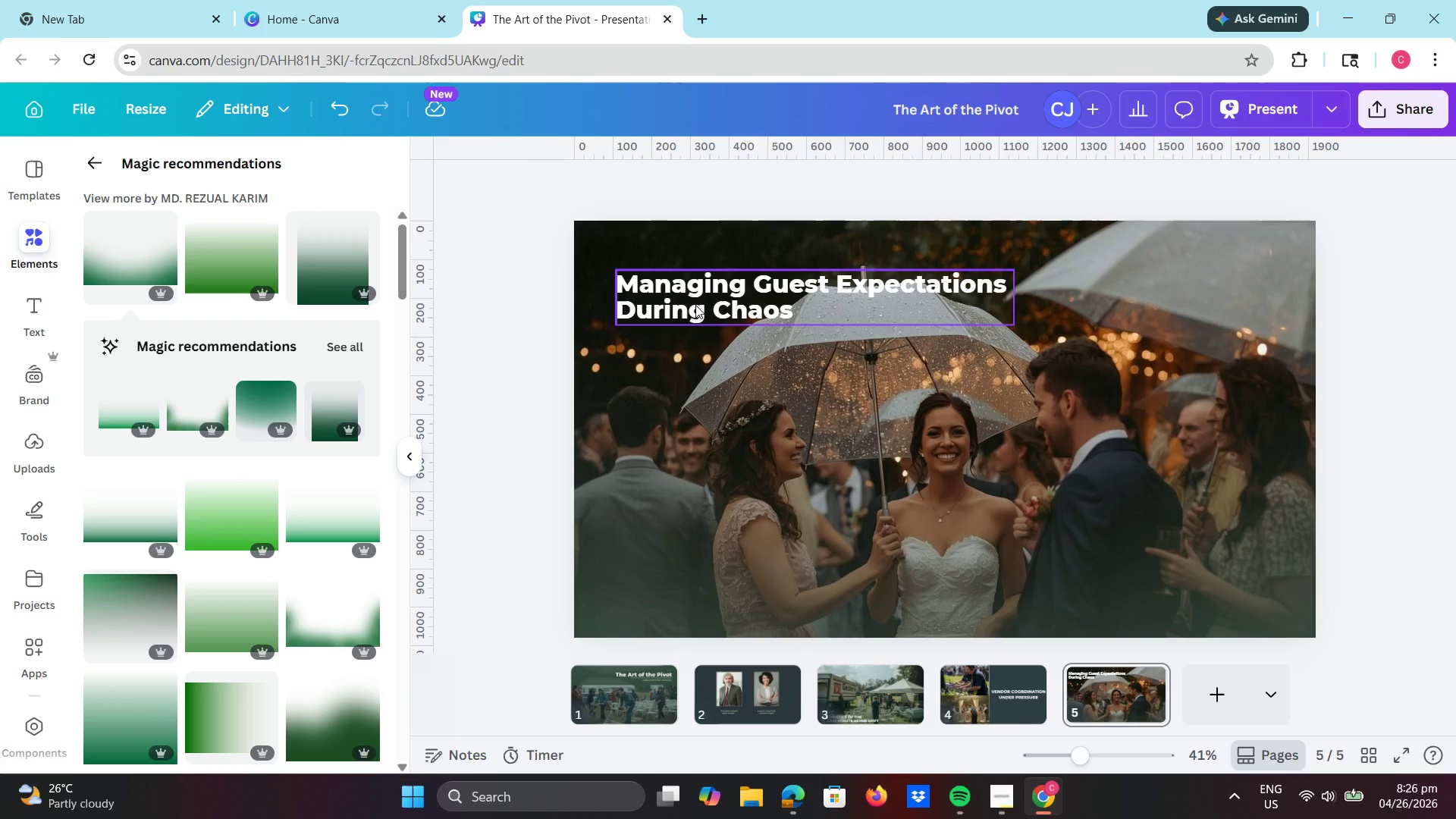 
double_click([695, 305])
 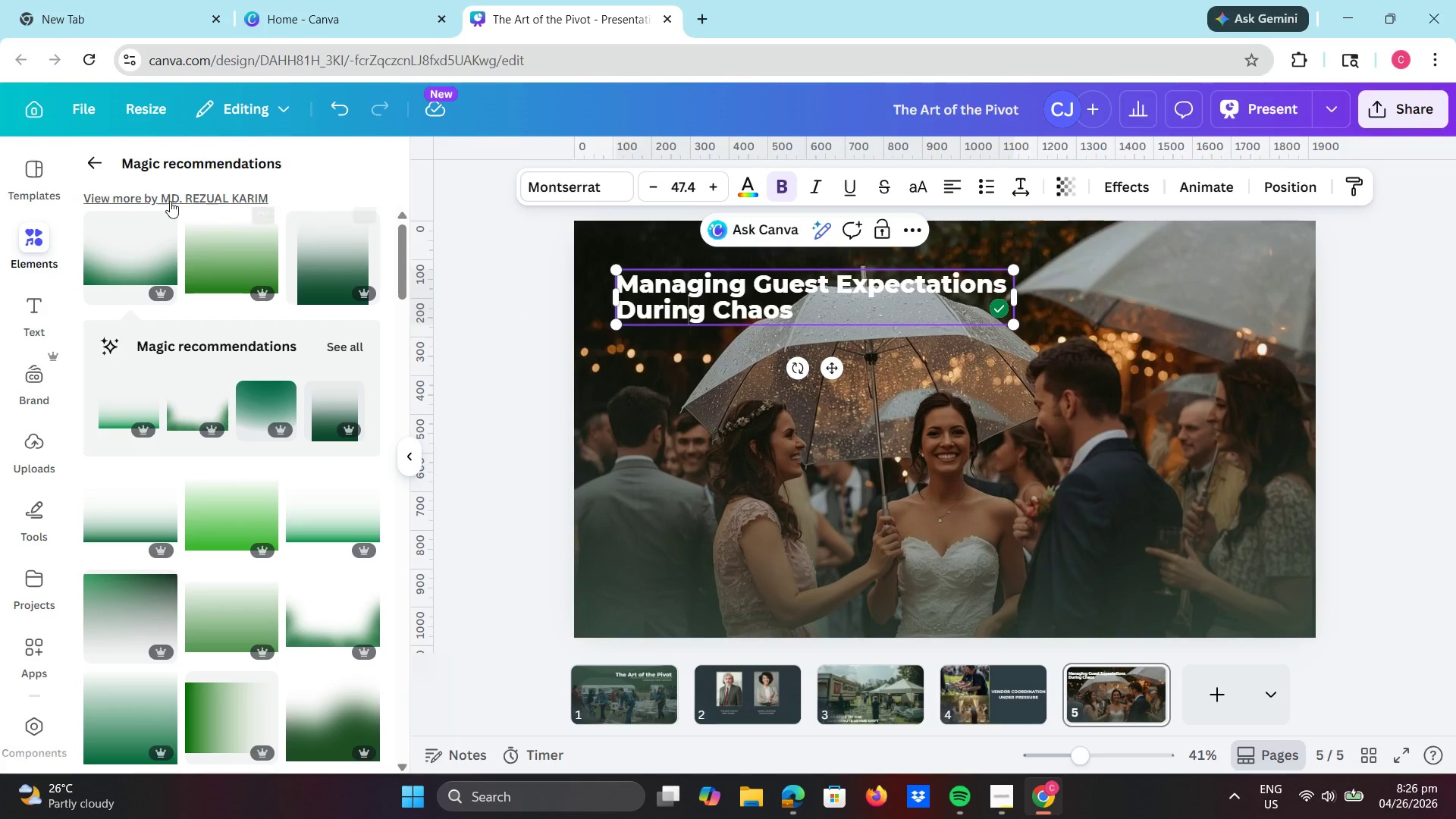 
left_click([93, 158])
 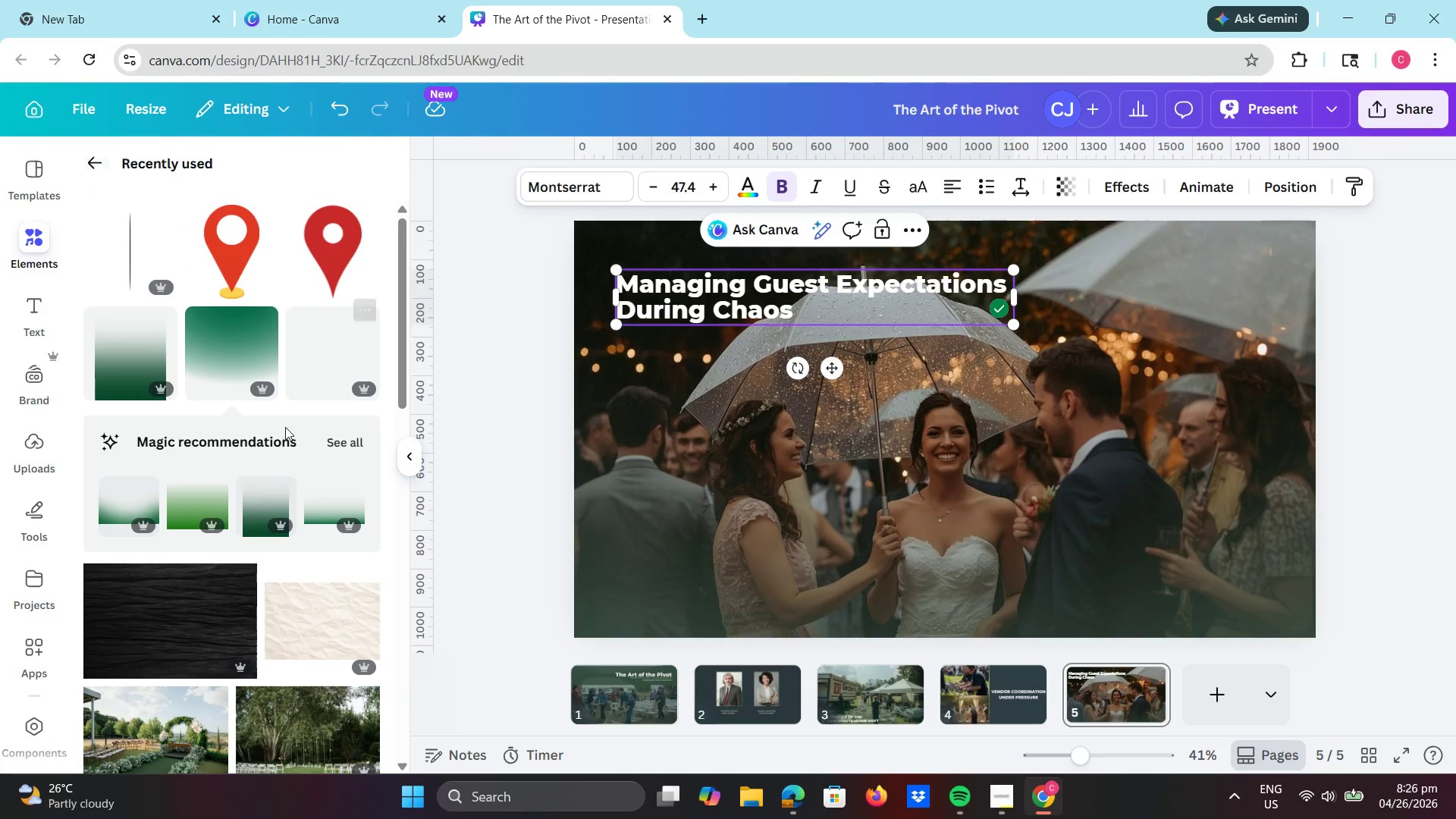 
scroll: coordinate [265, 460], scroll_direction: up, amount: 7.0
 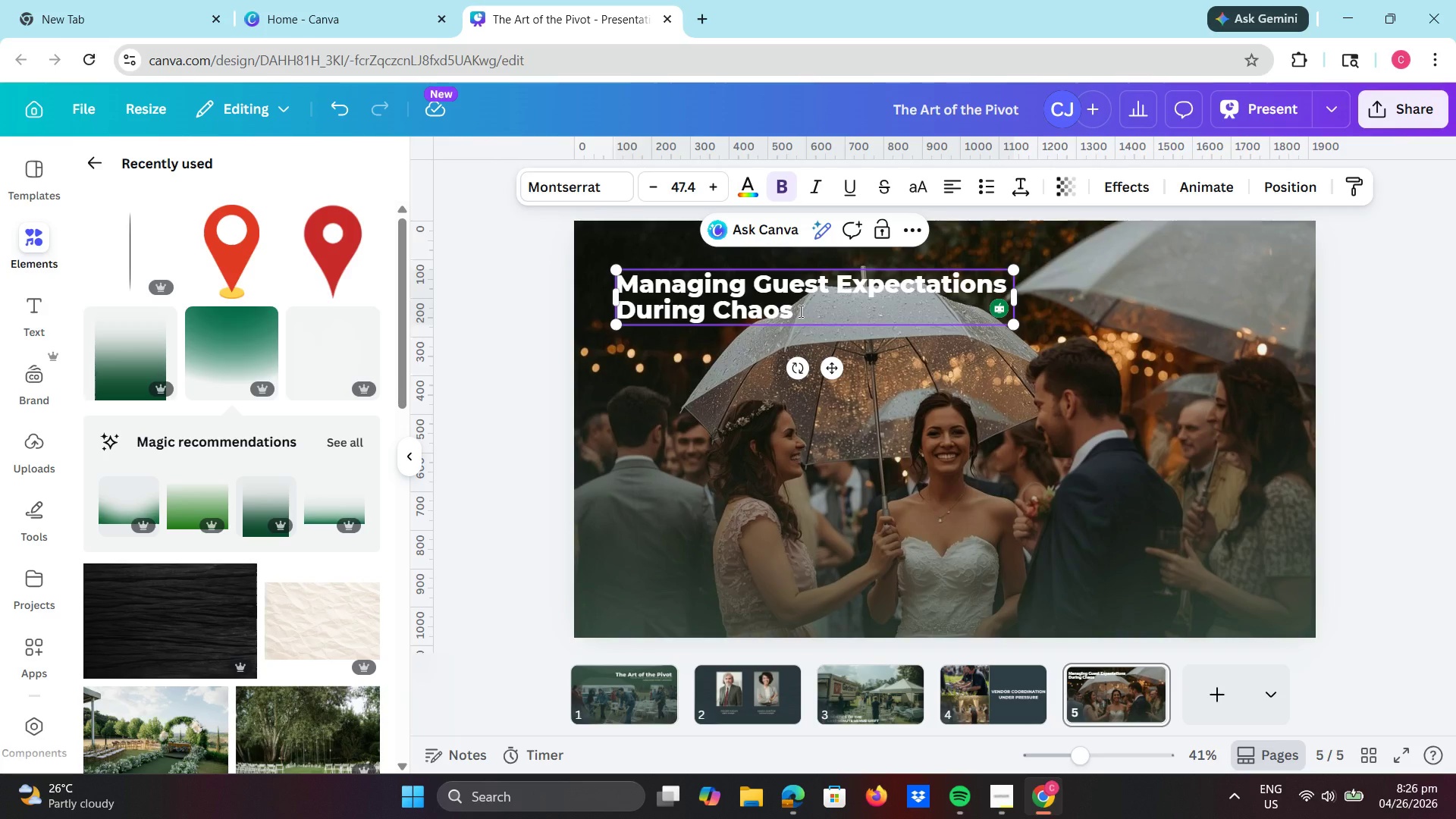 
wait(6.28)
 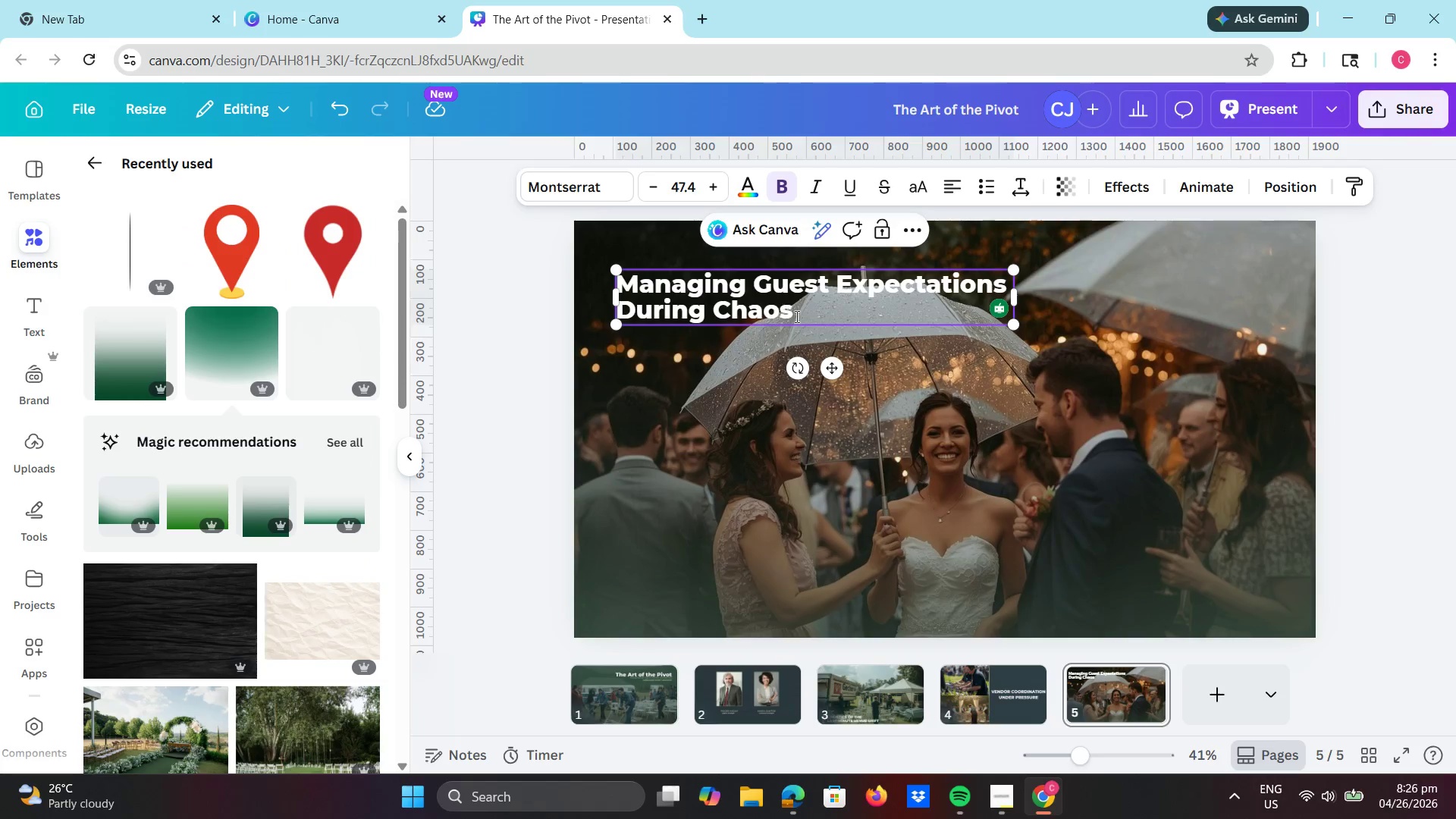 
left_click([104, 162])
 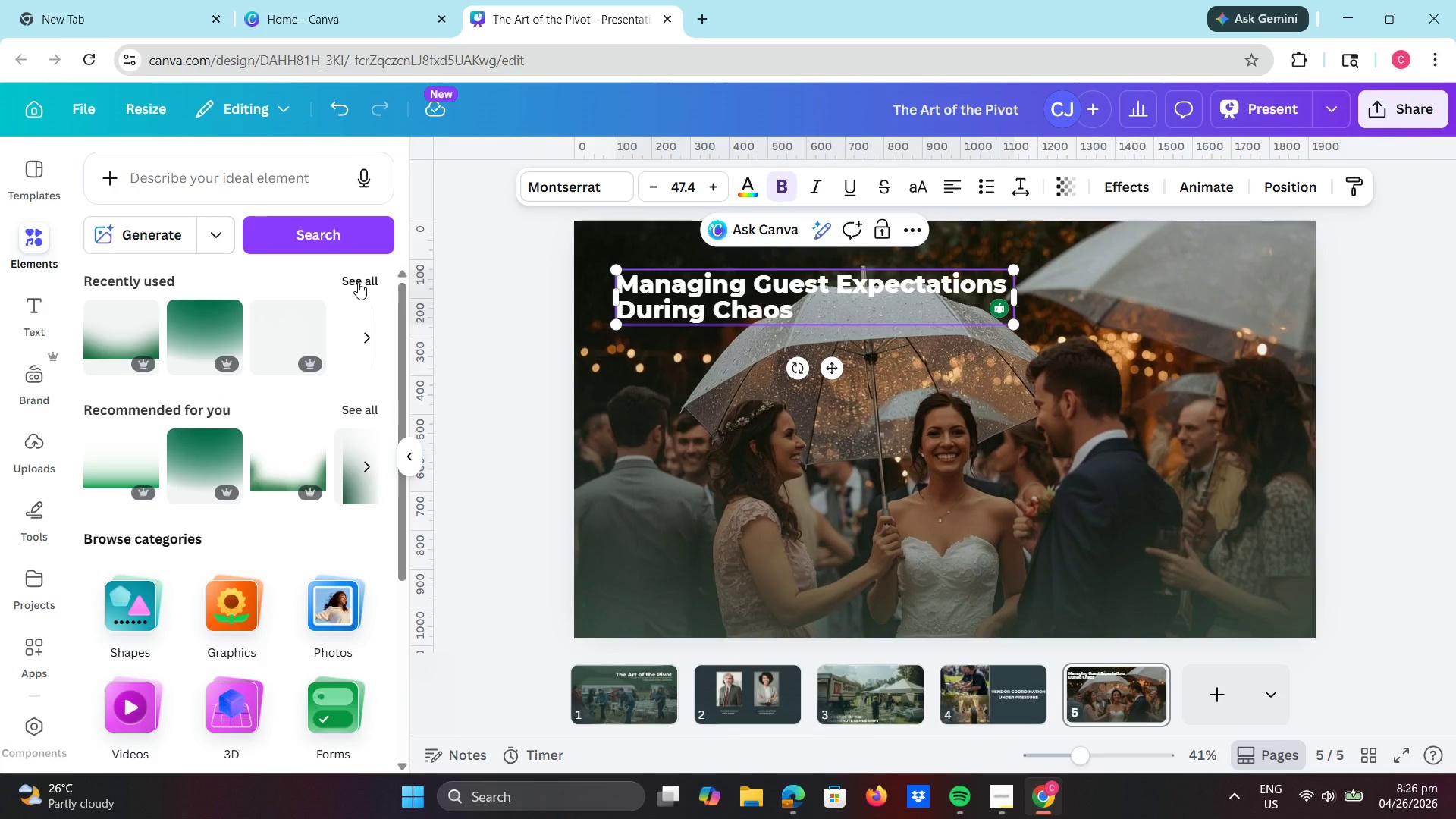 
left_click([364, 406])
 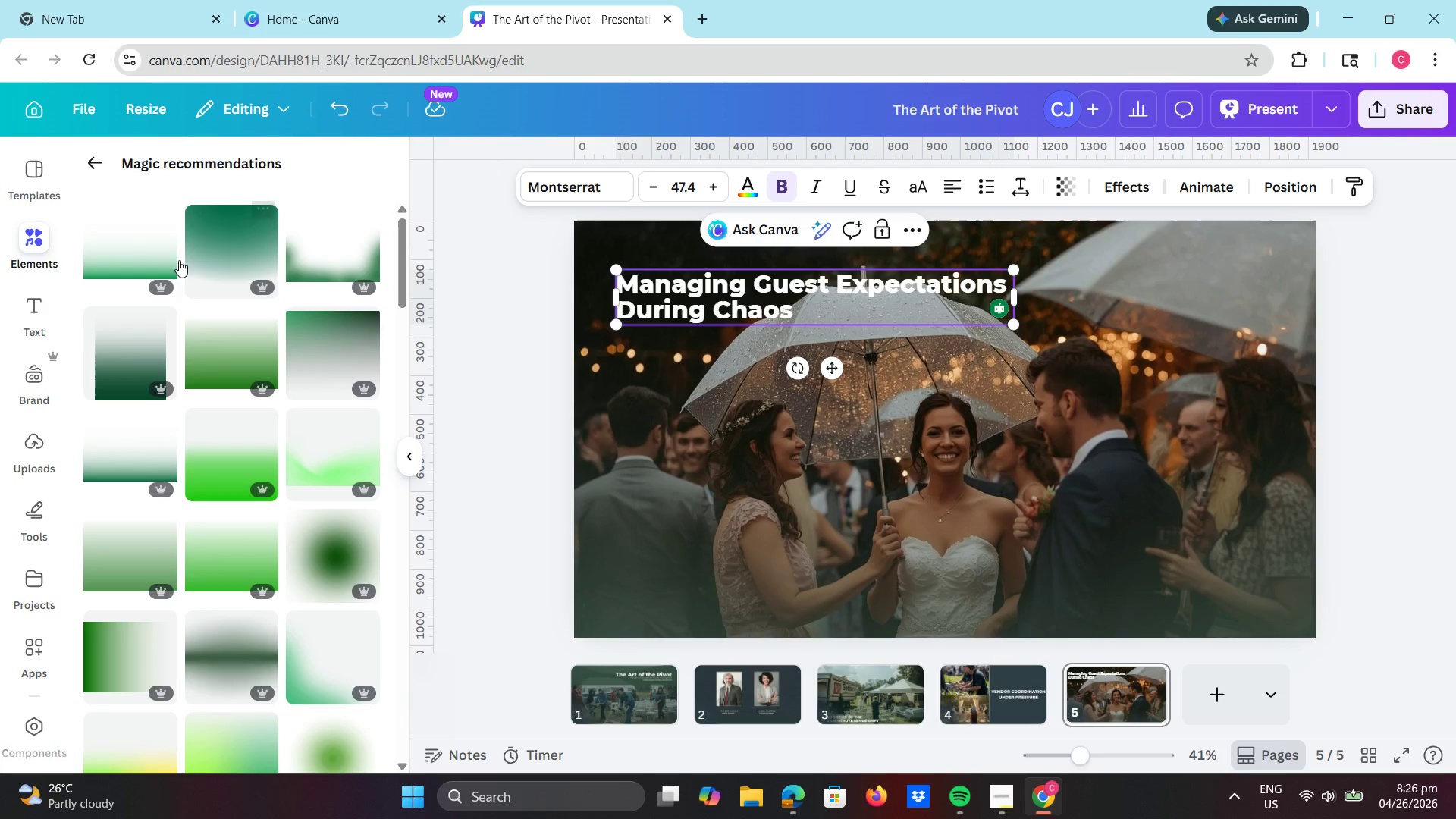 
left_click([97, 162])
 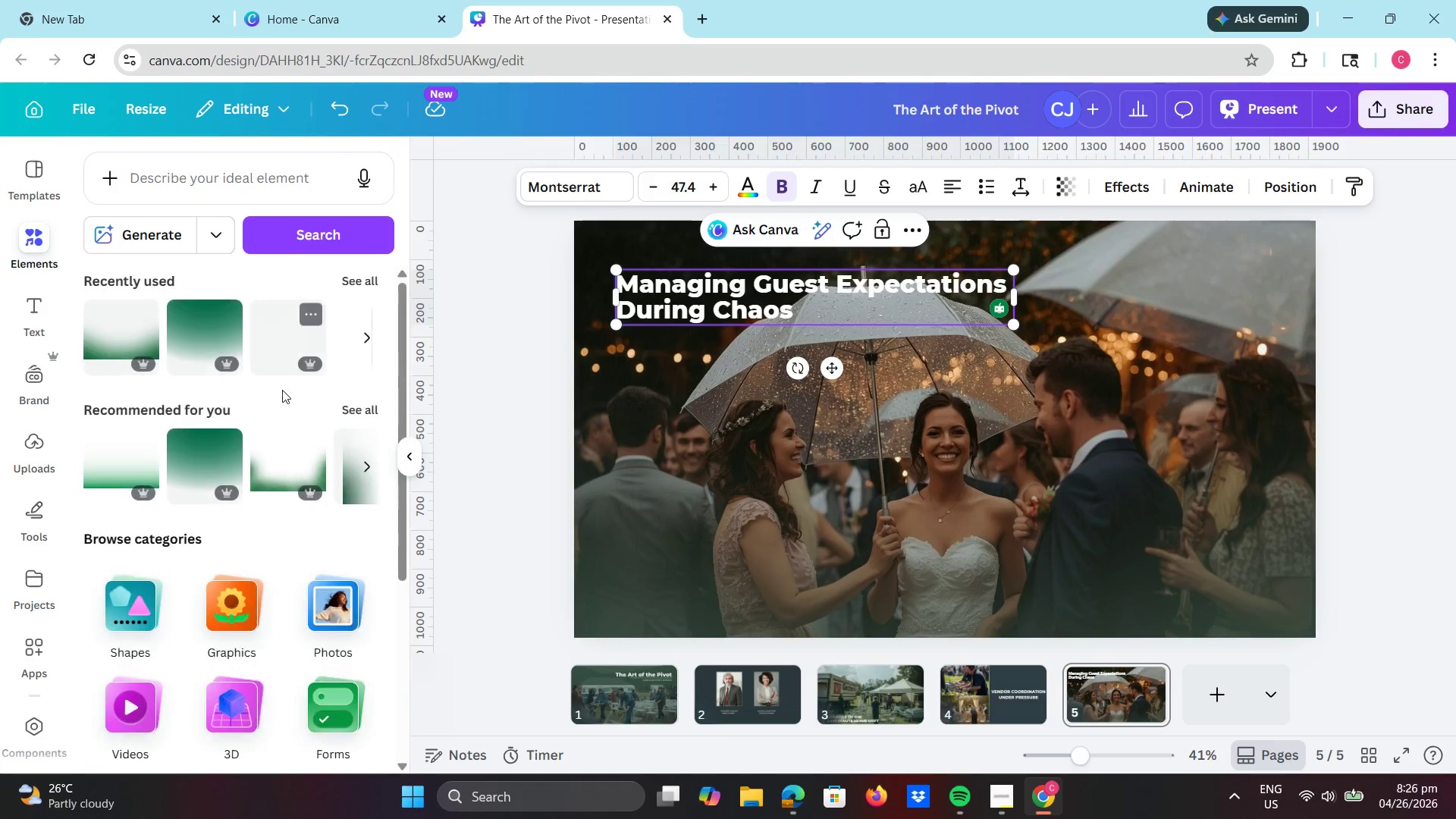 
scroll: coordinate [285, 391], scroll_direction: up, amount: 4.0
 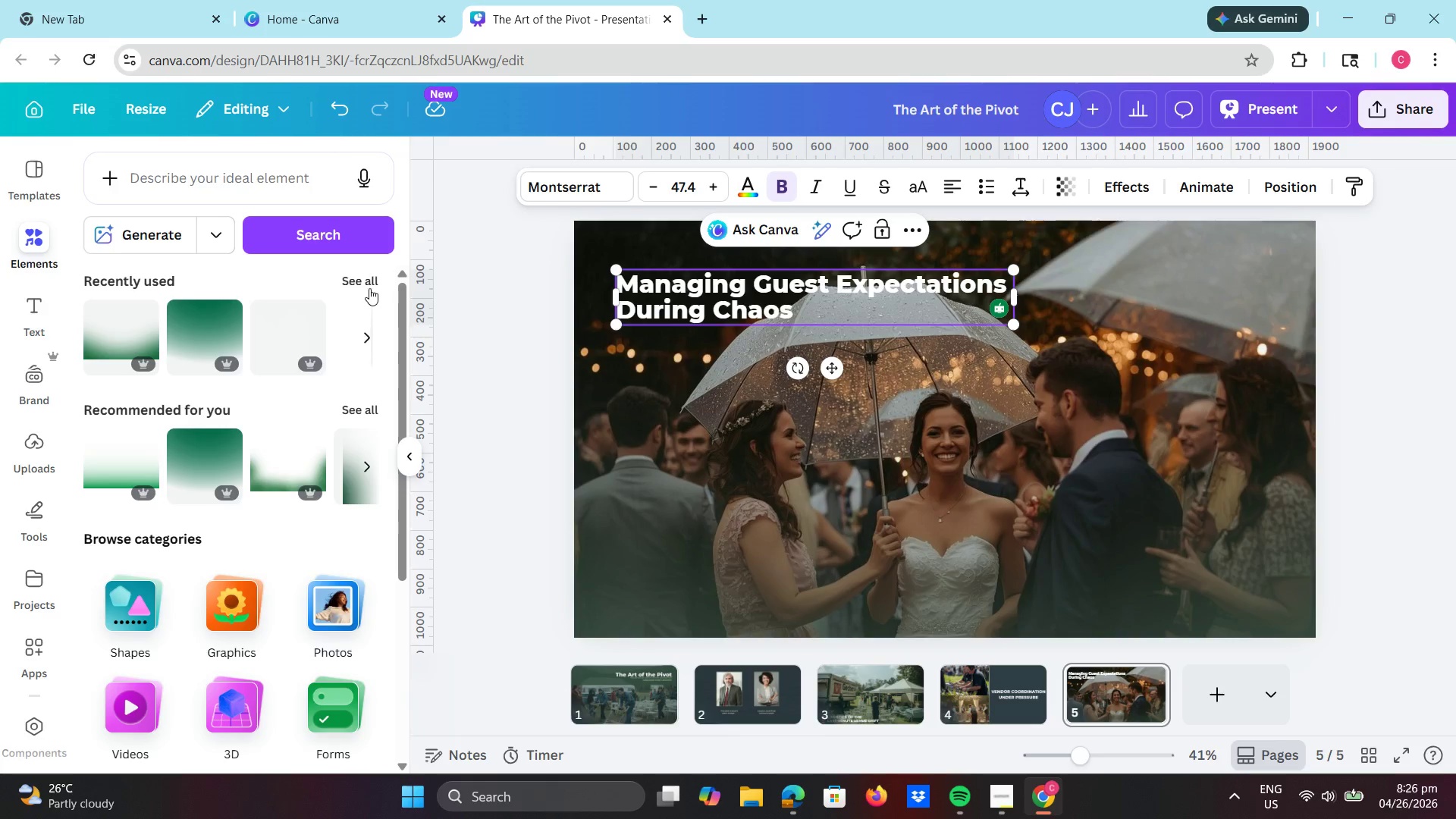 
left_click([369, 285])
 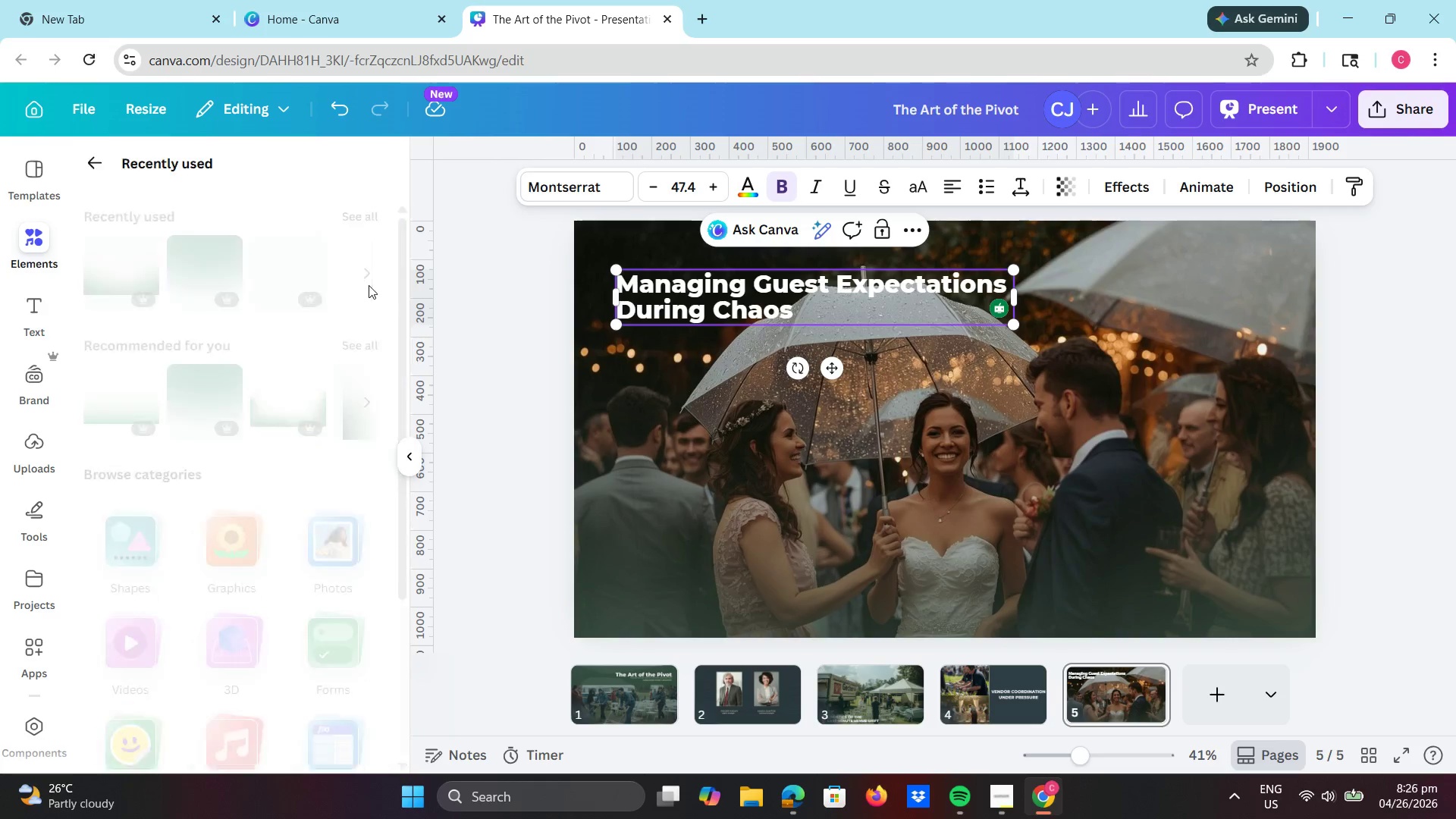 
scroll: coordinate [287, 486], scroll_direction: up, amount: 2.0
 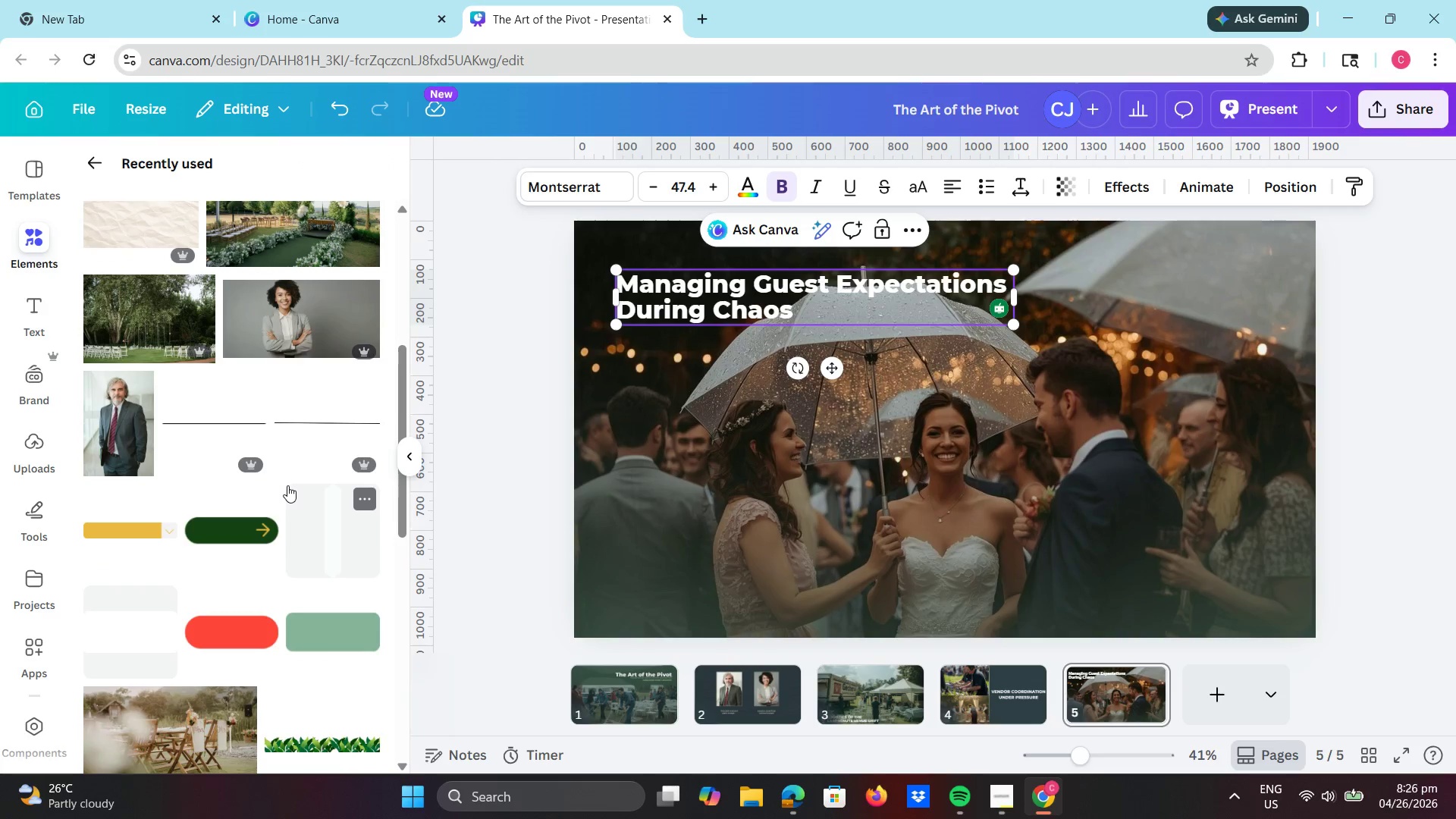 
scroll: coordinate [287, 485], scroll_direction: down, amount: 1.0
 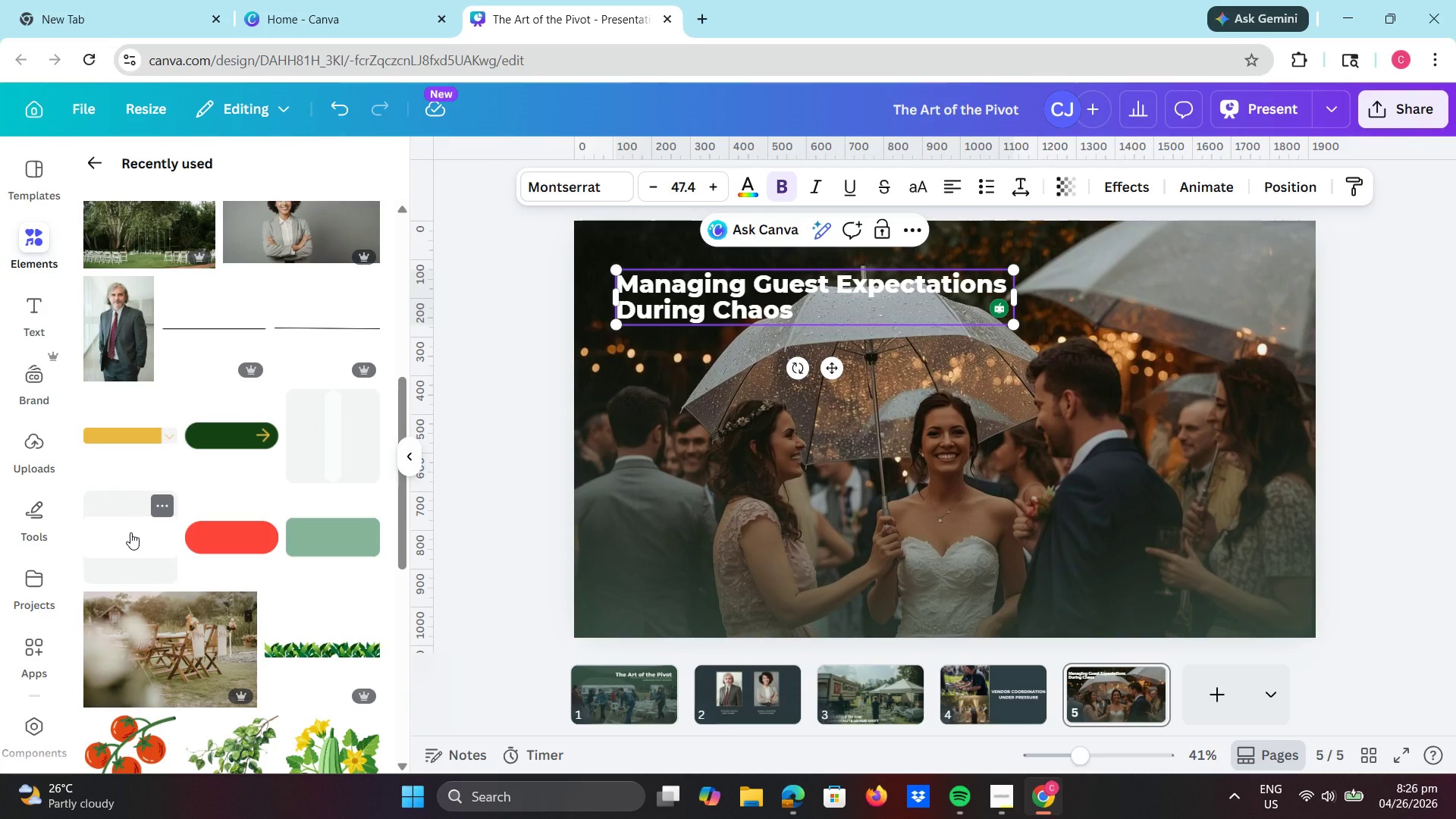 
left_click([130, 532])
 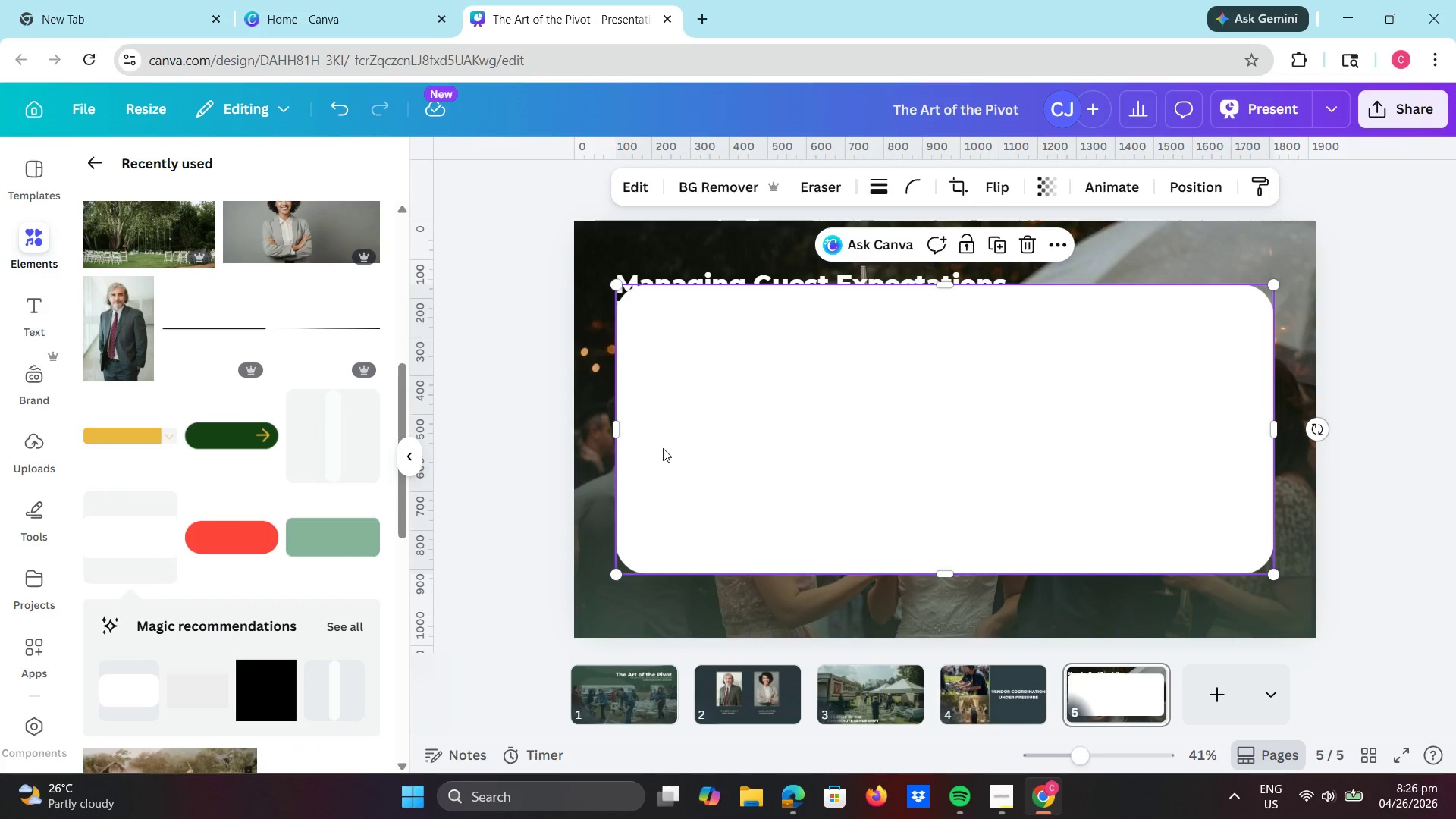 
left_click_drag(start_coordinate=[666, 454], to_coordinate=[562, 364])
 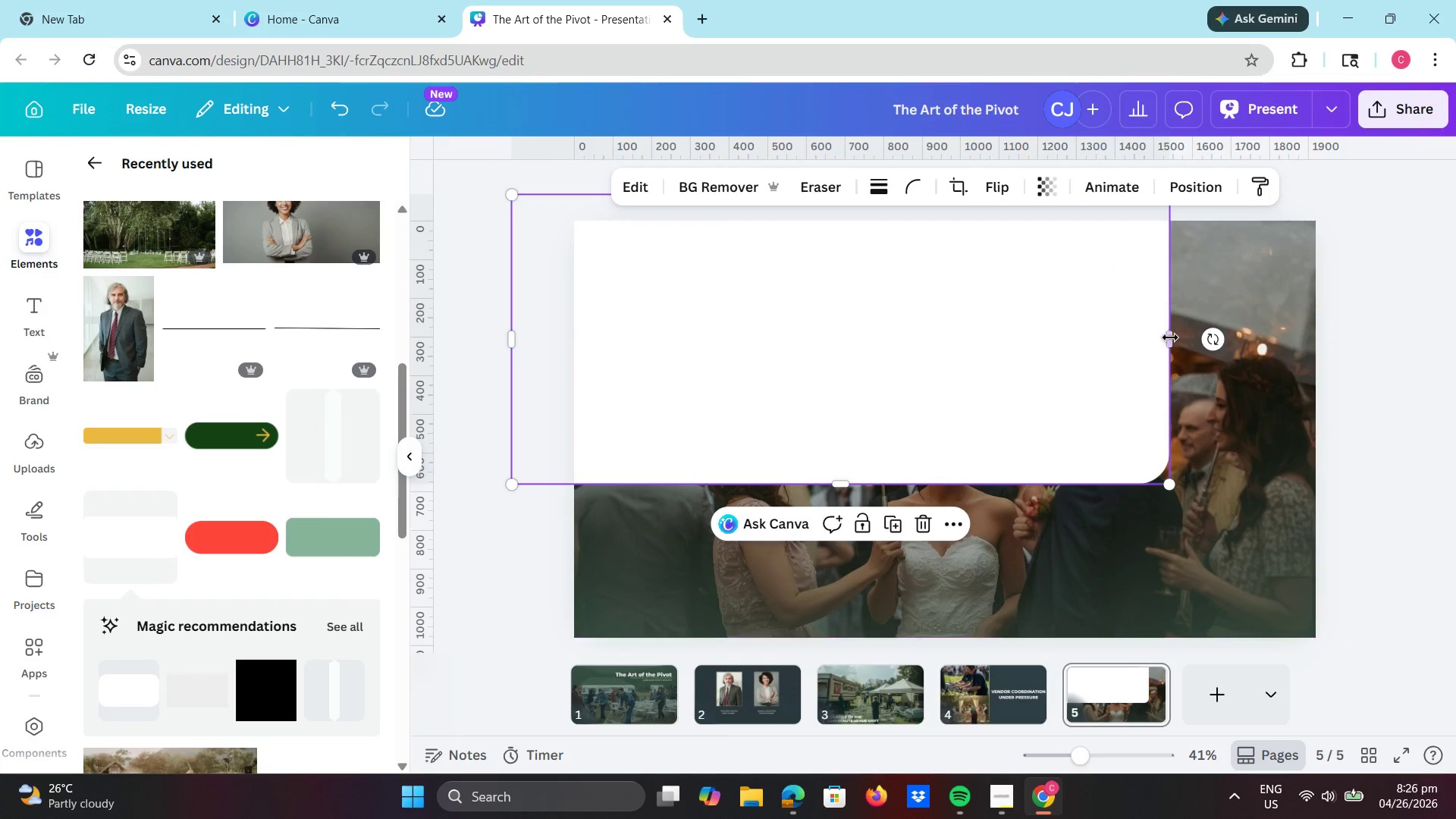 
left_click_drag(start_coordinate=[1169, 337], to_coordinate=[1179, 337])
 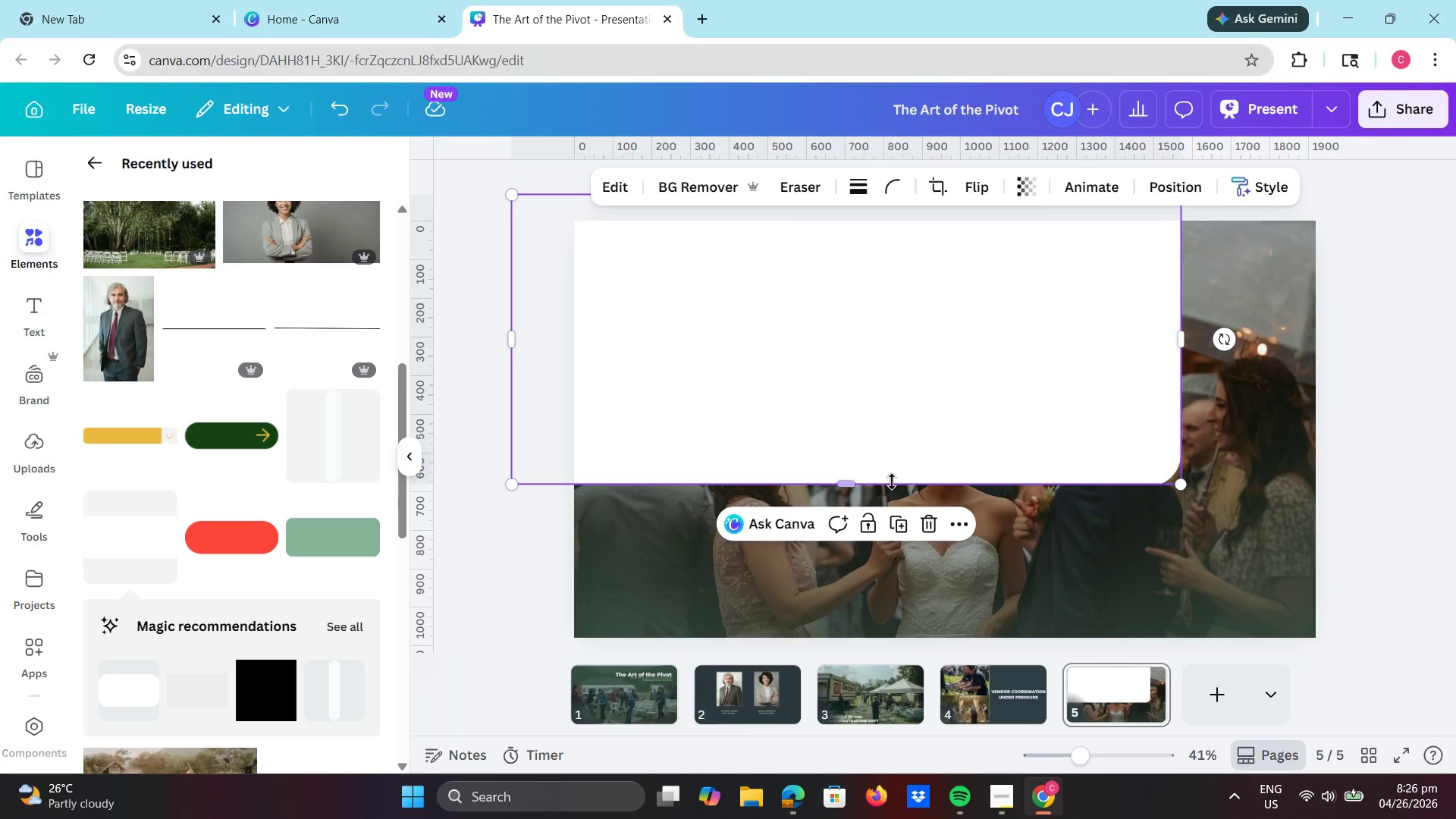 
left_click([924, 527])
 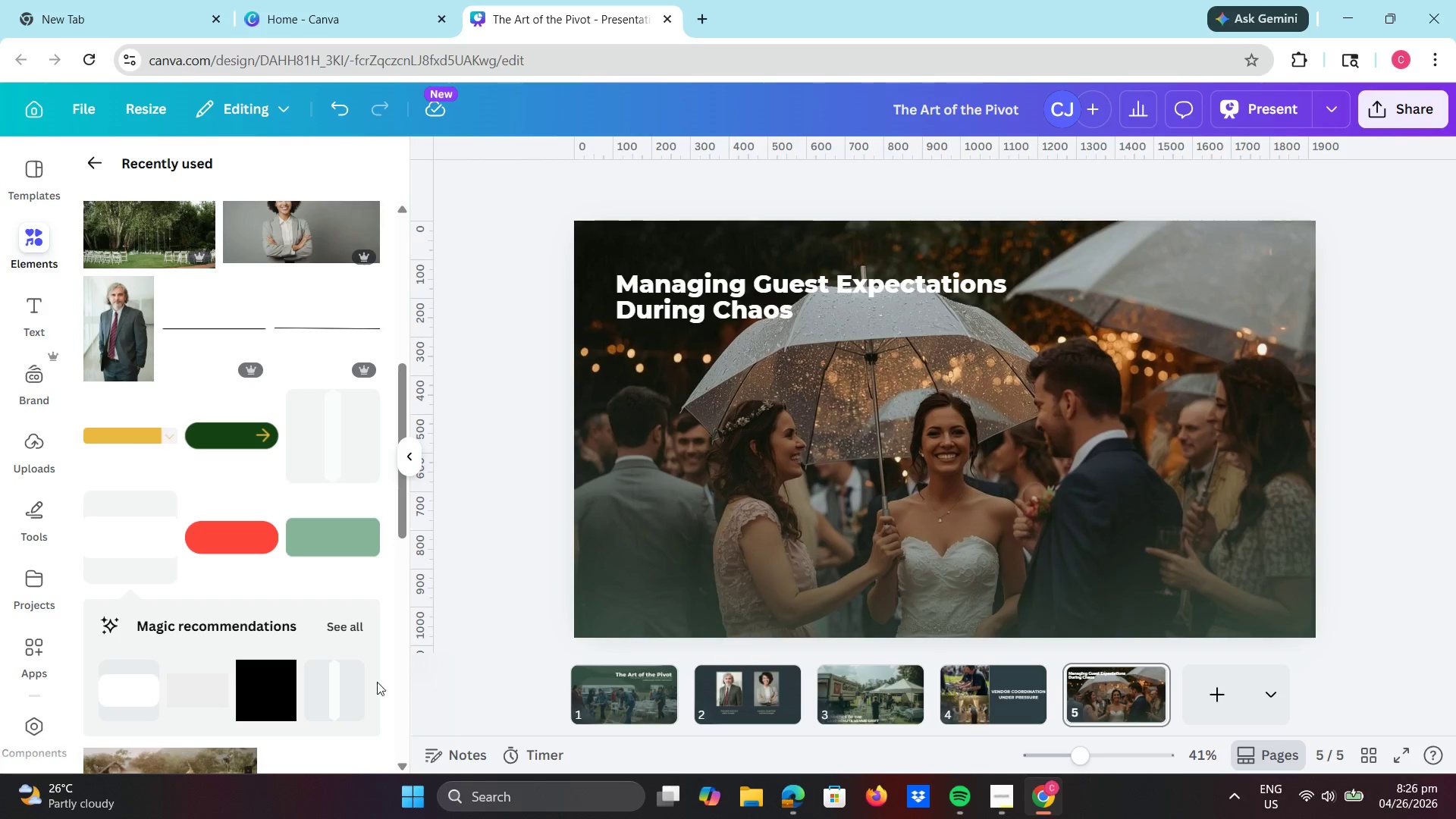 
left_click([344, 688])
 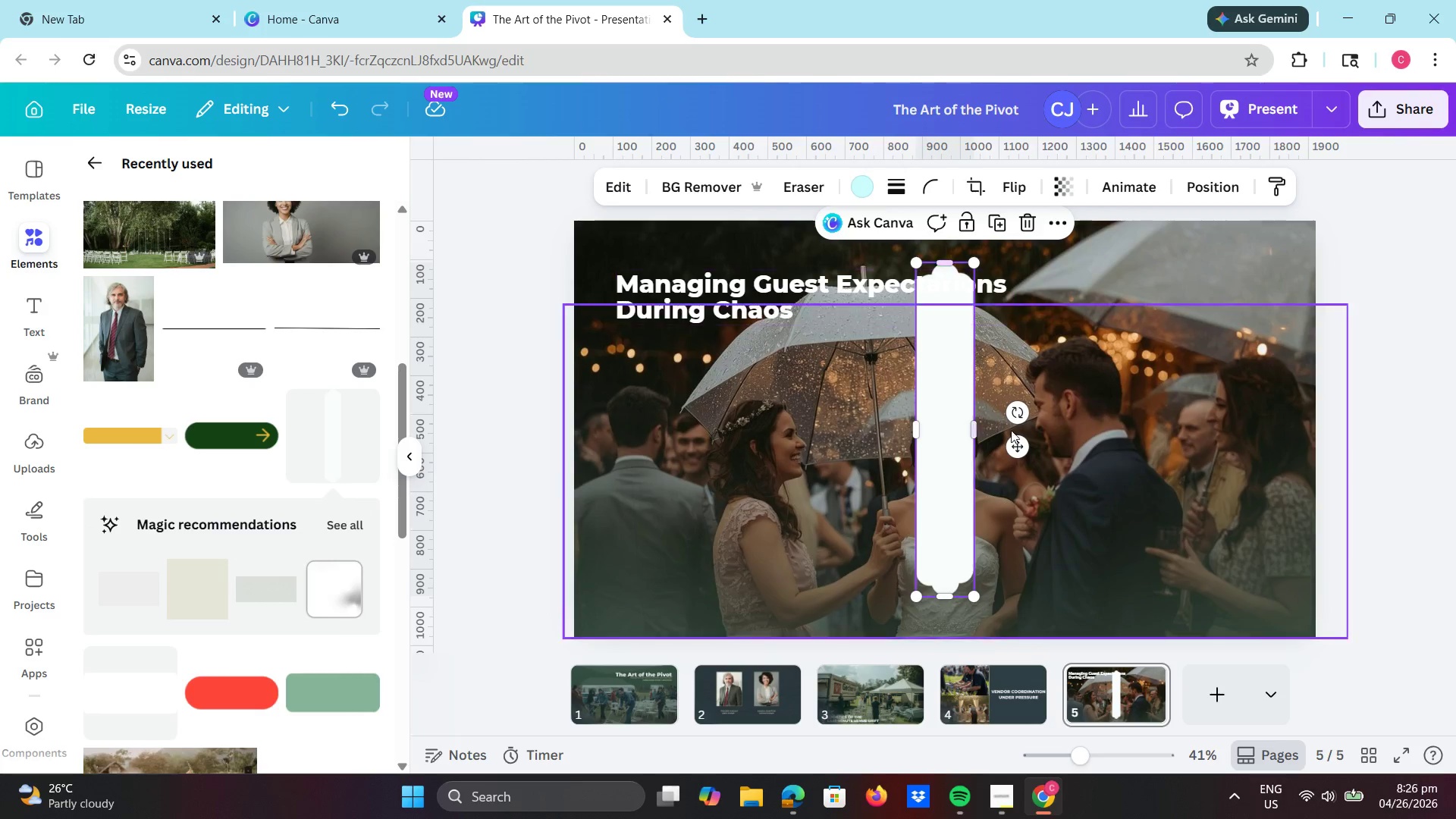 
left_click_drag(start_coordinate=[1015, 413], to_coordinate=[965, 620])
 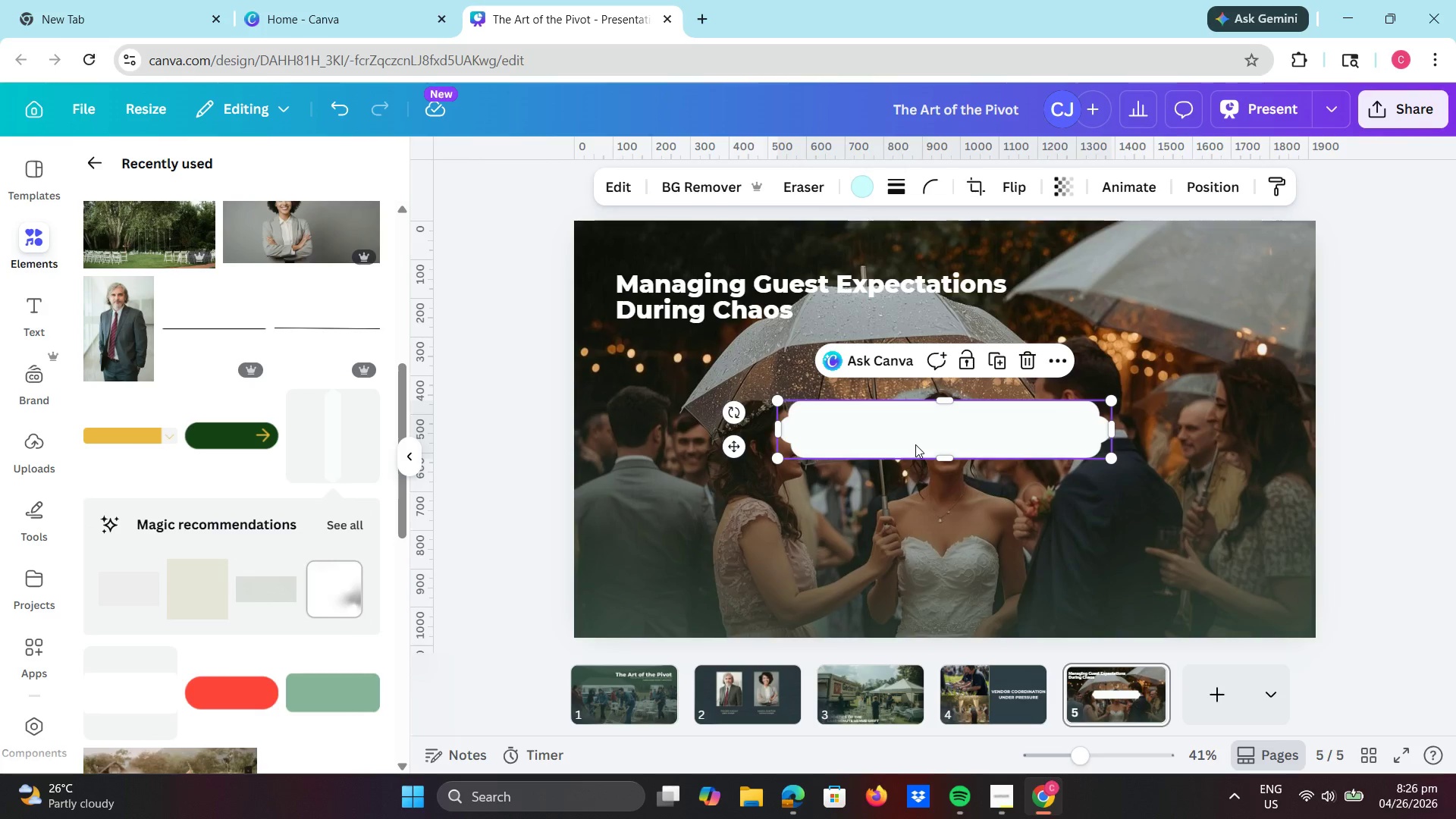 
left_click_drag(start_coordinate=[915, 444], to_coordinate=[678, 300])
 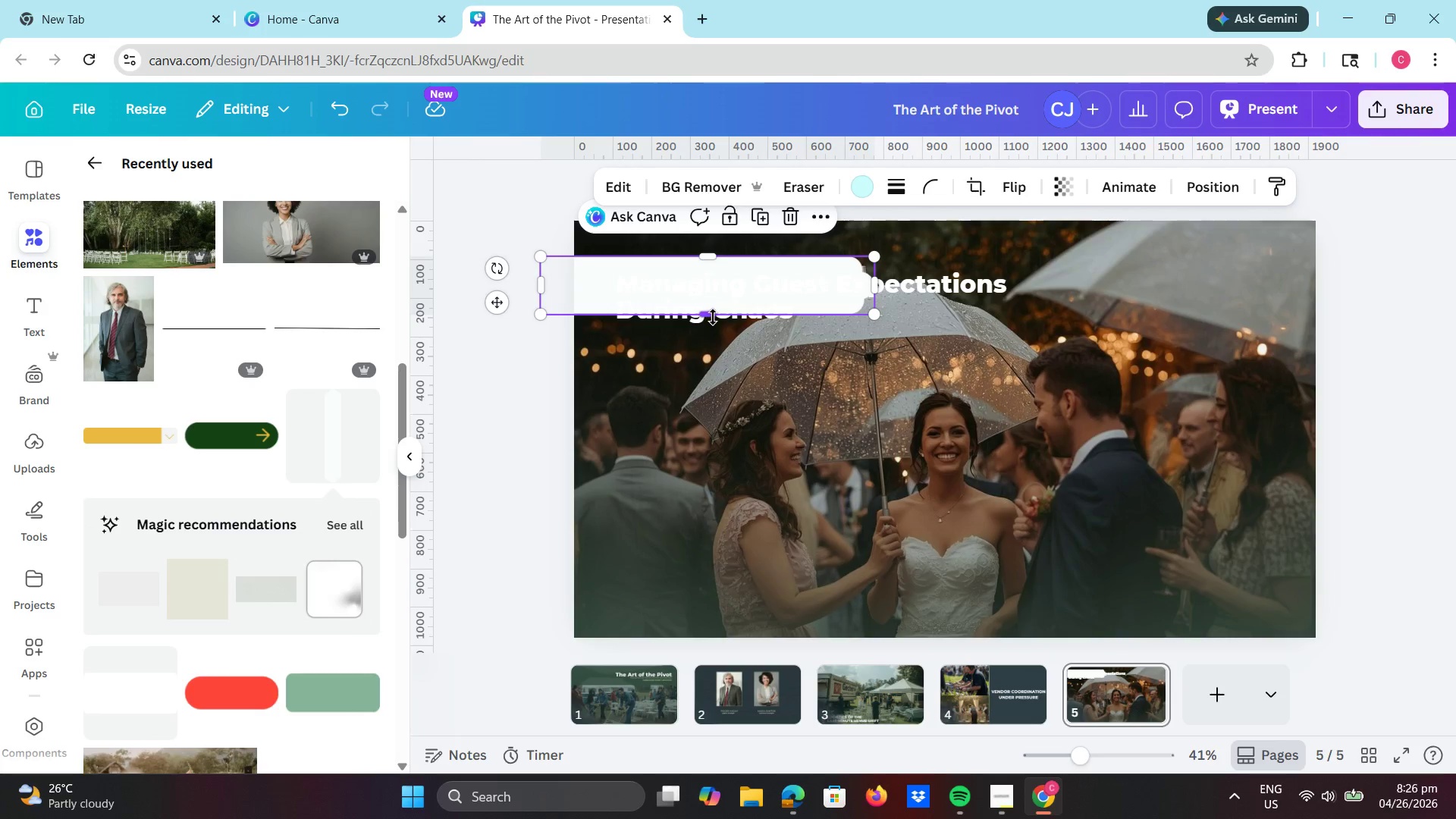 
left_click_drag(start_coordinate=[713, 316], to_coordinate=[712, 334])
 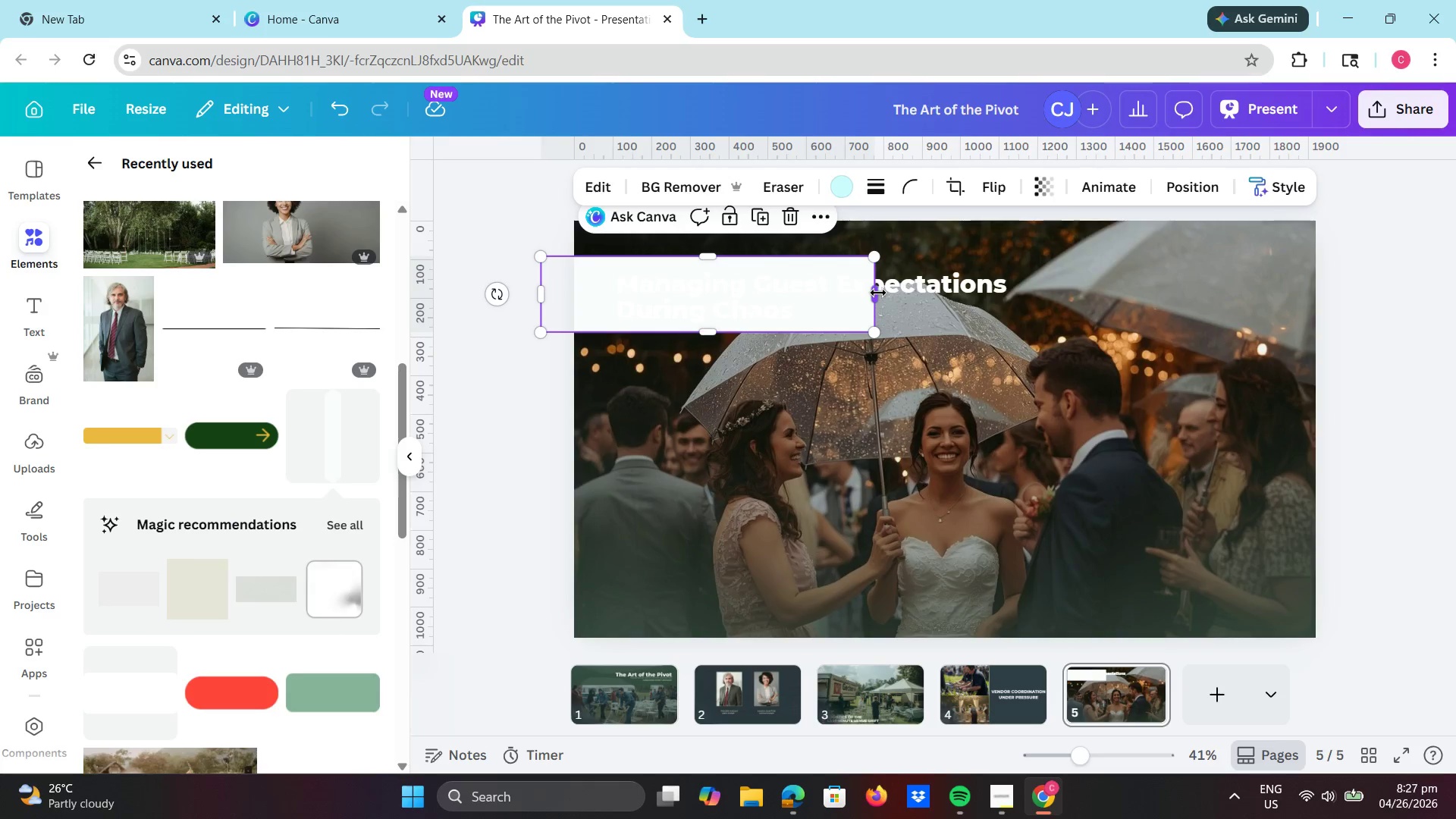 
left_click_drag(start_coordinate=[878, 293], to_coordinate=[1412, 306])
 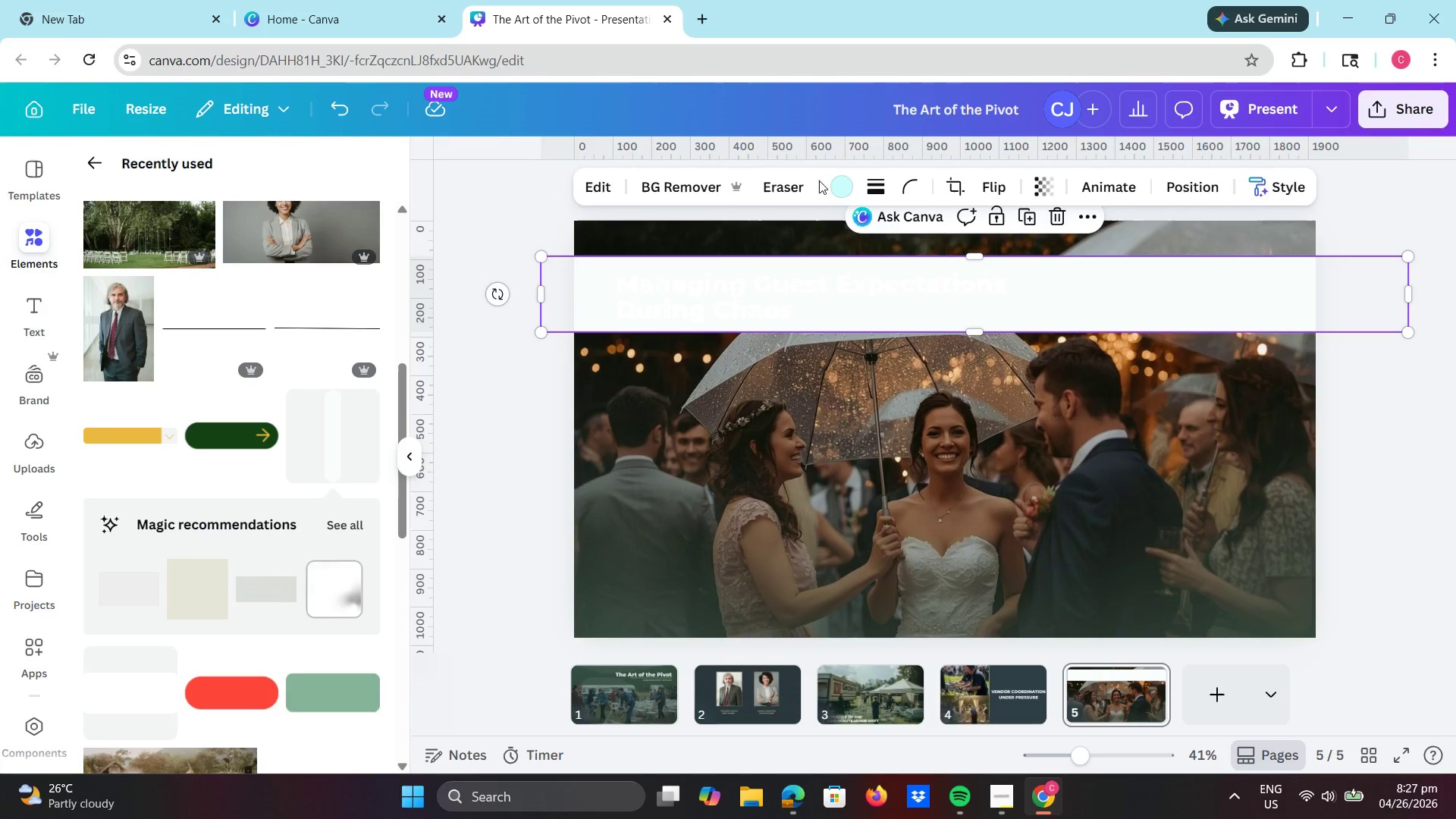 
left_click([839, 189])
 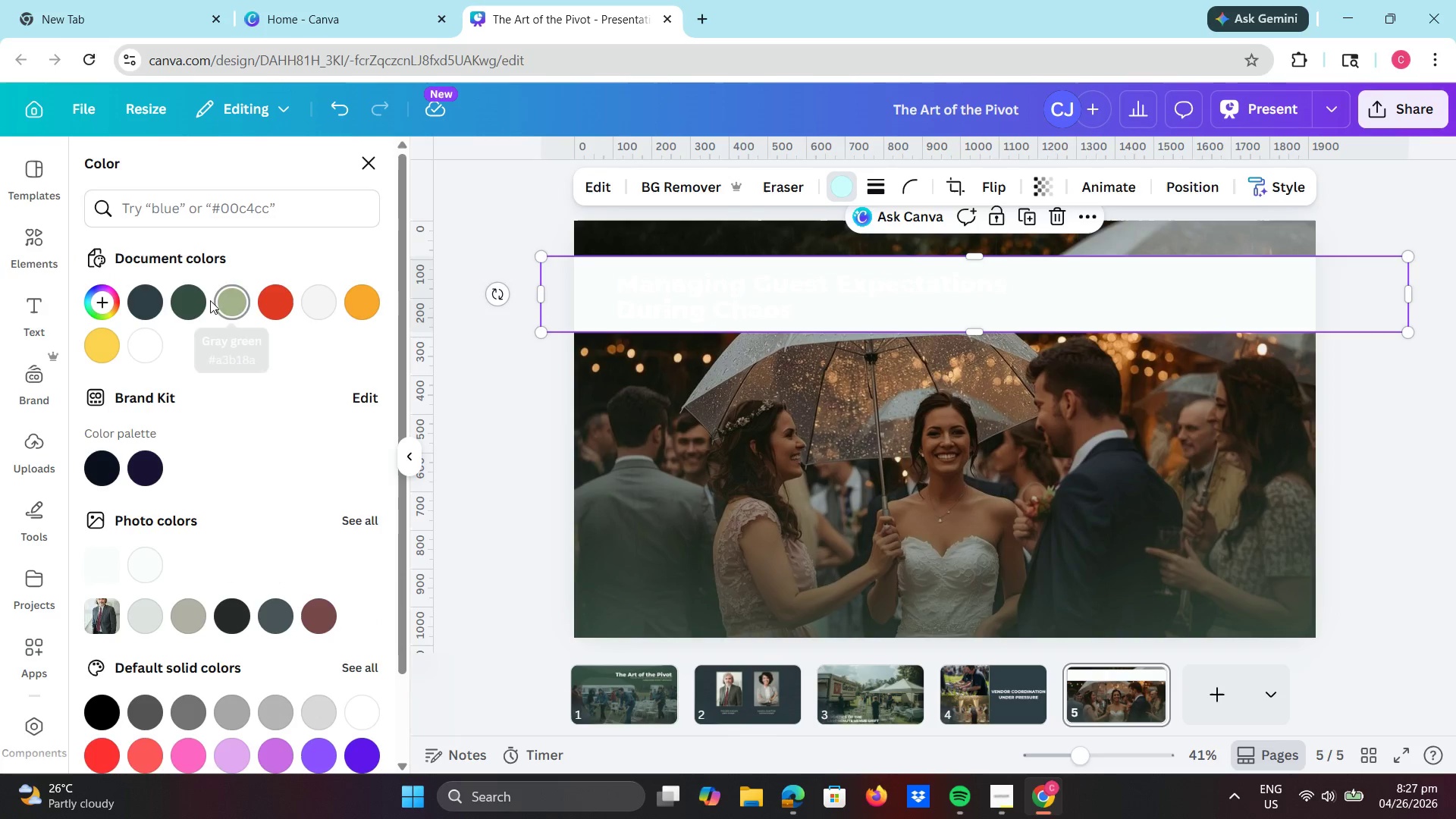 
left_click([195, 303])
 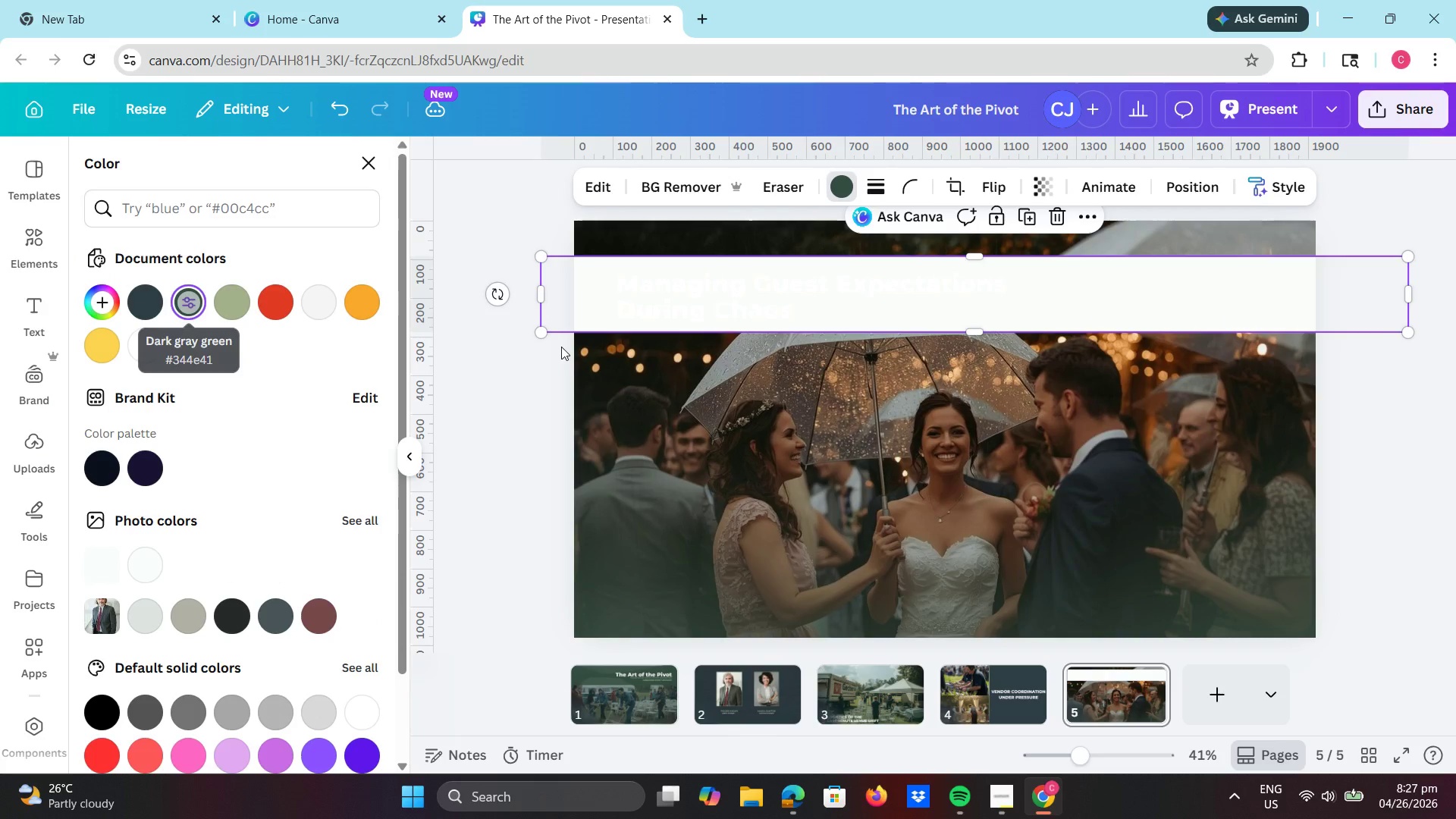 
left_click([695, 298])
 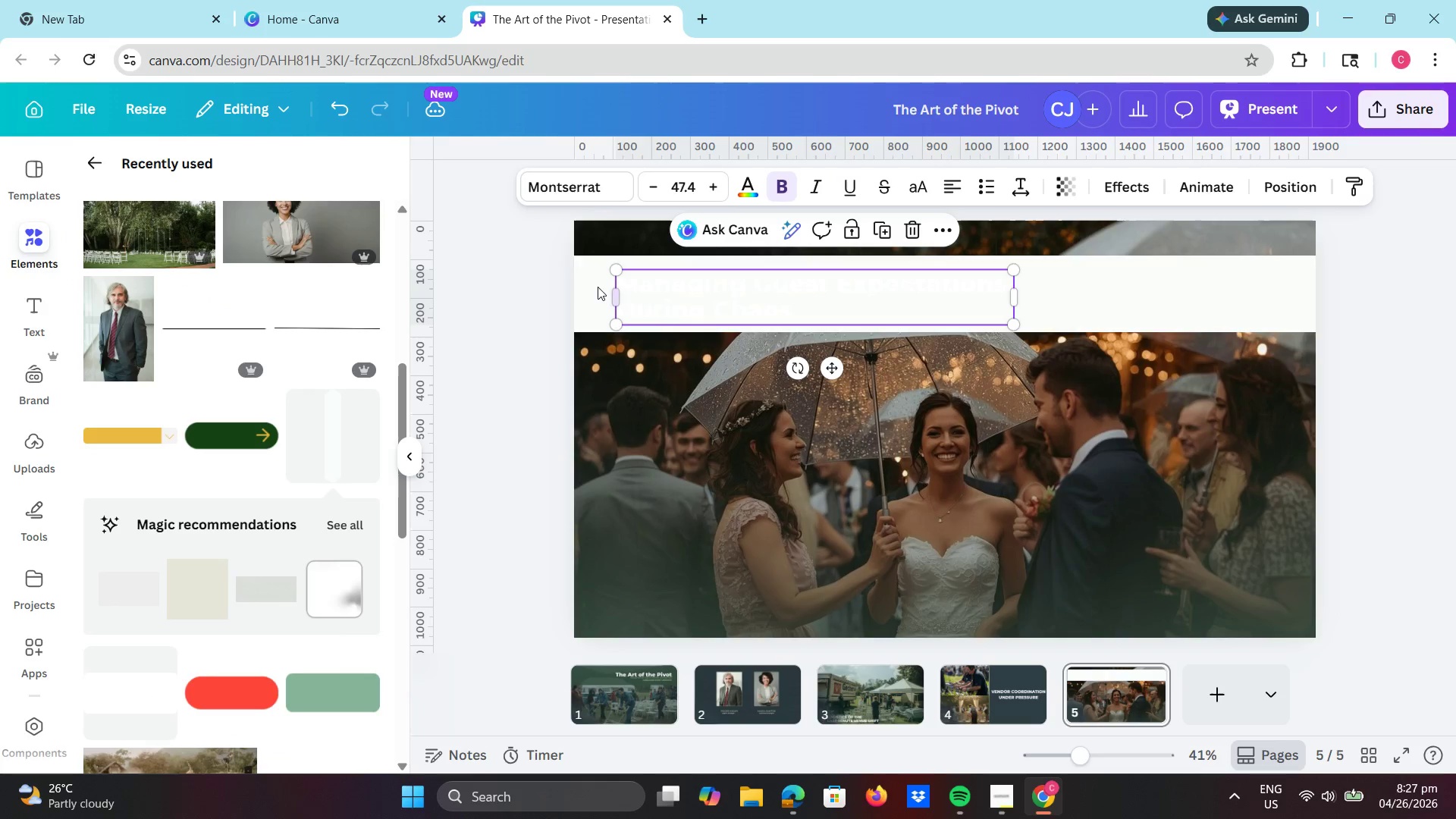 
left_click([597, 286])
 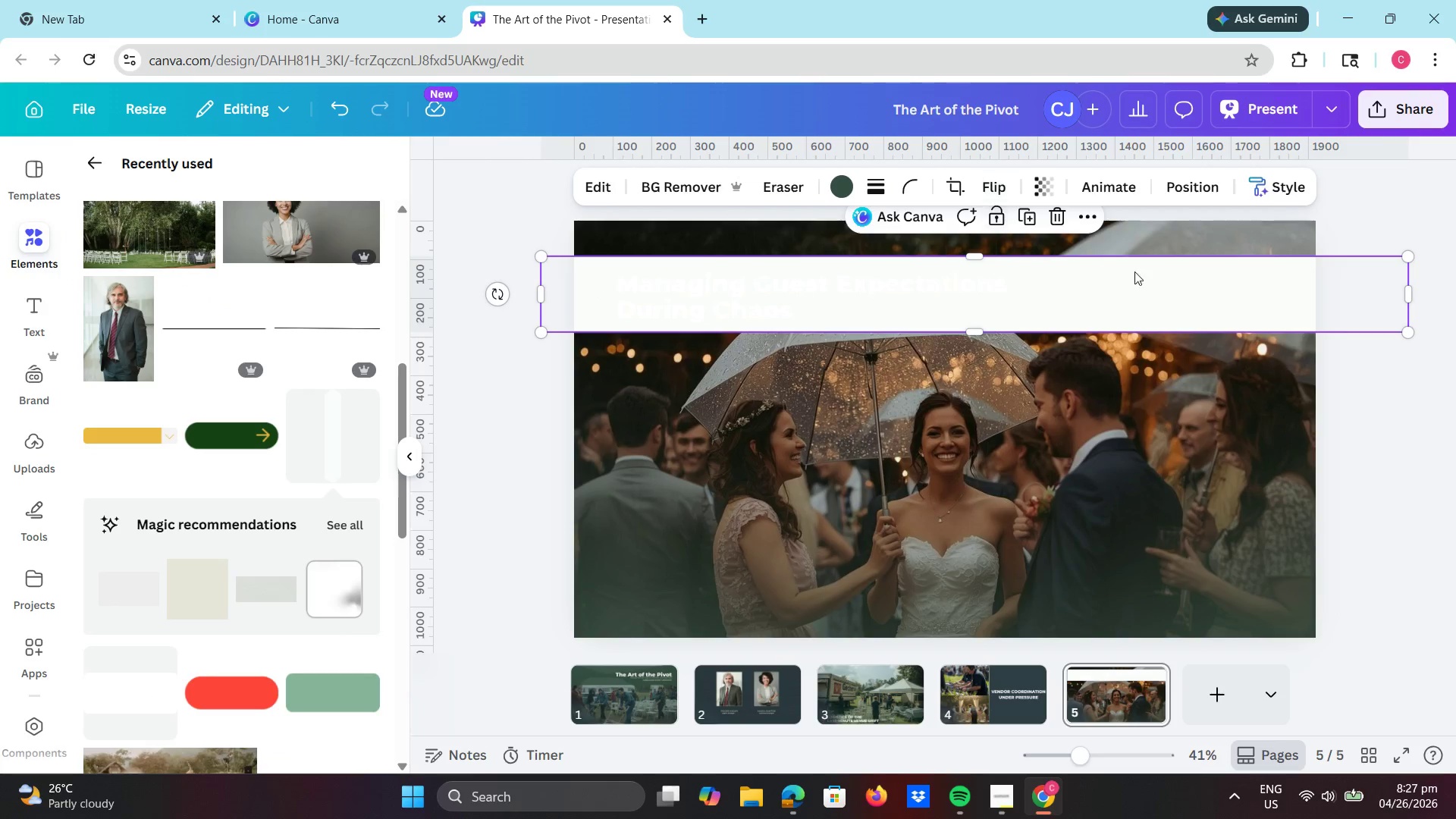 
left_click([1058, 215])
 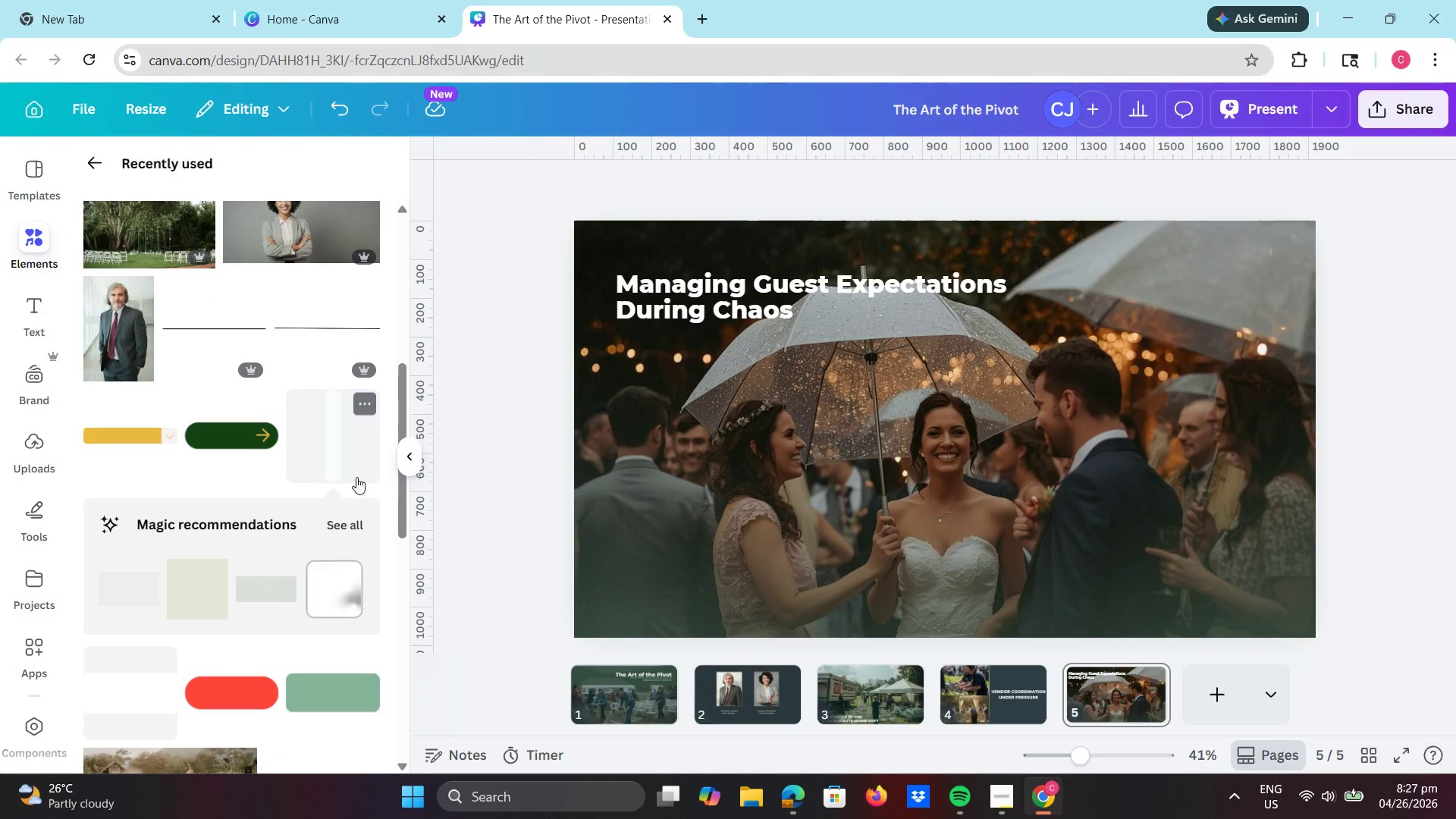 
scroll: coordinate [364, 498], scroll_direction: down, amount: 1.0
 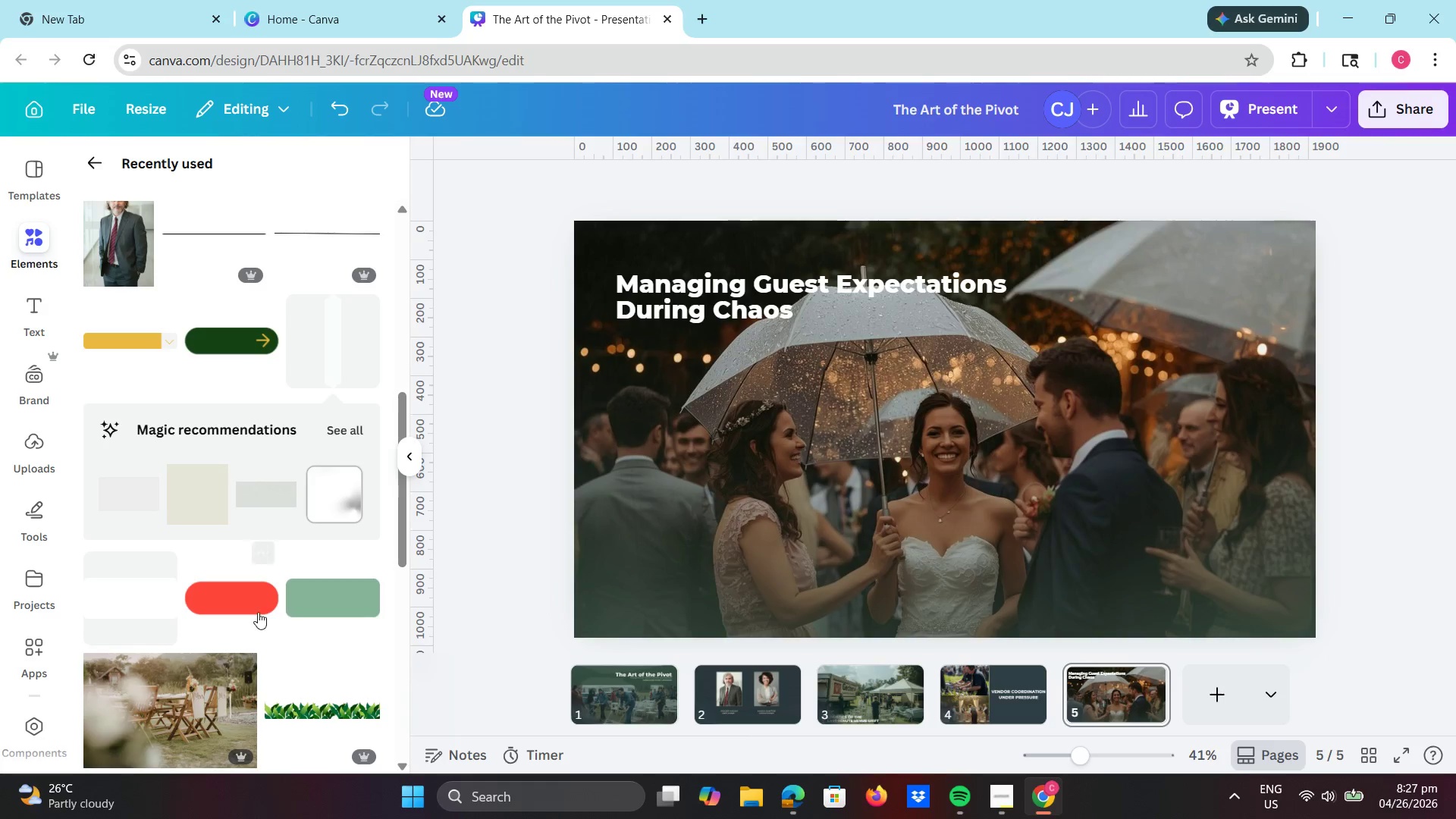 
left_click([130, 610])
 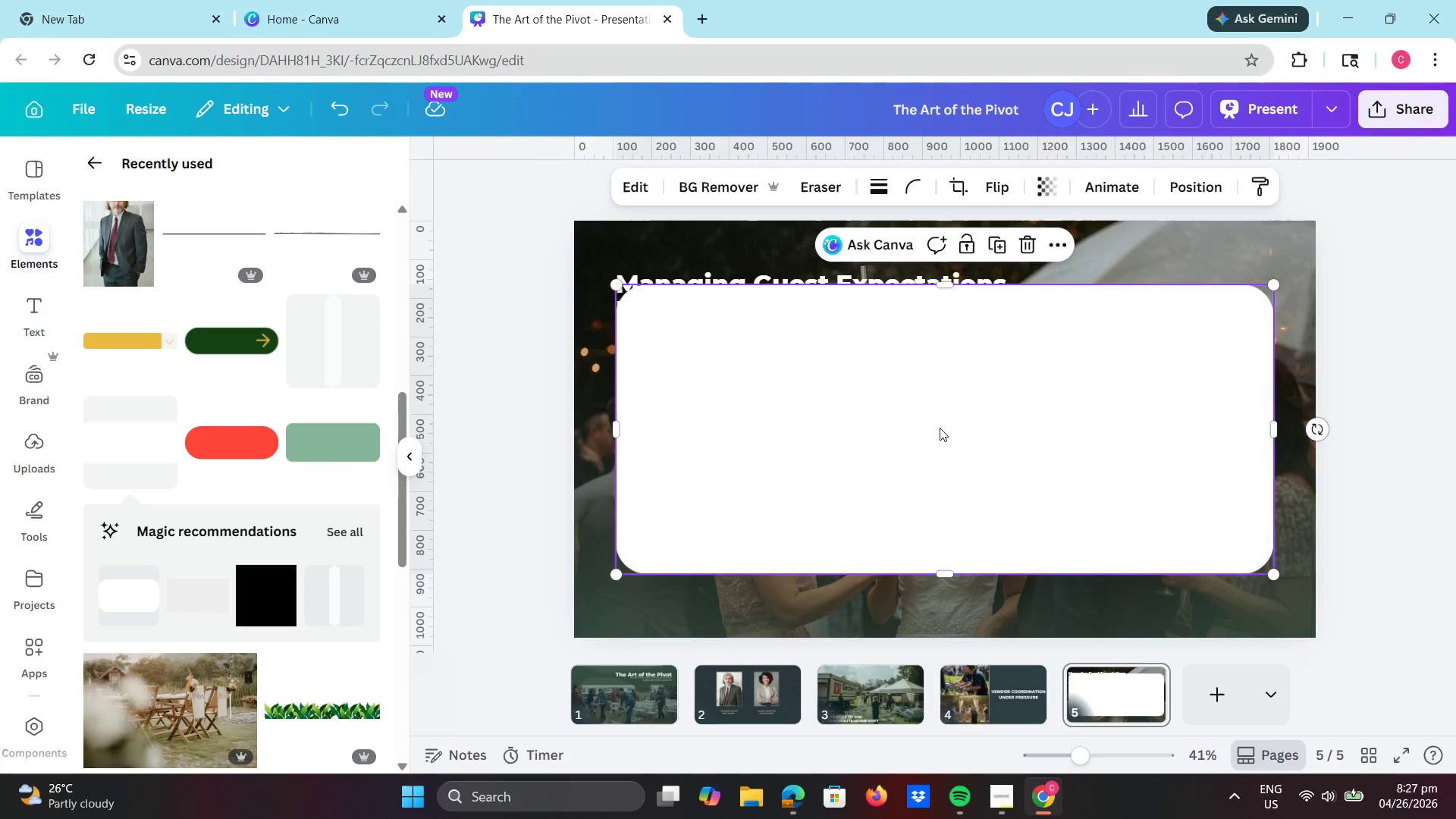 
left_click([1032, 254])
 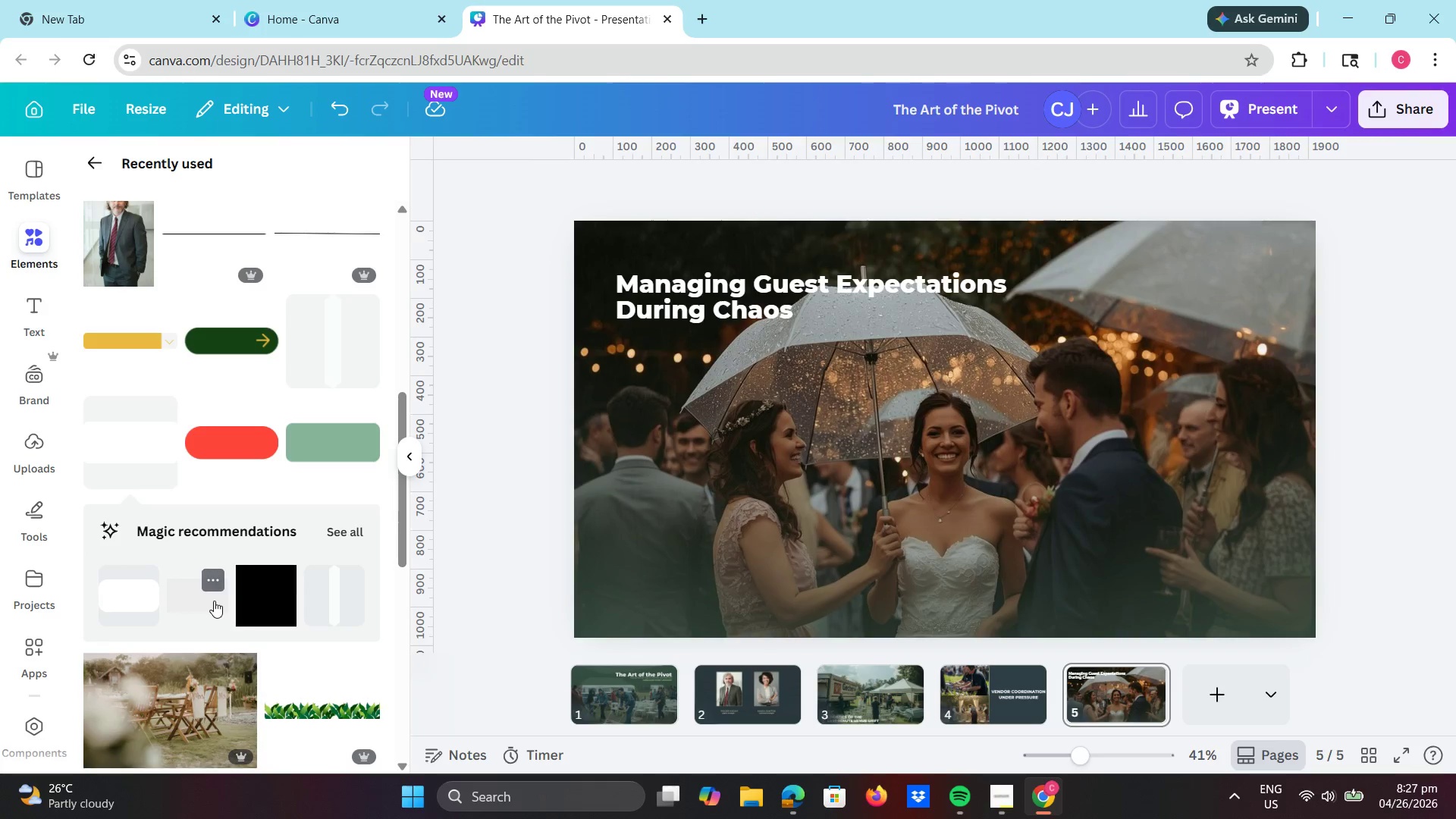 
scroll: coordinate [287, 507], scroll_direction: up, amount: 2.0
 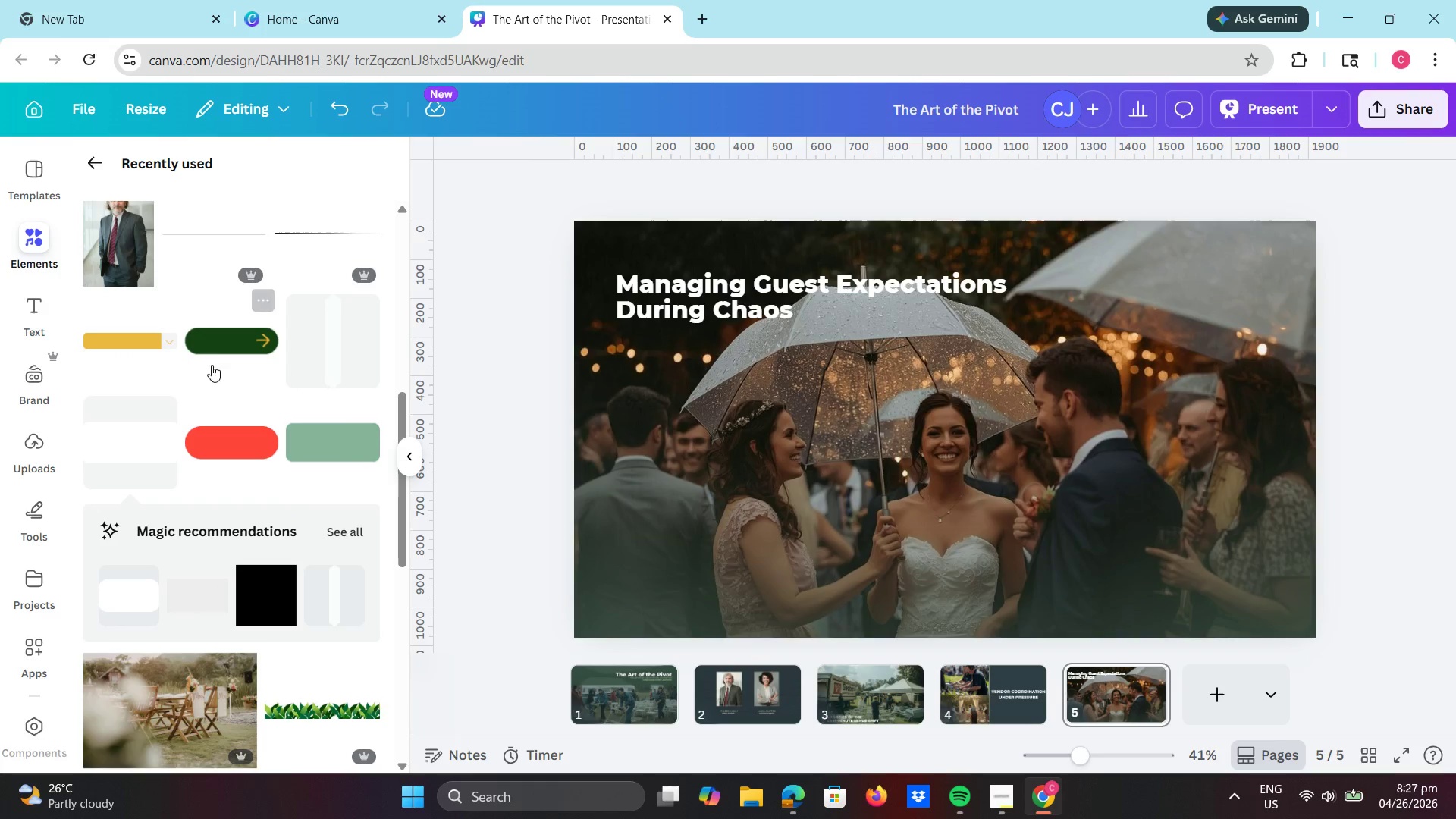 
left_click([210, 347])
 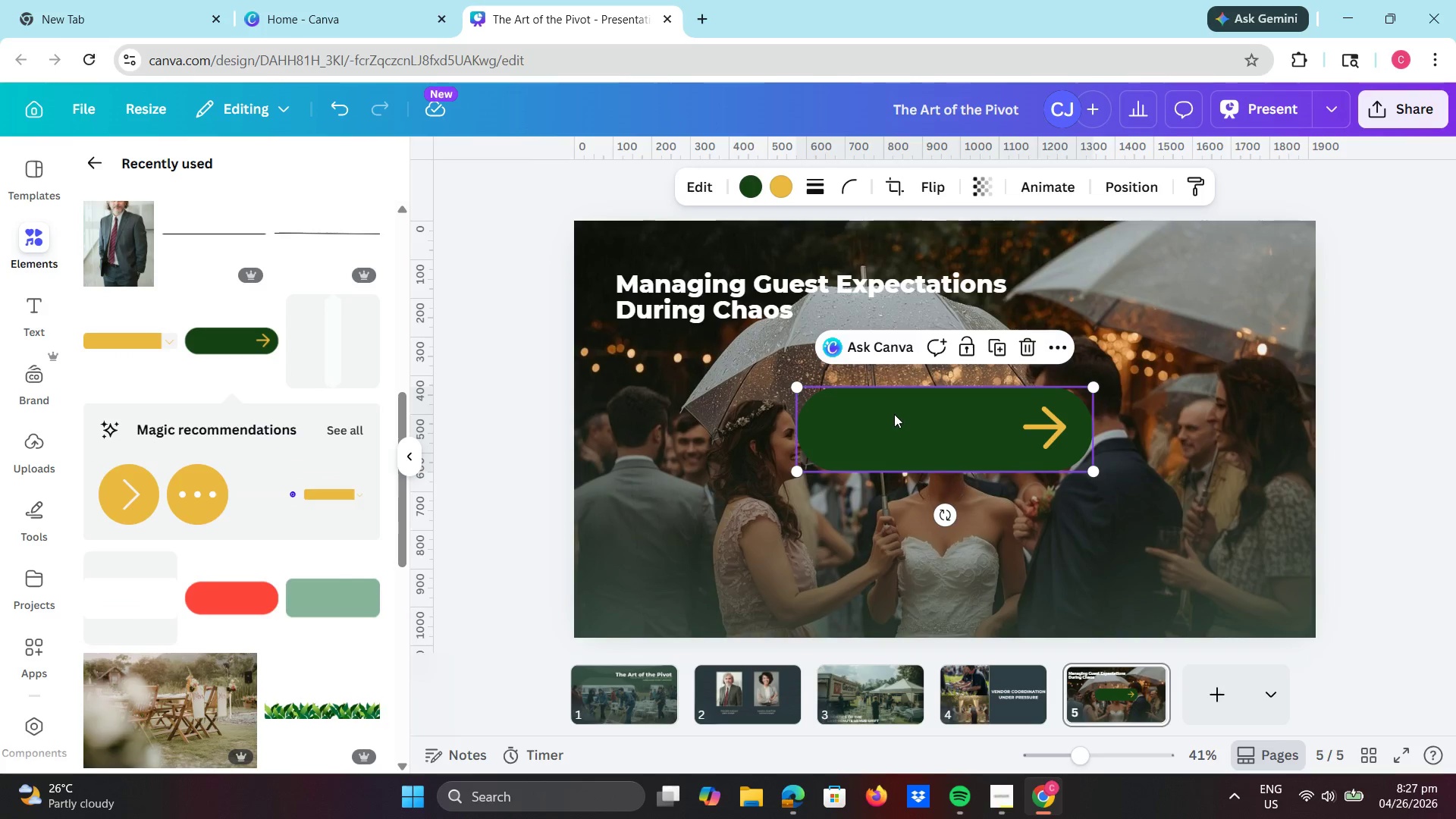 
left_click_drag(start_coordinate=[891, 420], to_coordinate=[650, 285])
 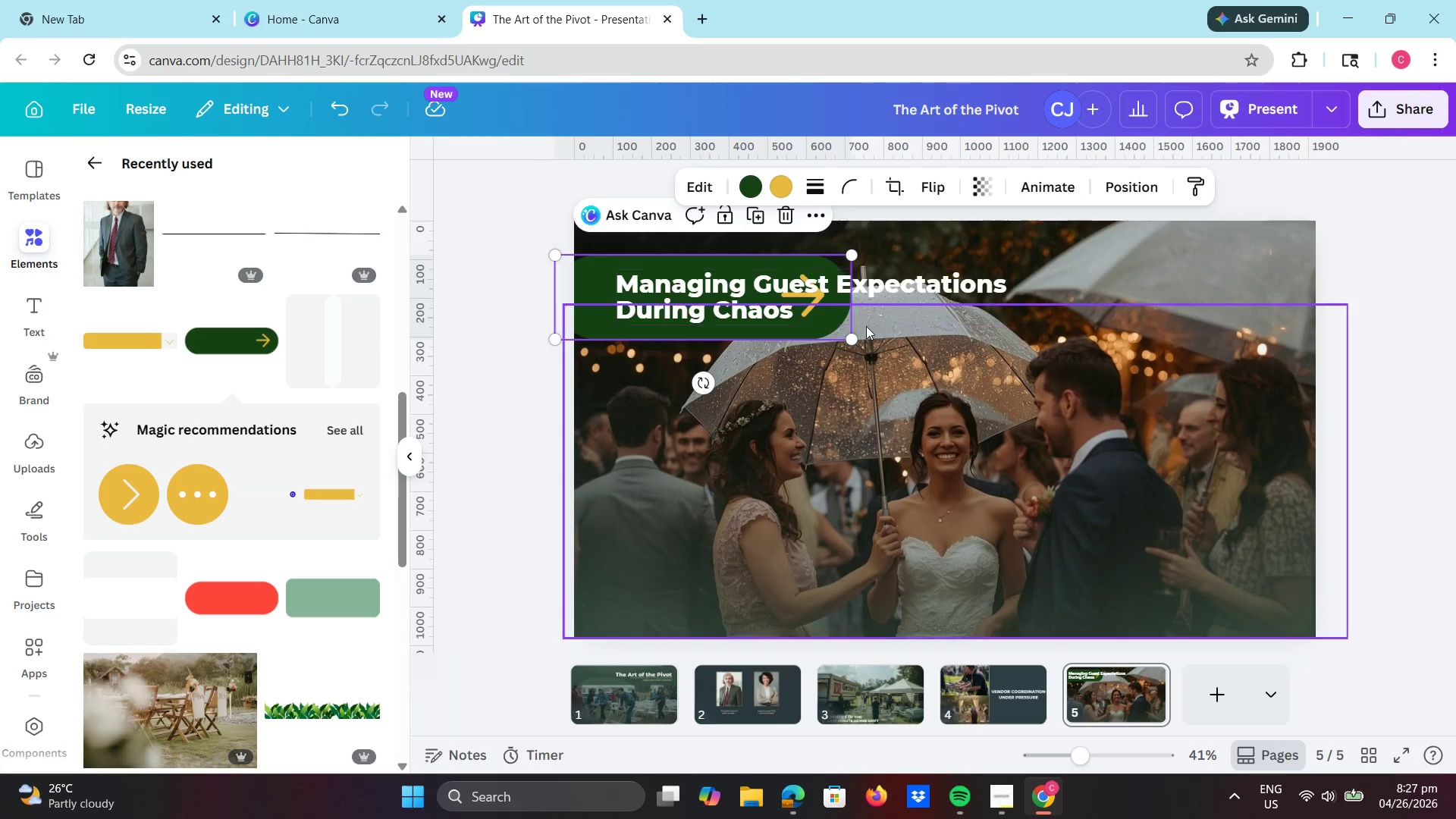 
left_click_drag(start_coordinate=[849, 340], to_coordinate=[1455, 310])
 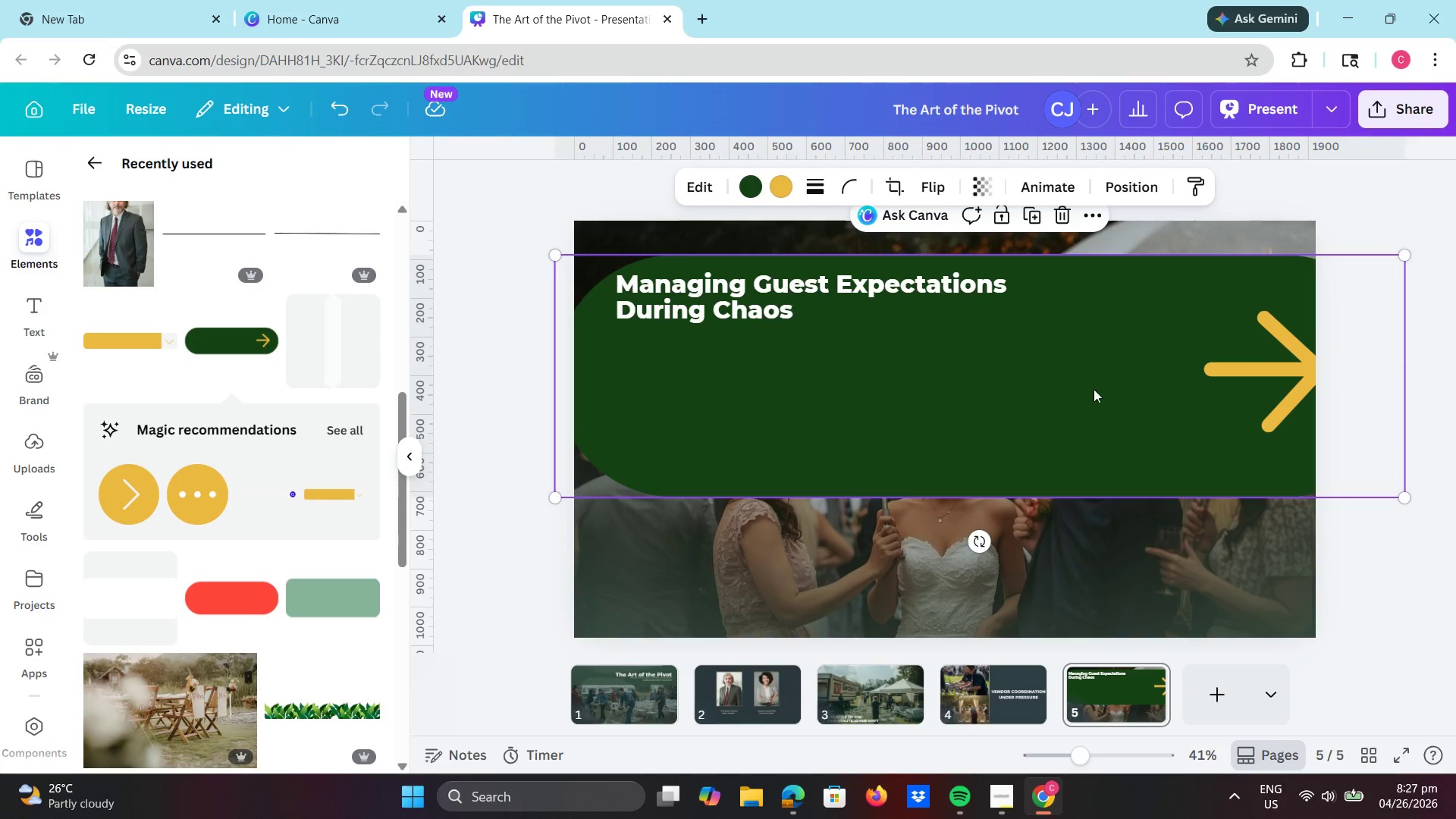 
left_click_drag(start_coordinate=[1093, 389], to_coordinate=[1078, 354])
 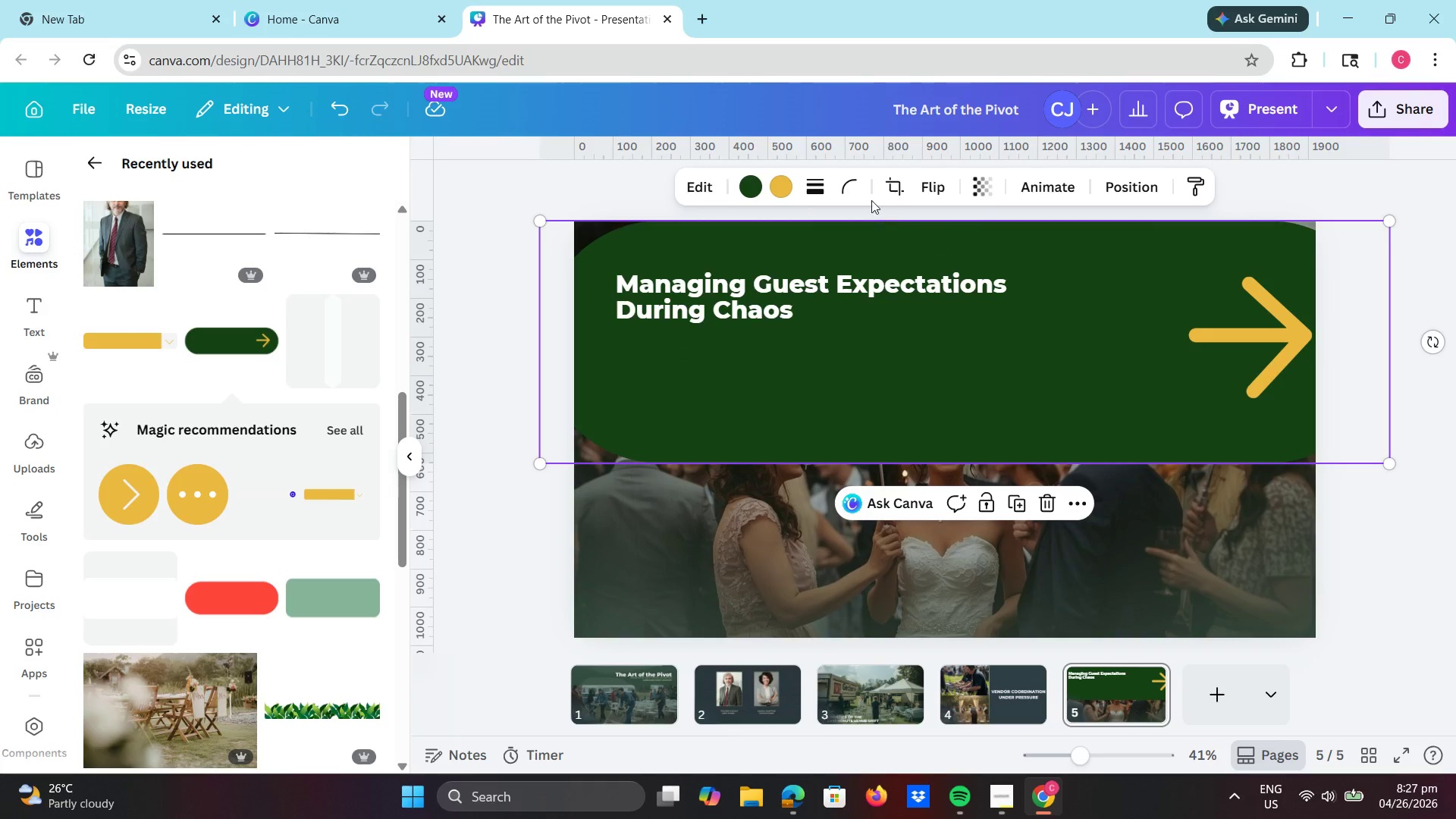 
left_click([896, 193])
 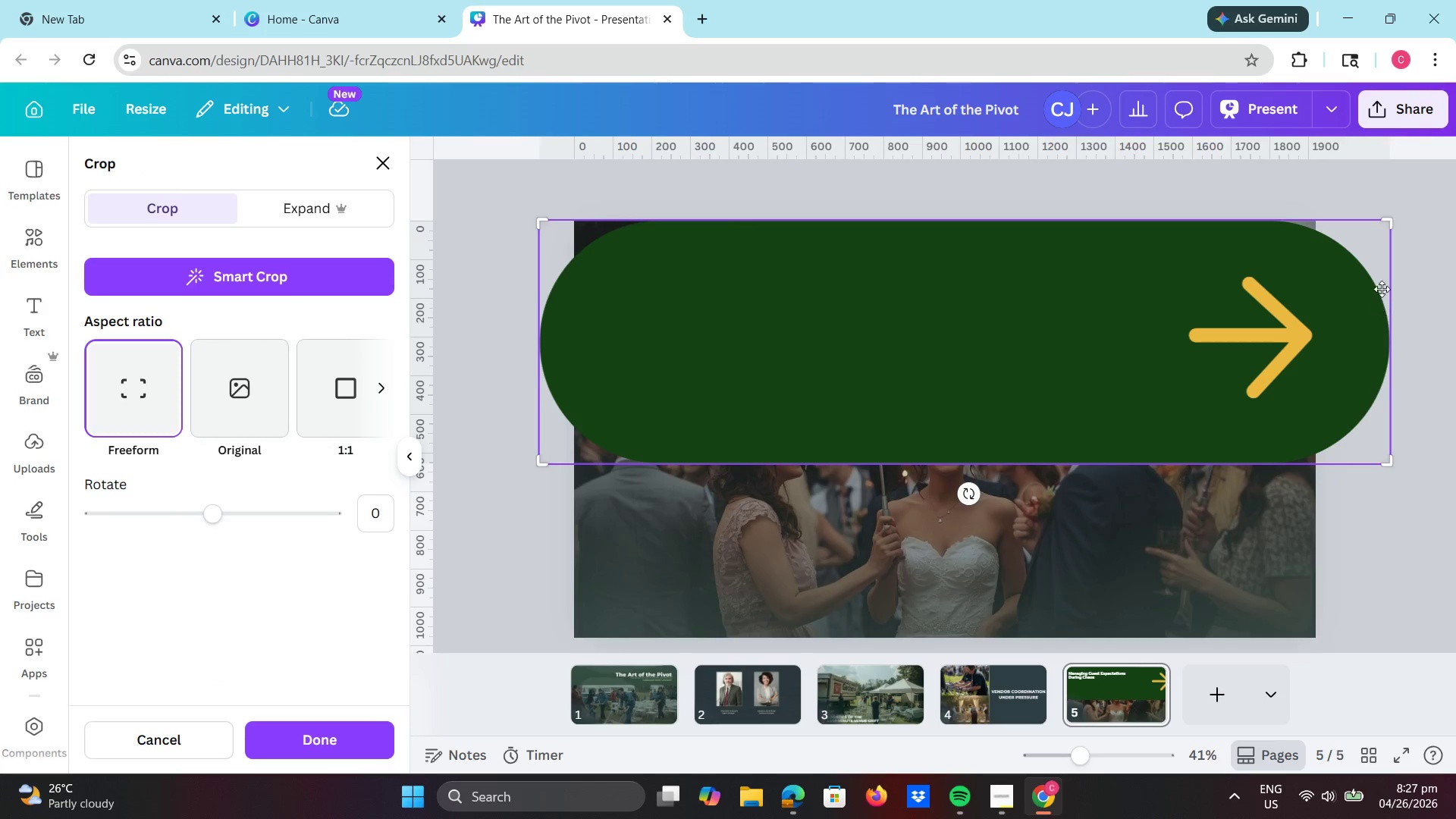 
left_click_drag(start_coordinate=[1392, 228], to_coordinate=[1186, 213])
 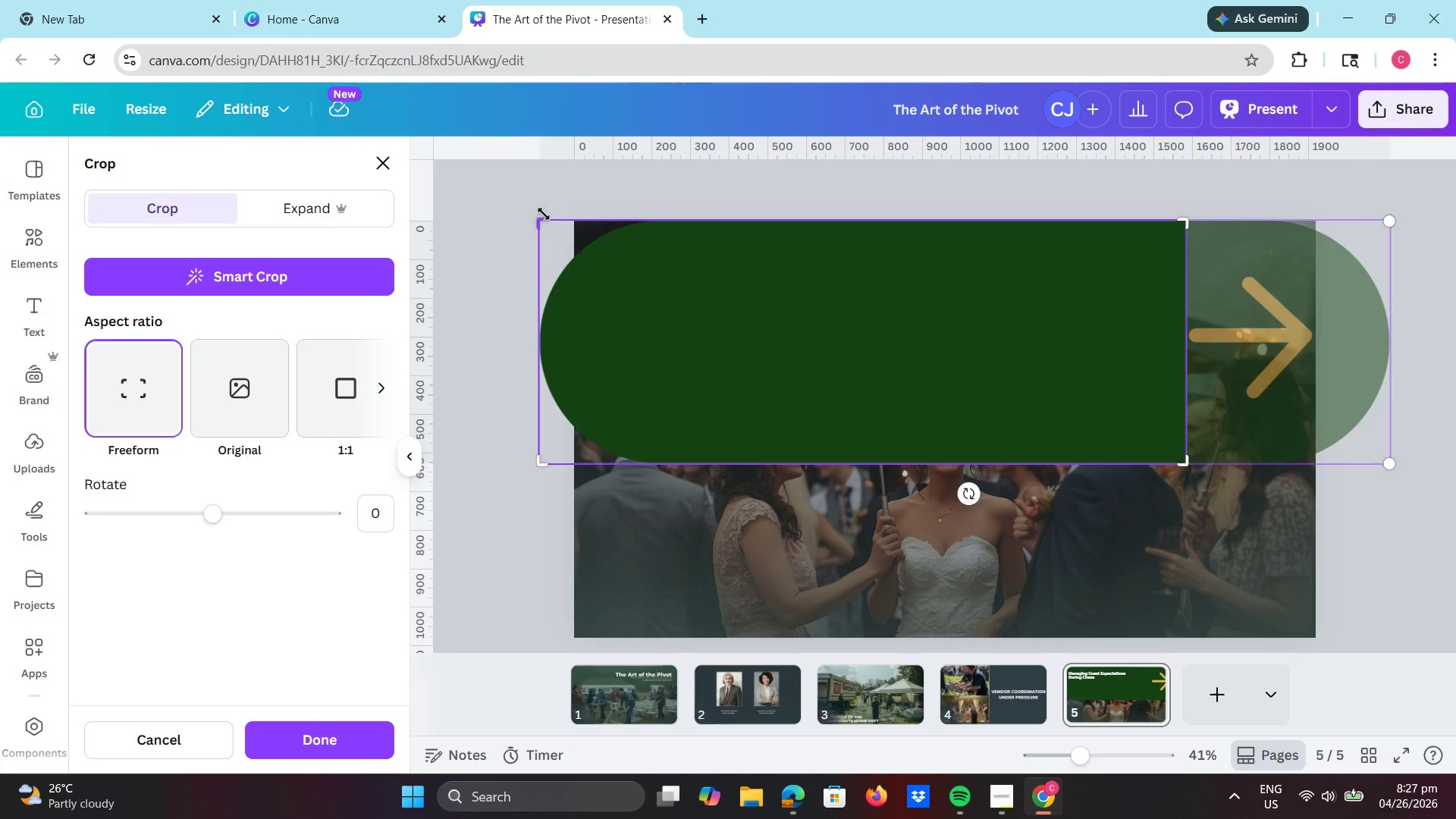 
left_click_drag(start_coordinate=[543, 222], to_coordinate=[650, 215])
 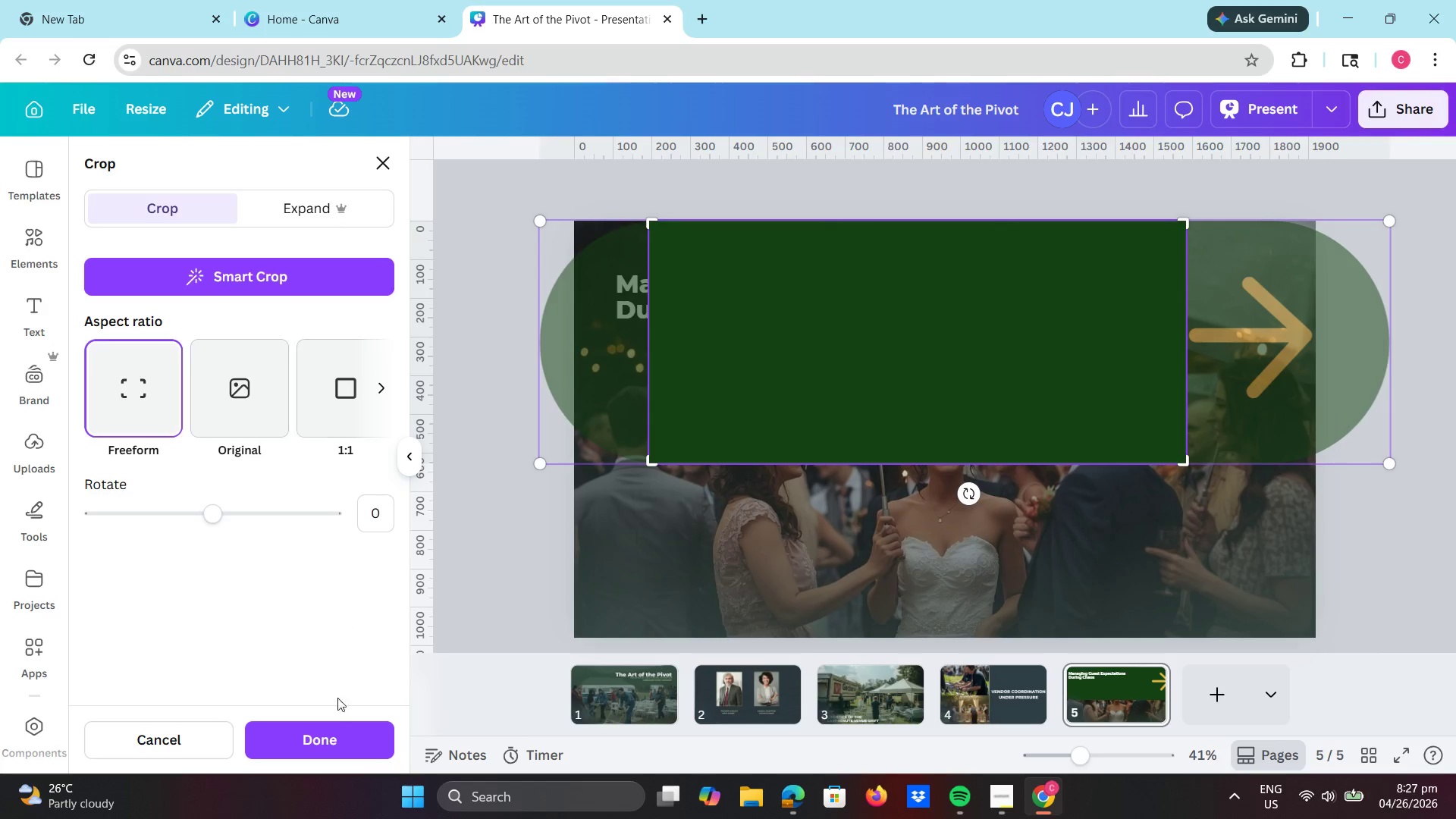 
left_click([328, 742])
 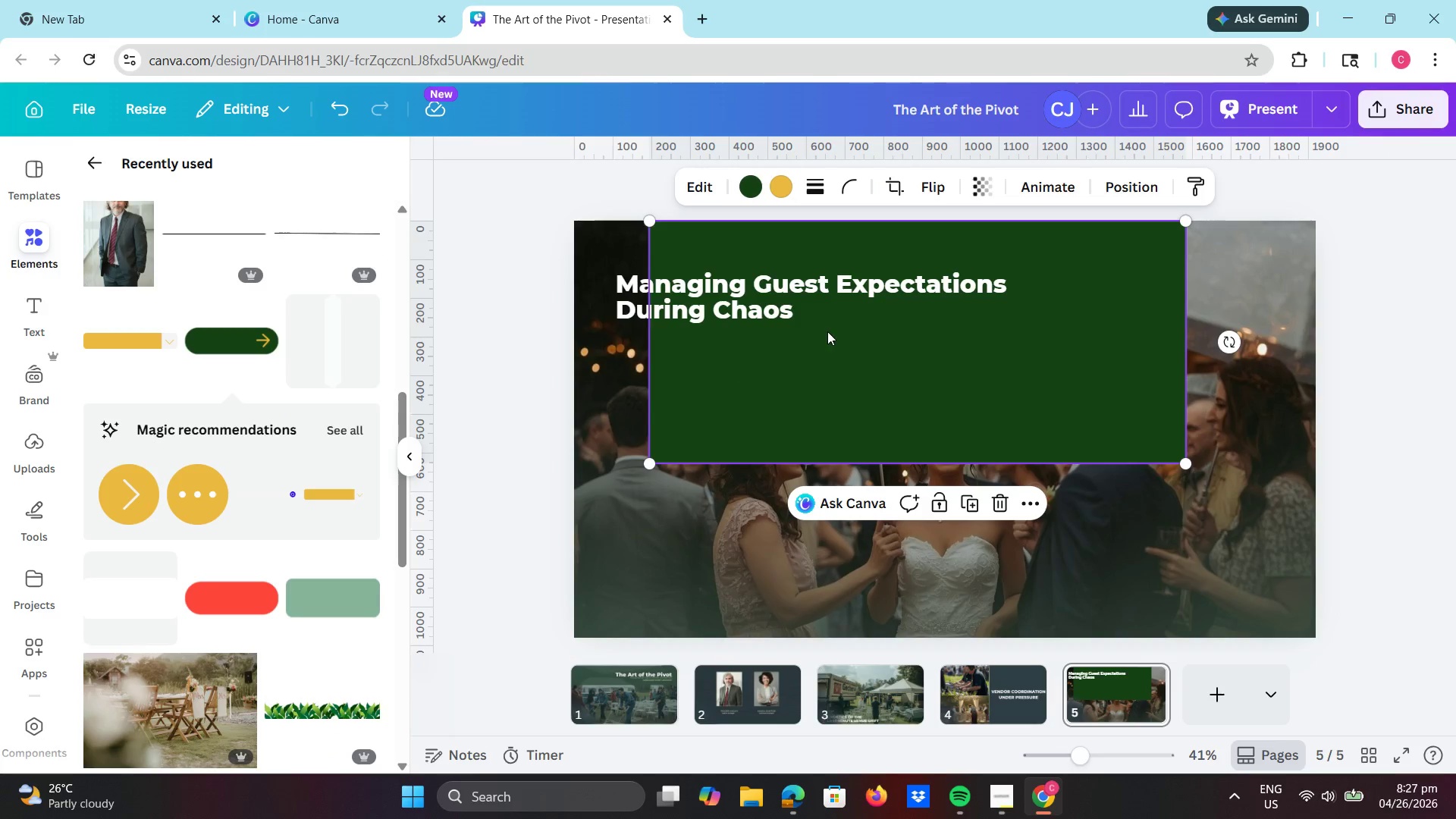 
left_click_drag(start_coordinate=[811, 366], to_coordinate=[714, 311])
 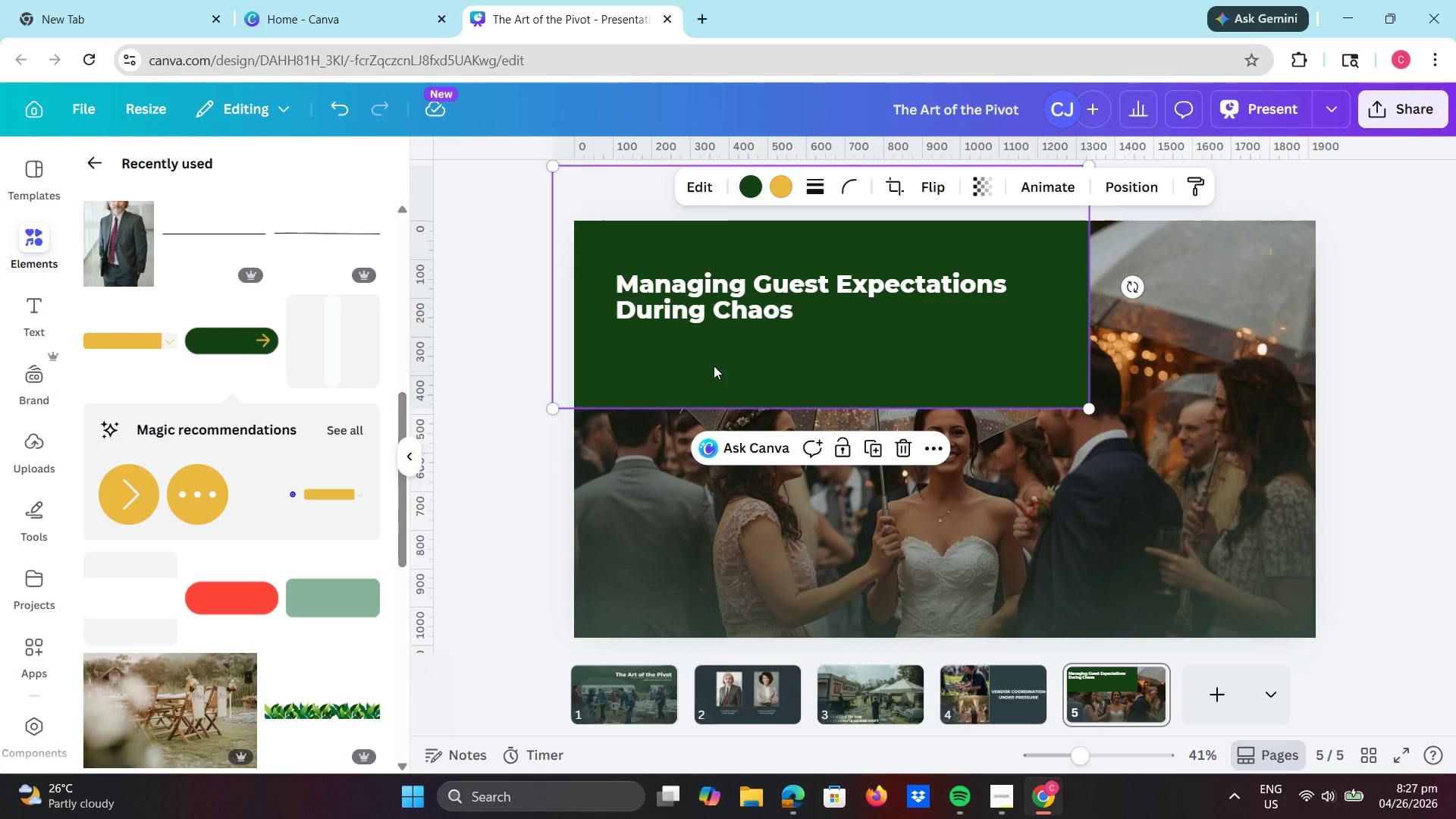 
left_click_drag(start_coordinate=[711, 365], to_coordinate=[716, 473])
 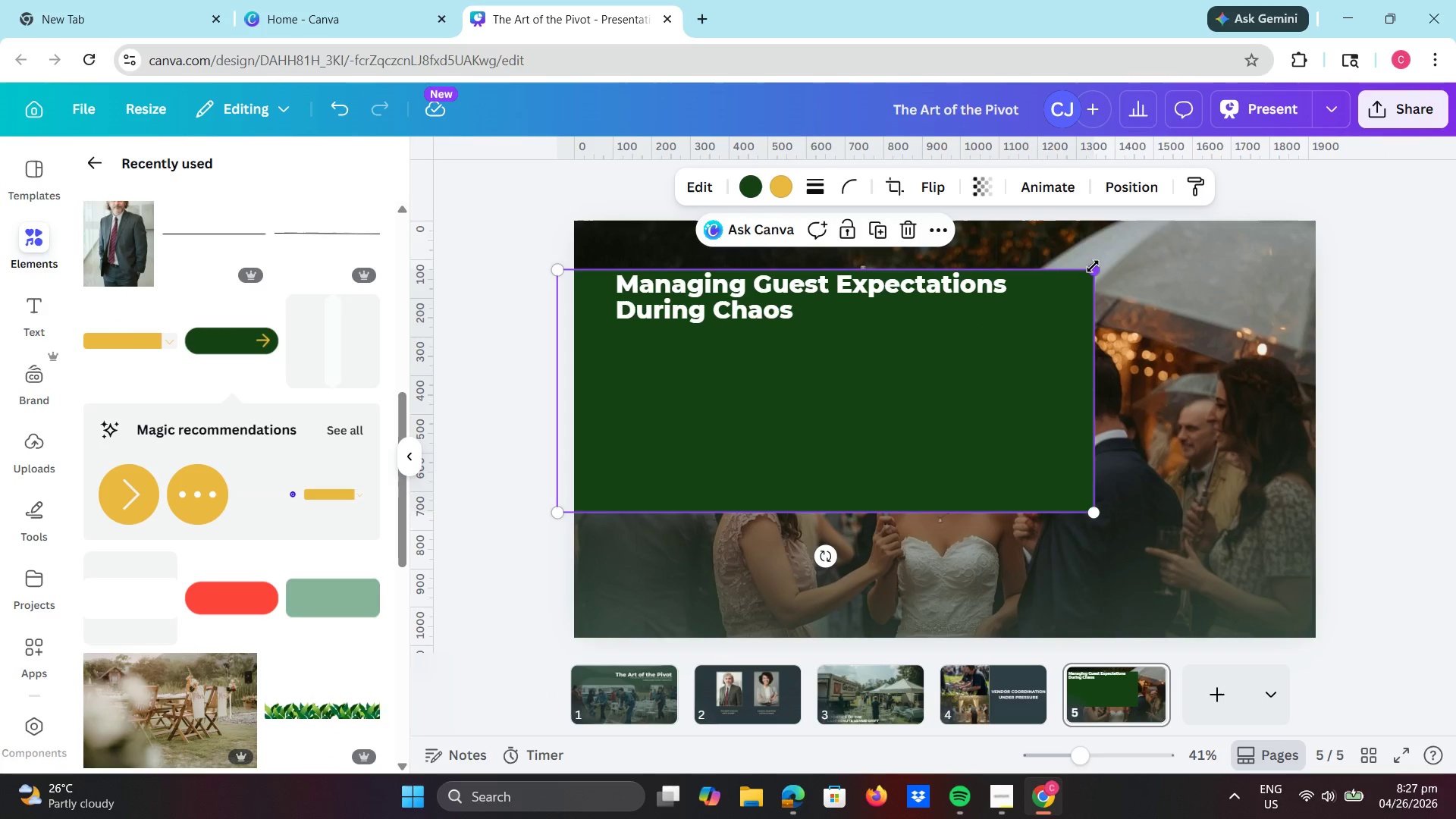 
left_click_drag(start_coordinate=[1090, 268], to_coordinate=[897, 450])
 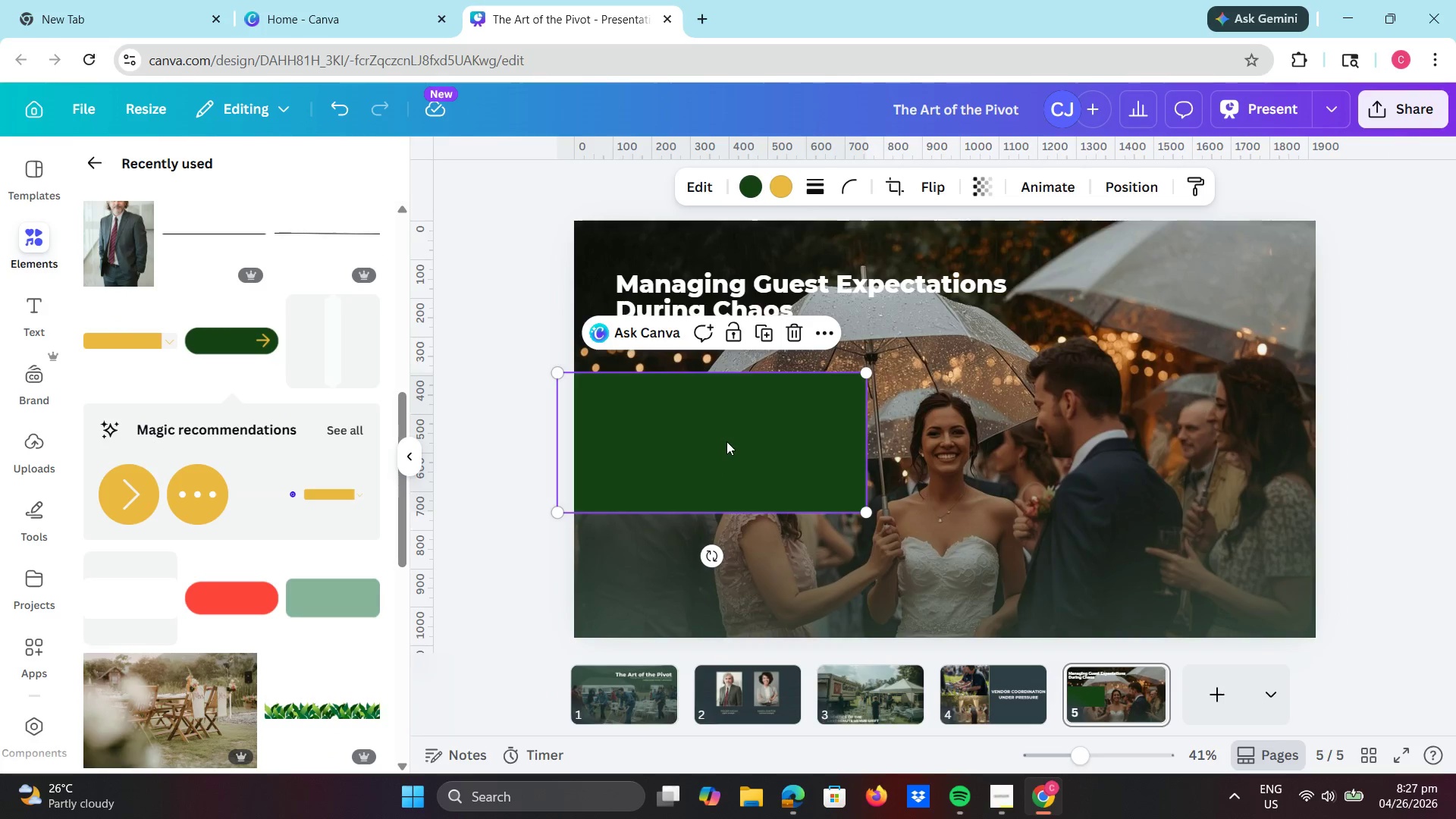 
left_click_drag(start_coordinate=[726, 441], to_coordinate=[726, 310])
 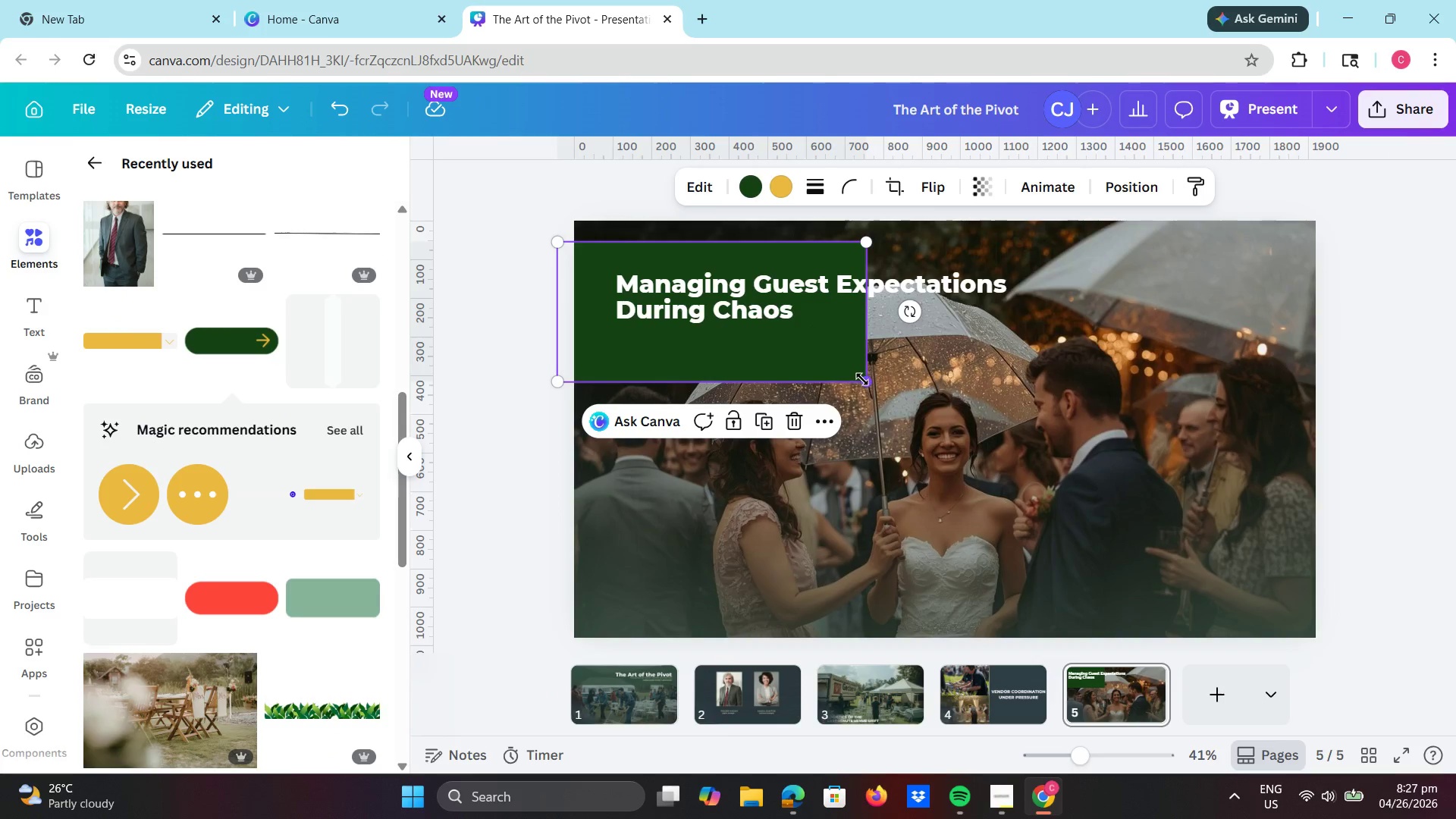 
left_click_drag(start_coordinate=[868, 384], to_coordinate=[1436, 331])
 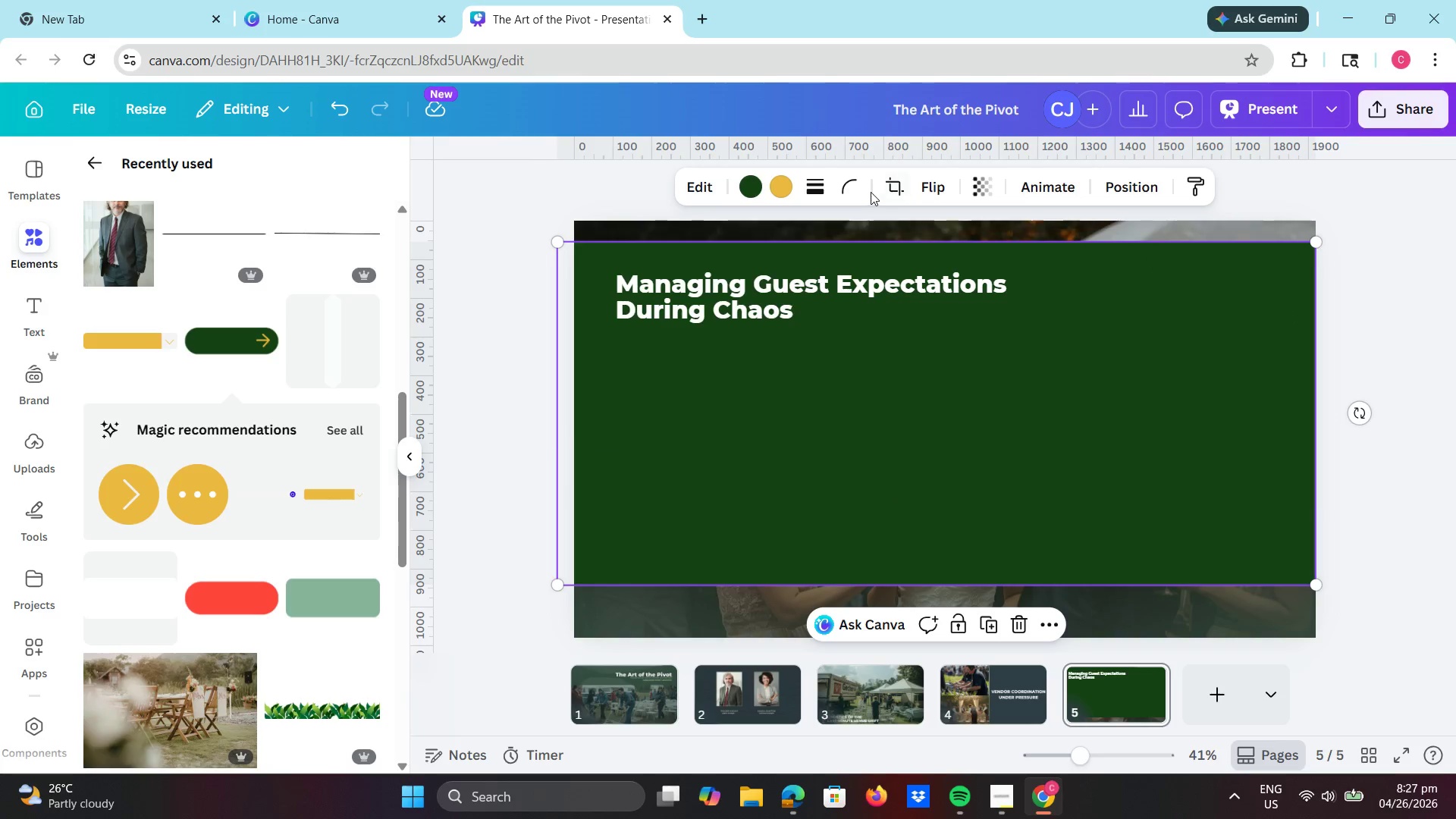 
left_click([890, 190])
 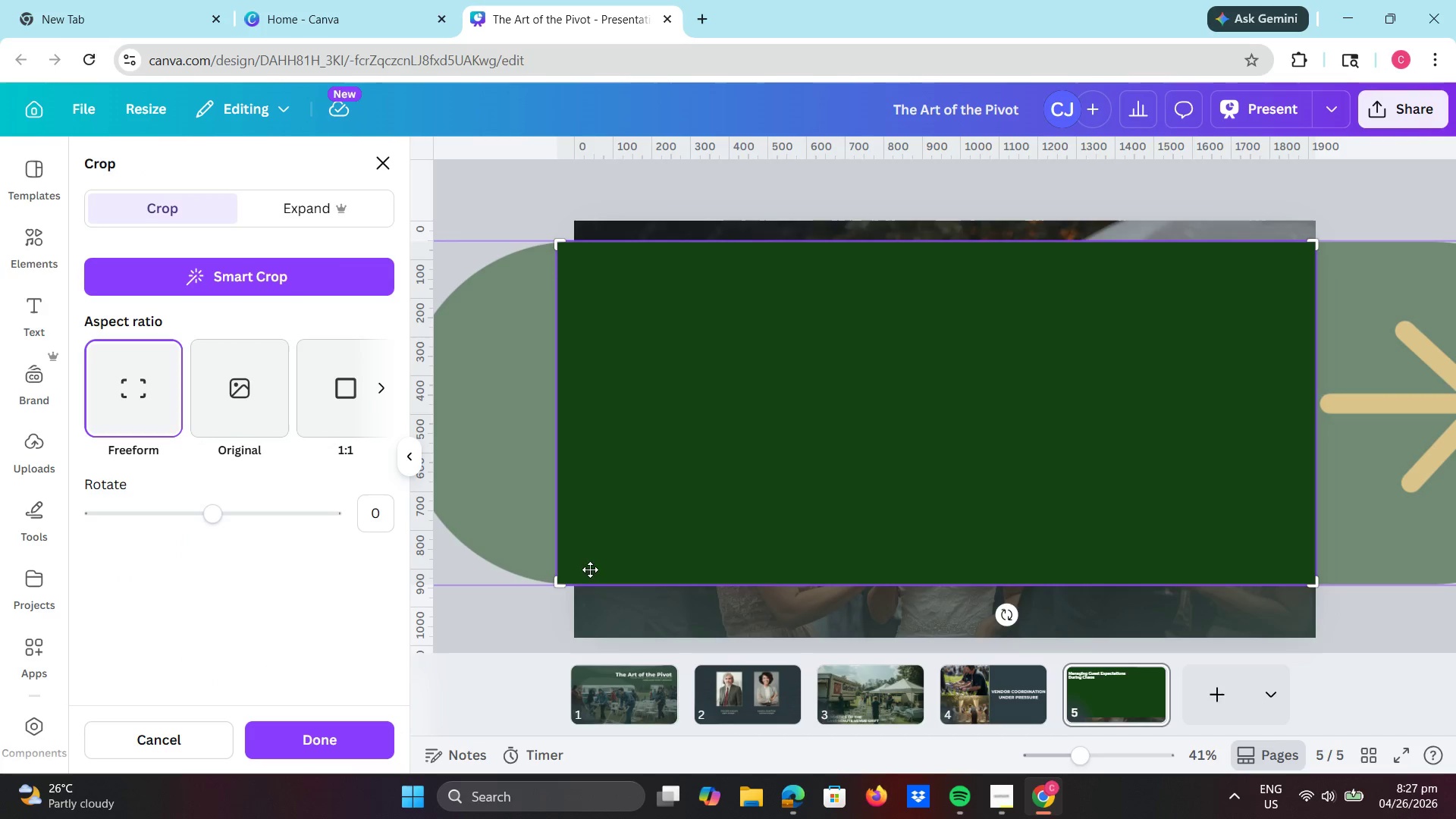 
left_click_drag(start_coordinate=[552, 588], to_coordinate=[557, 344])
 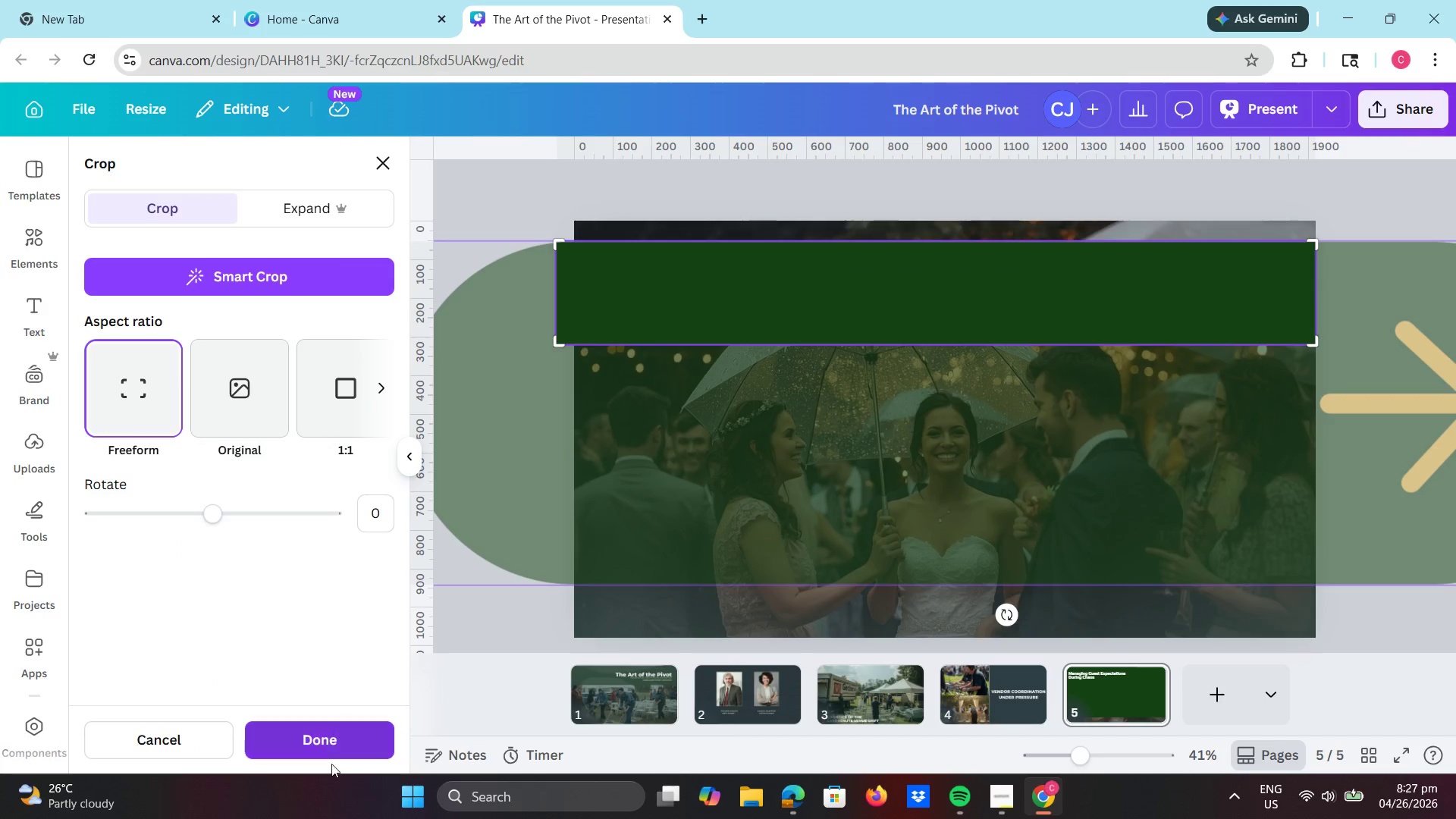 
left_click([337, 745])
 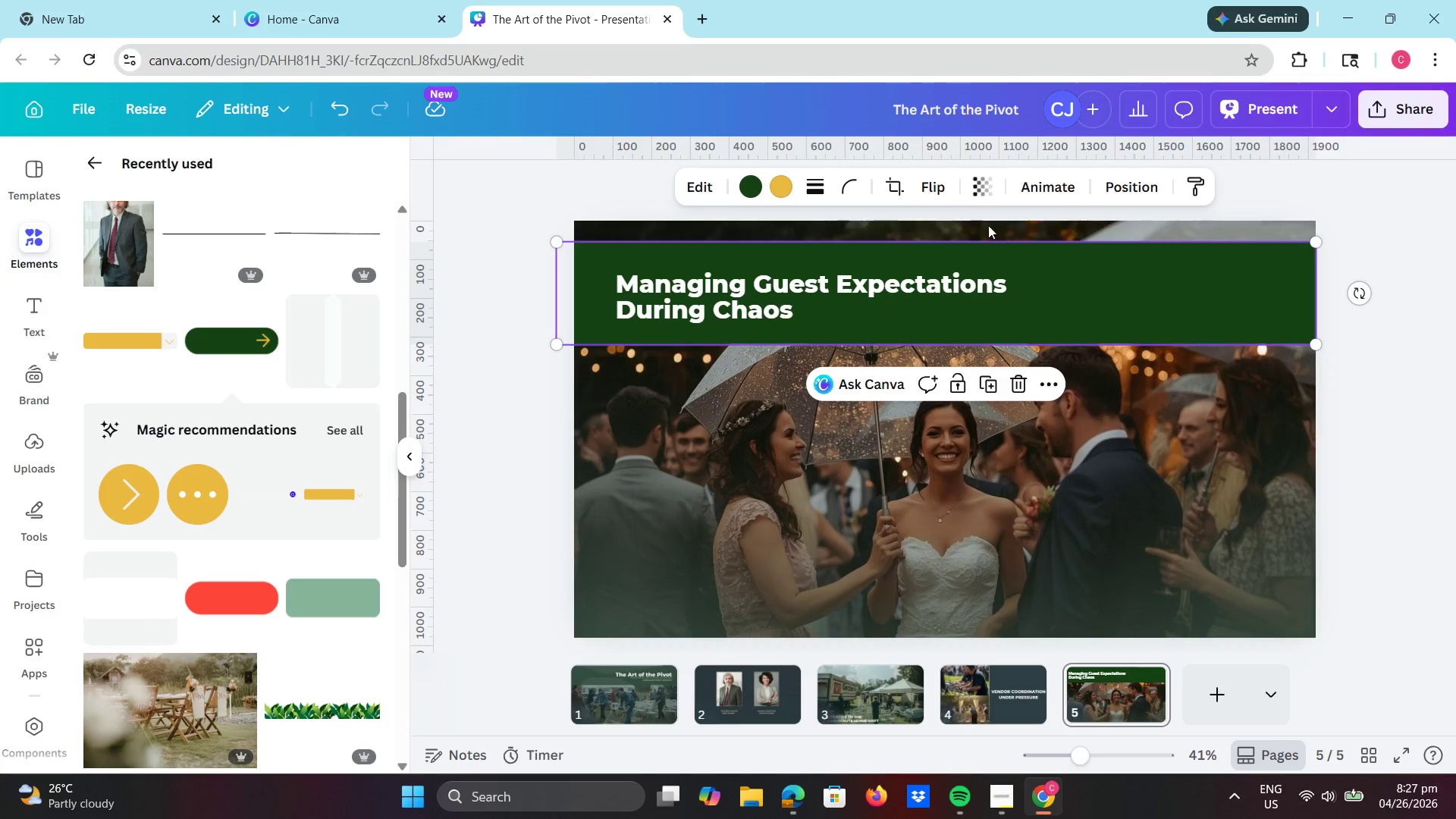 
left_click([979, 191])
 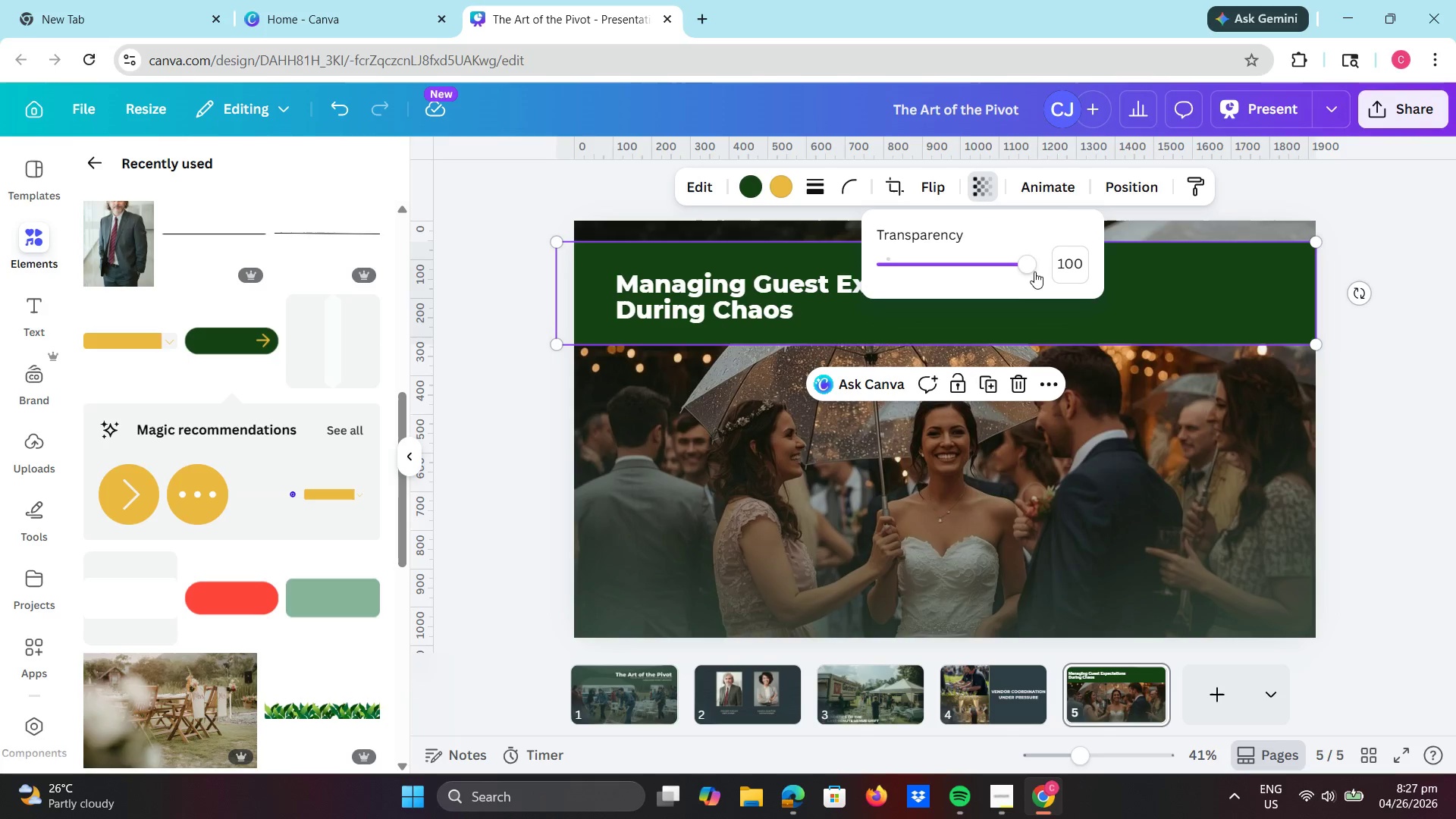 
left_click_drag(start_coordinate=[1026, 270], to_coordinate=[977, 266])
 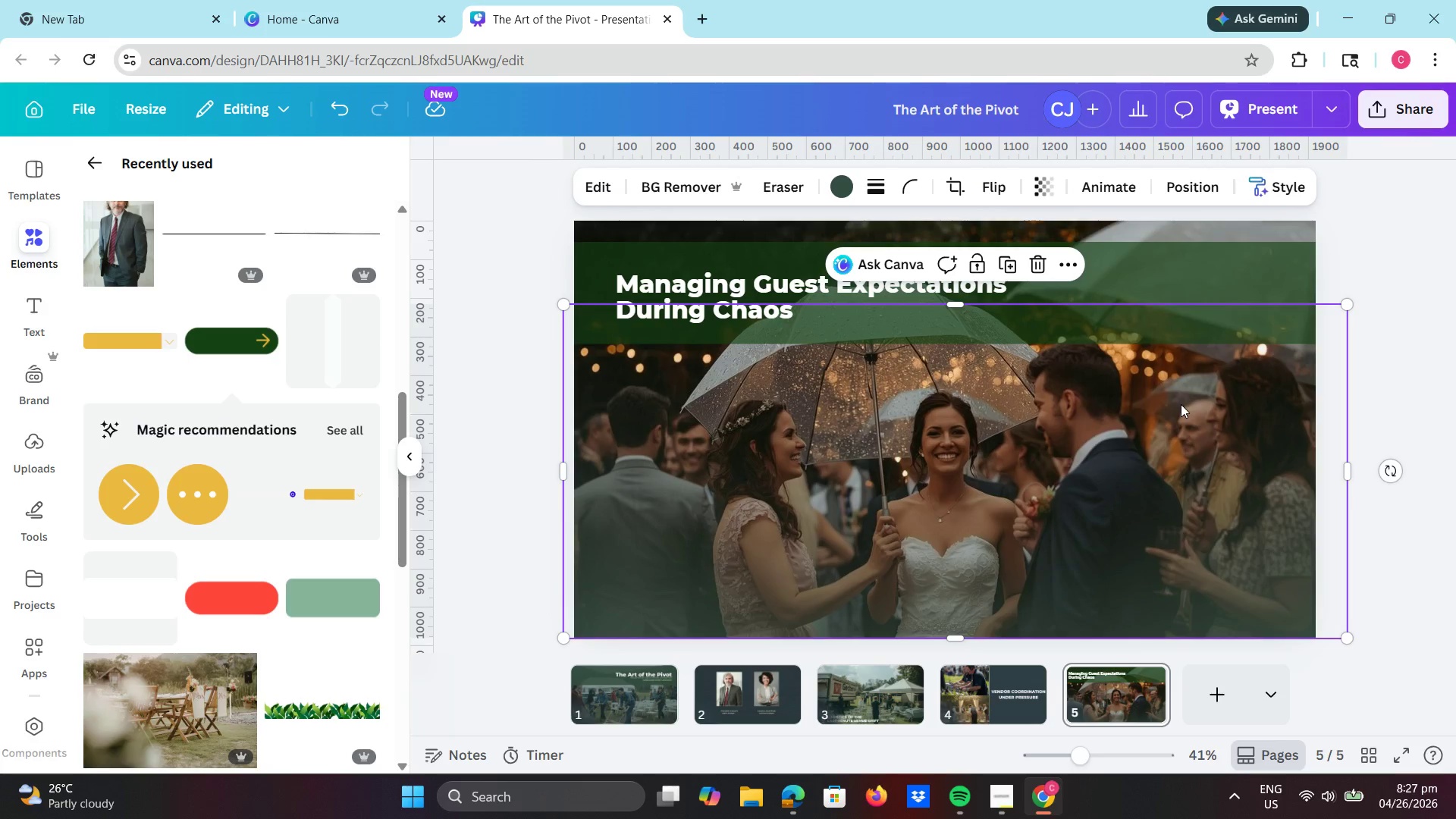 
wait(8.84)
 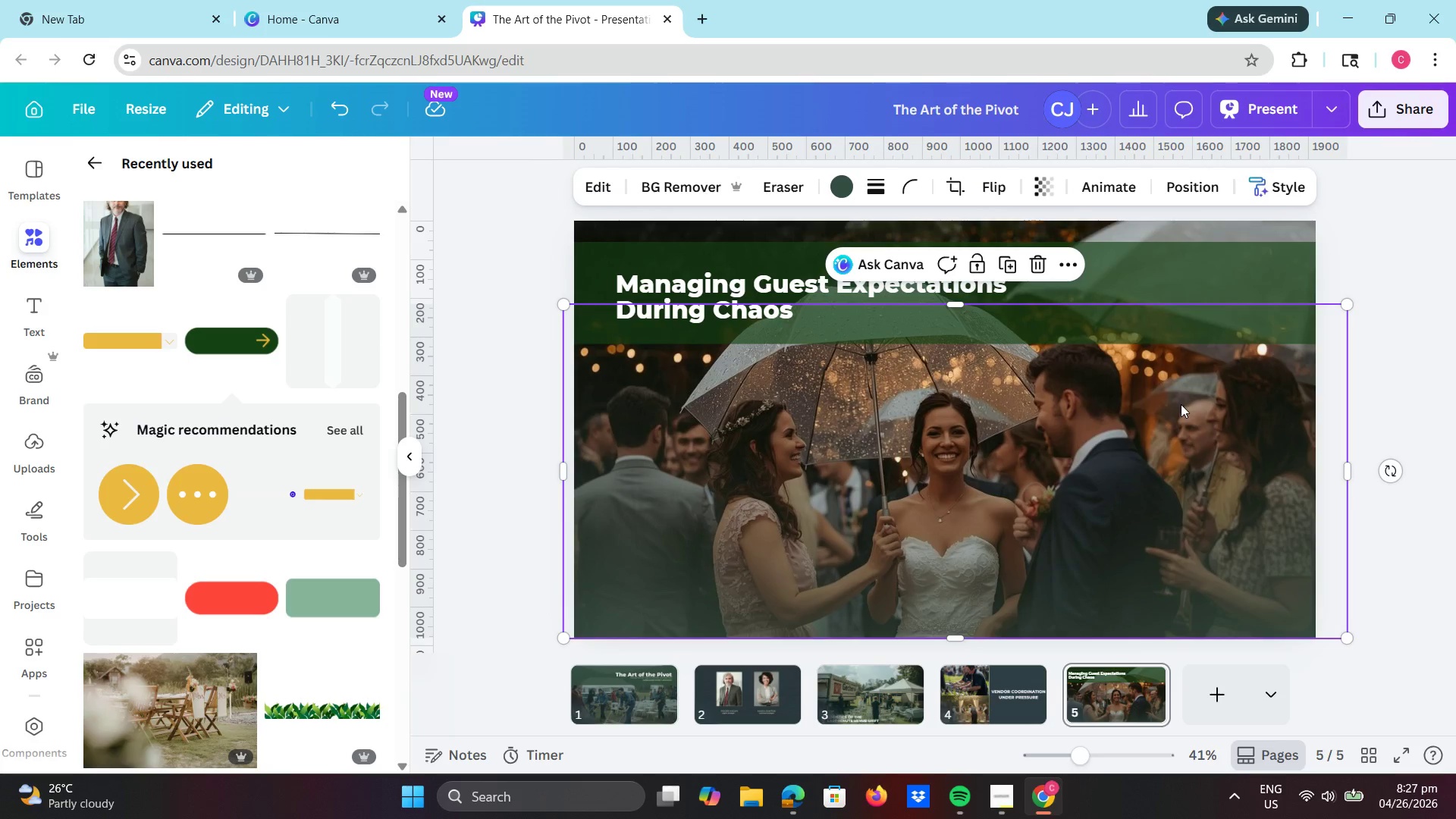 
left_click([960, 426])
 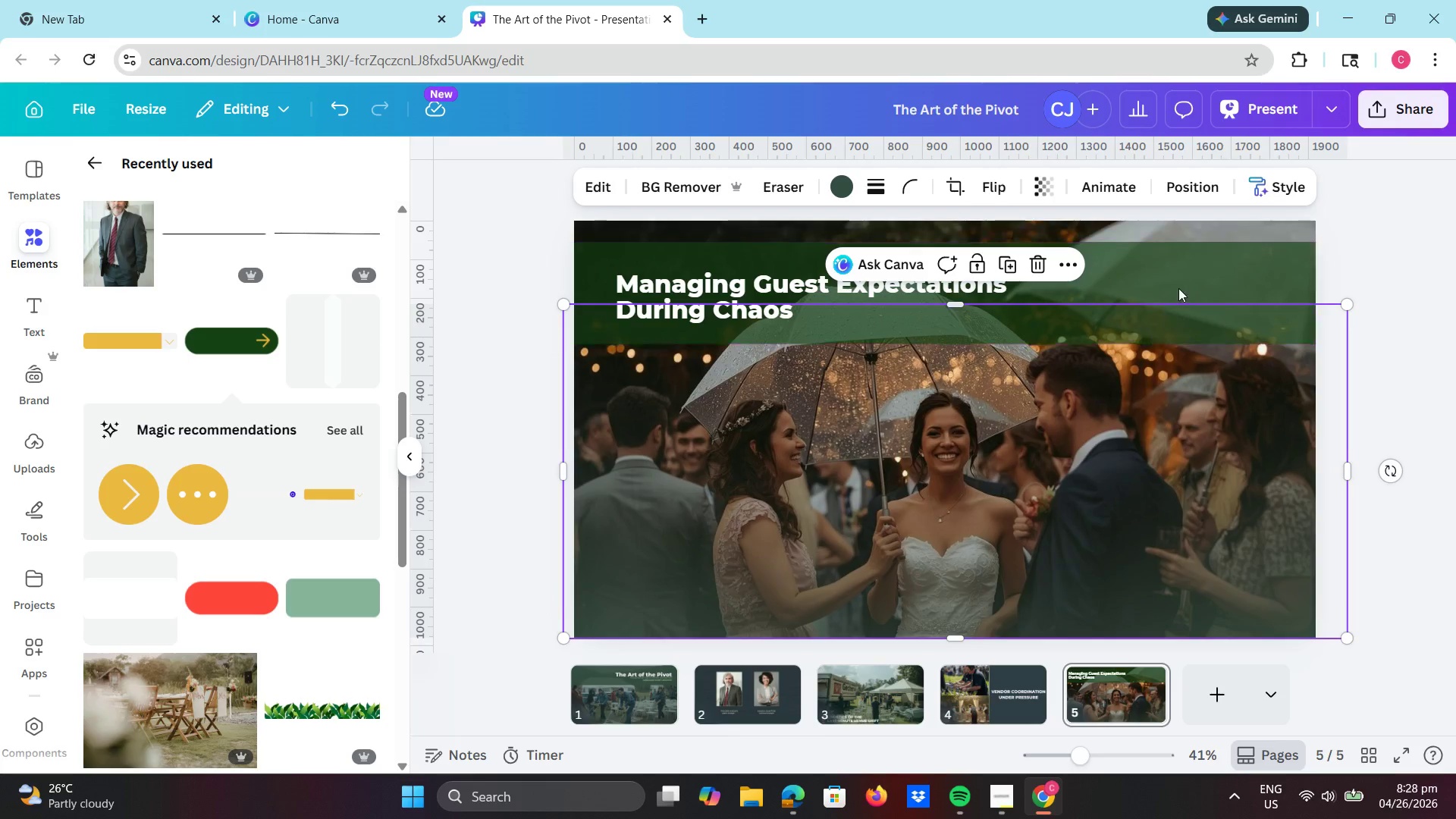 
left_click([1178, 286])
 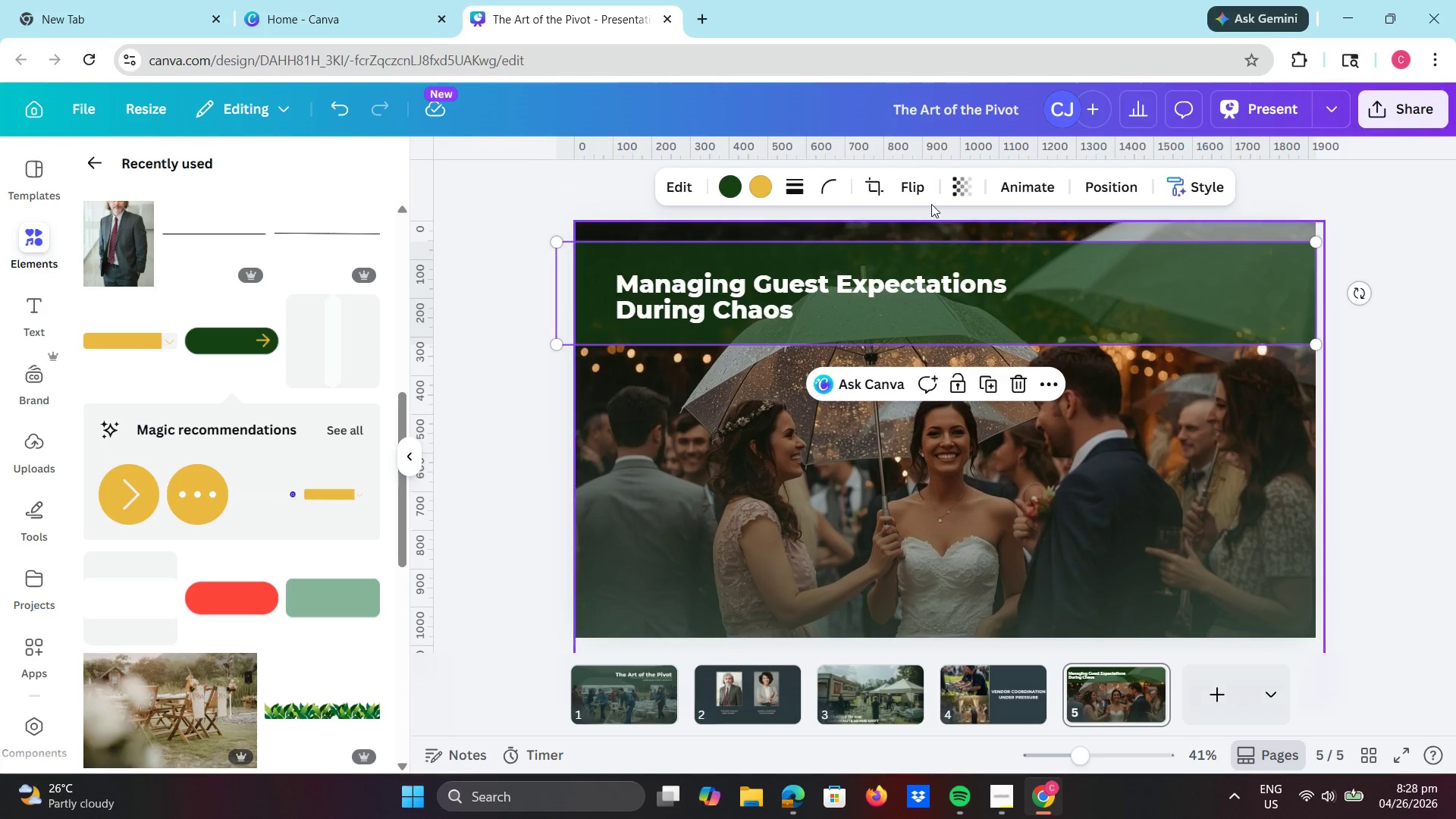 
left_click([962, 191])
 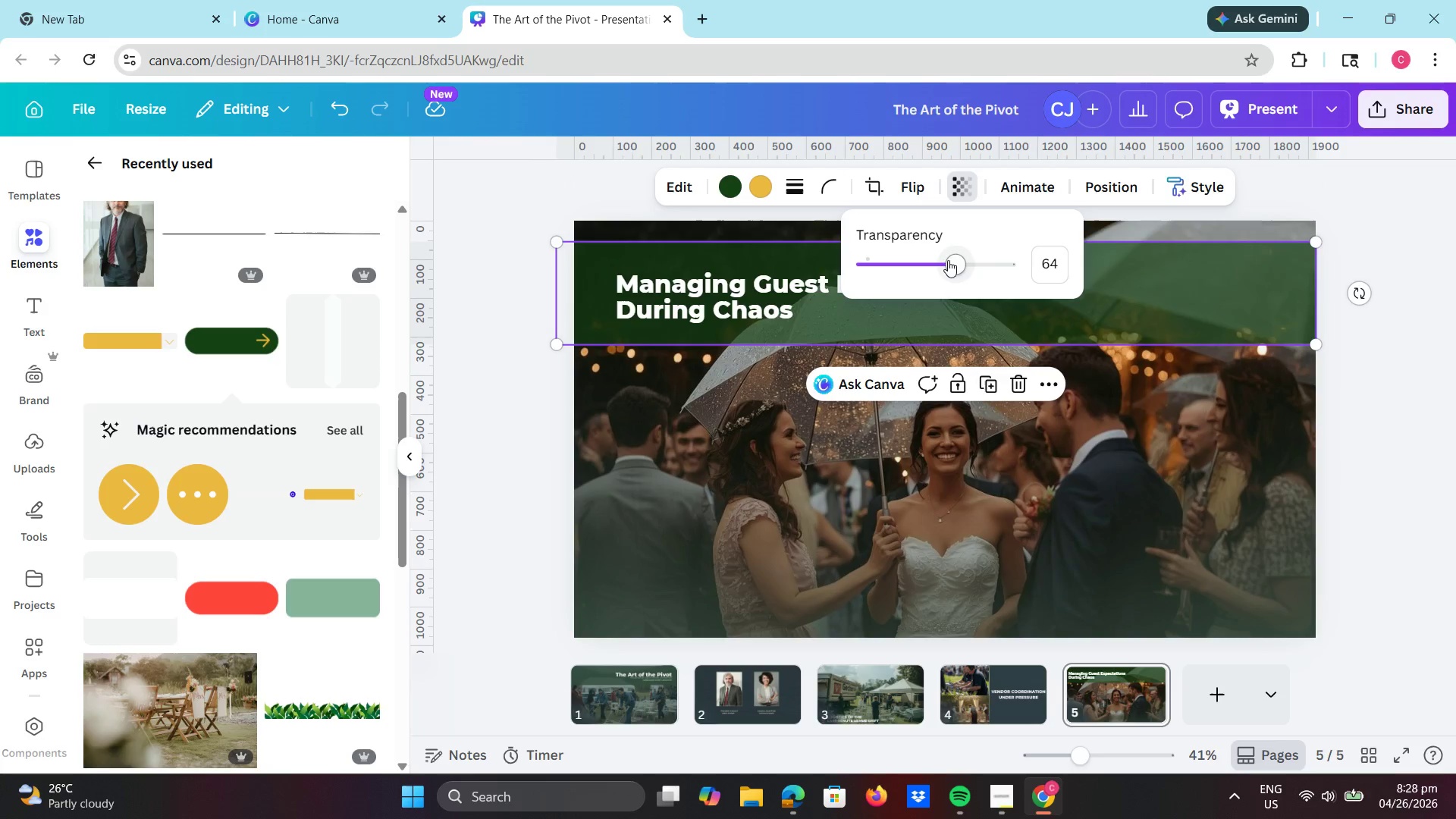 
left_click_drag(start_coordinate=[946, 258], to_coordinate=[893, 266])
 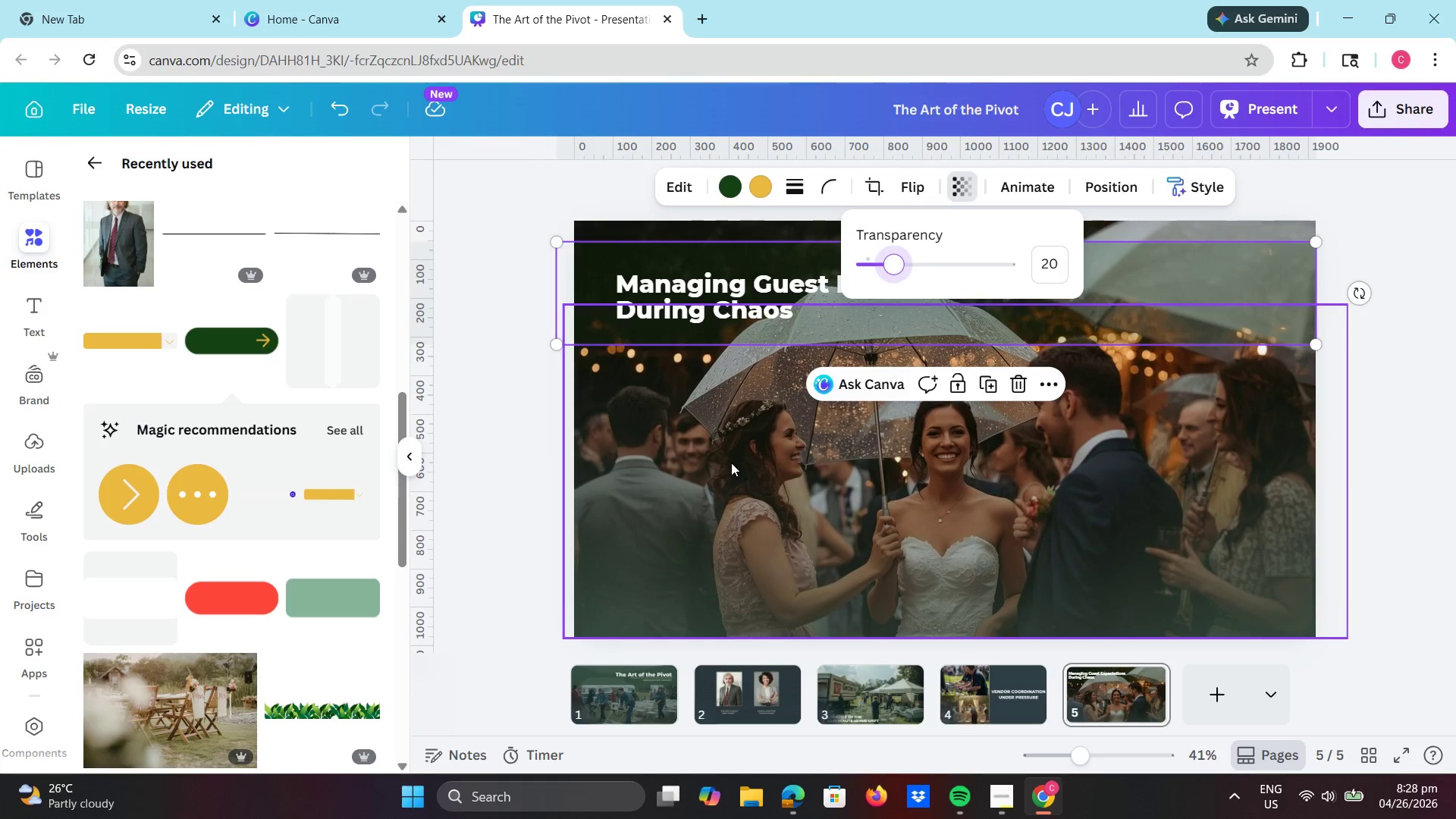 
left_click([731, 463])
 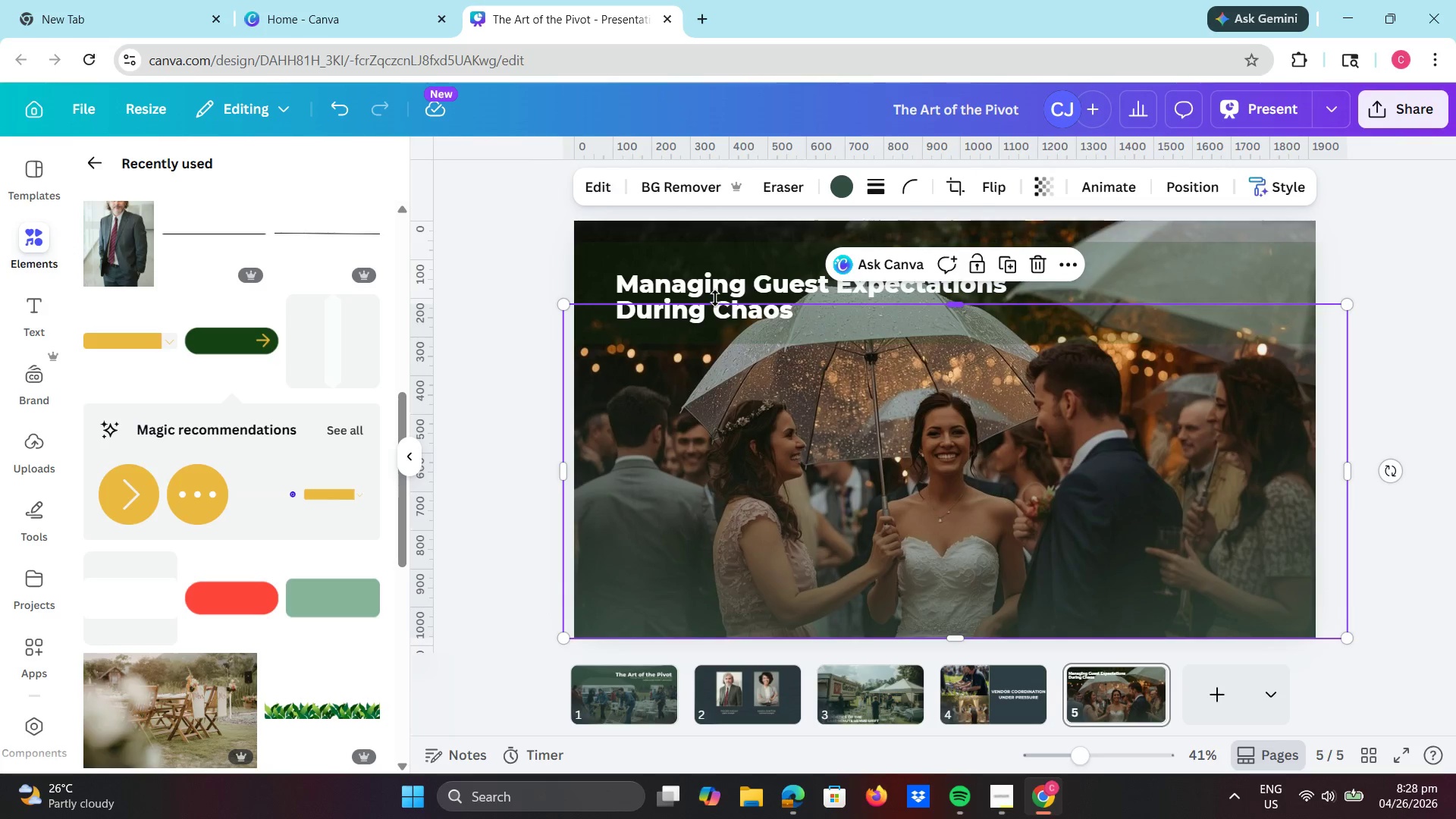 
double_click([679, 445])
 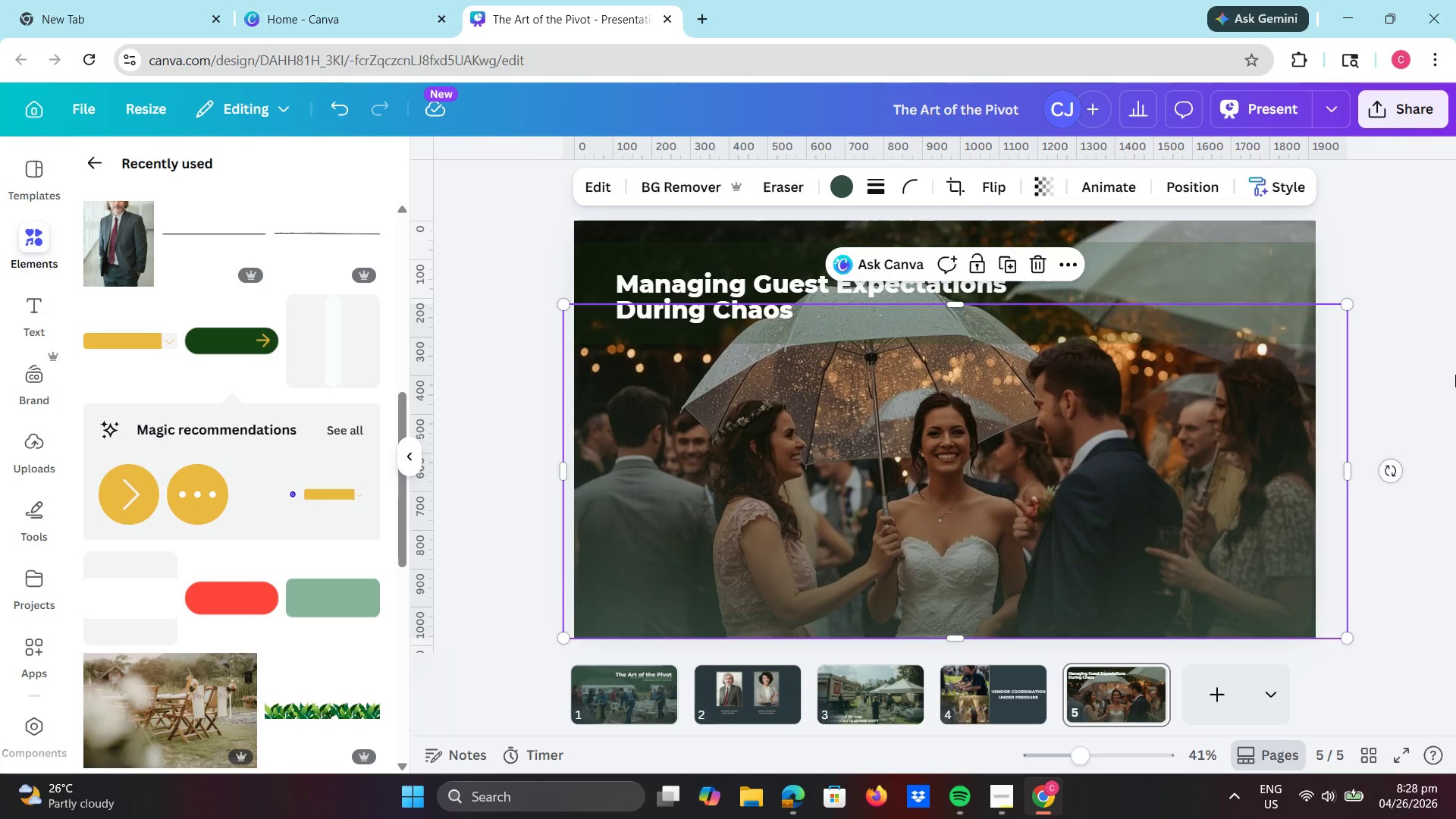 
left_click([1438, 313])
 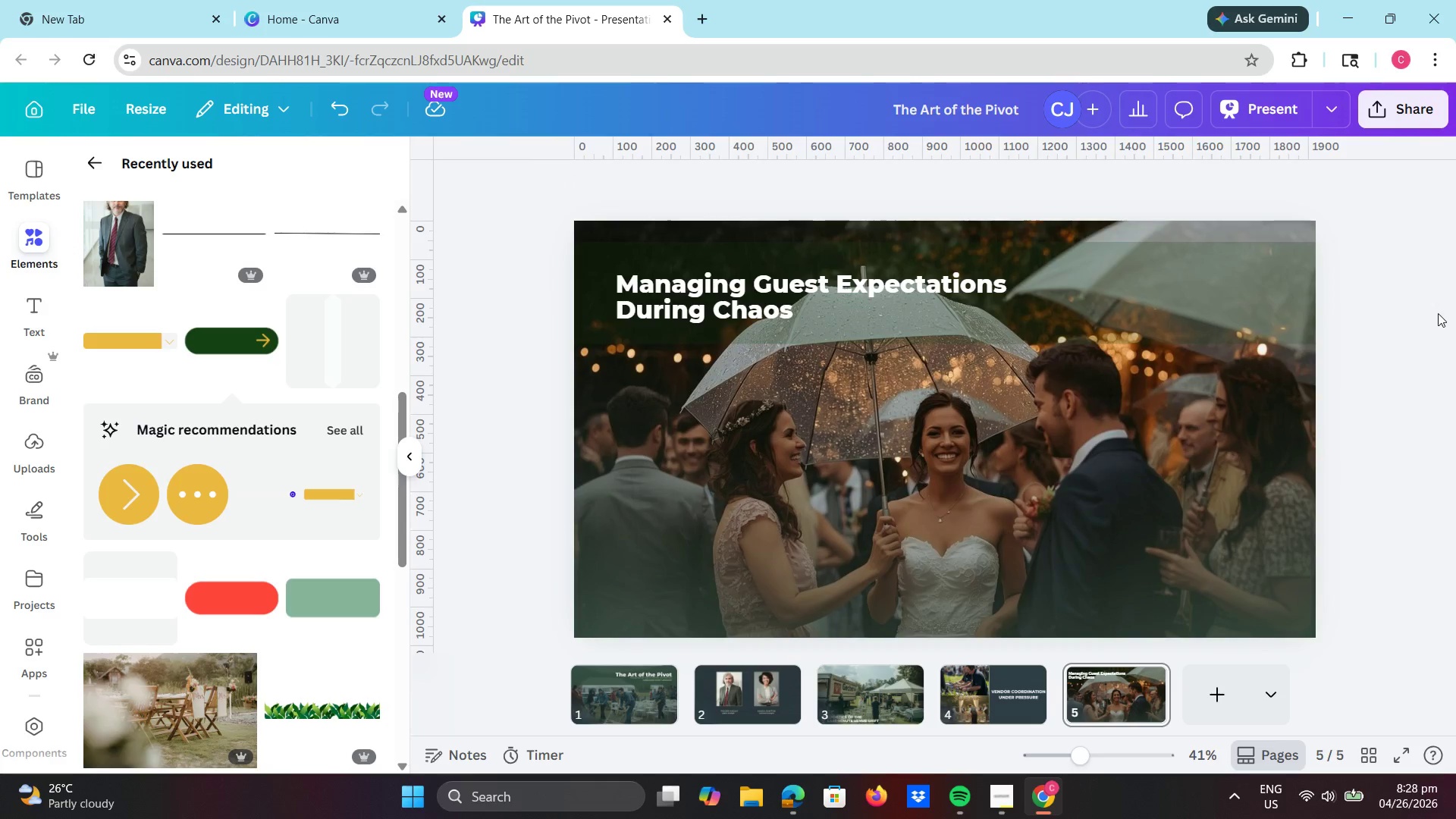 
left_click_drag(start_coordinate=[1241, 290], to_coordinate=[1241, 267])
 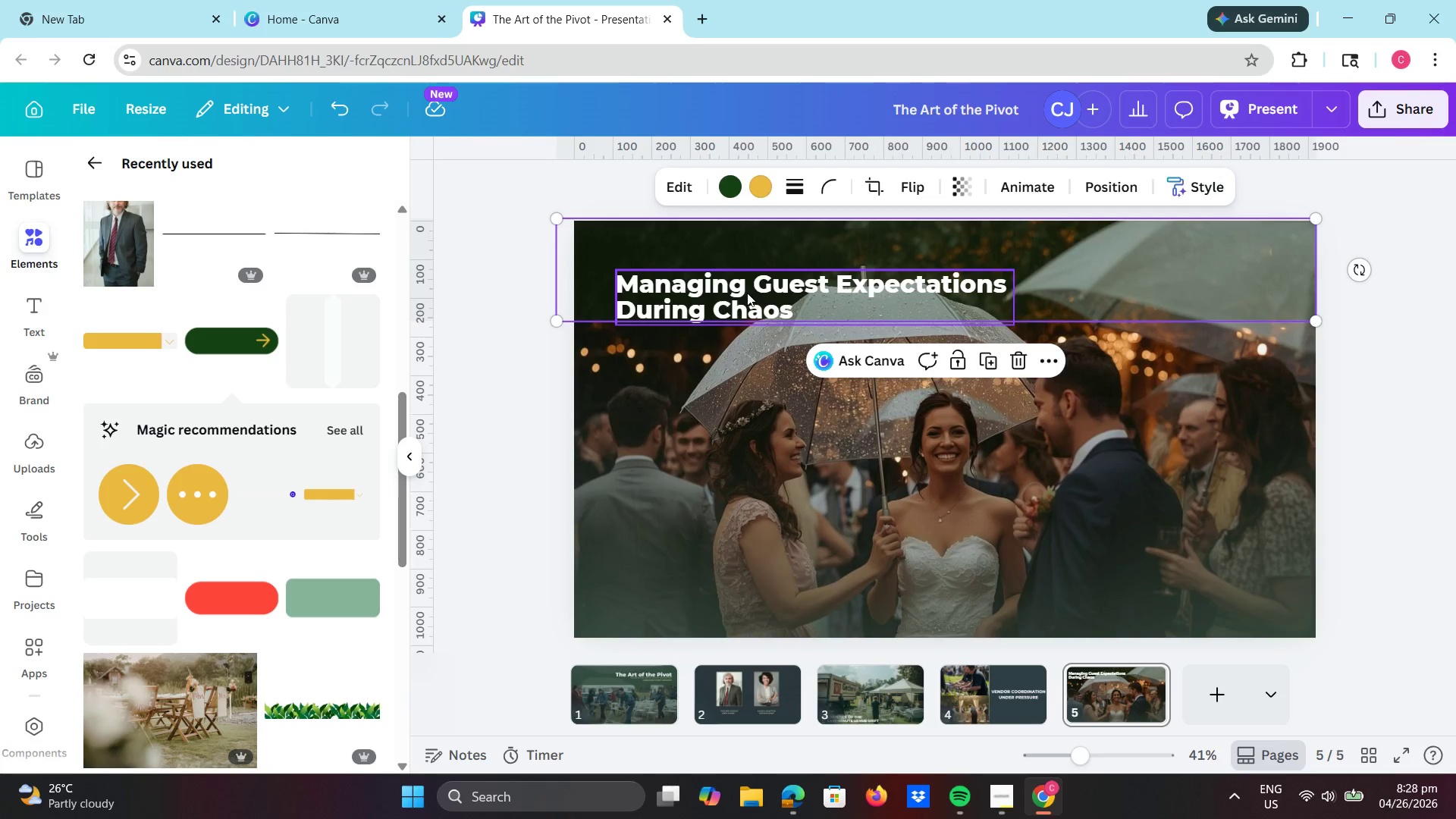 
left_click_drag(start_coordinate=[747, 293], to_coordinate=[743, 303])
 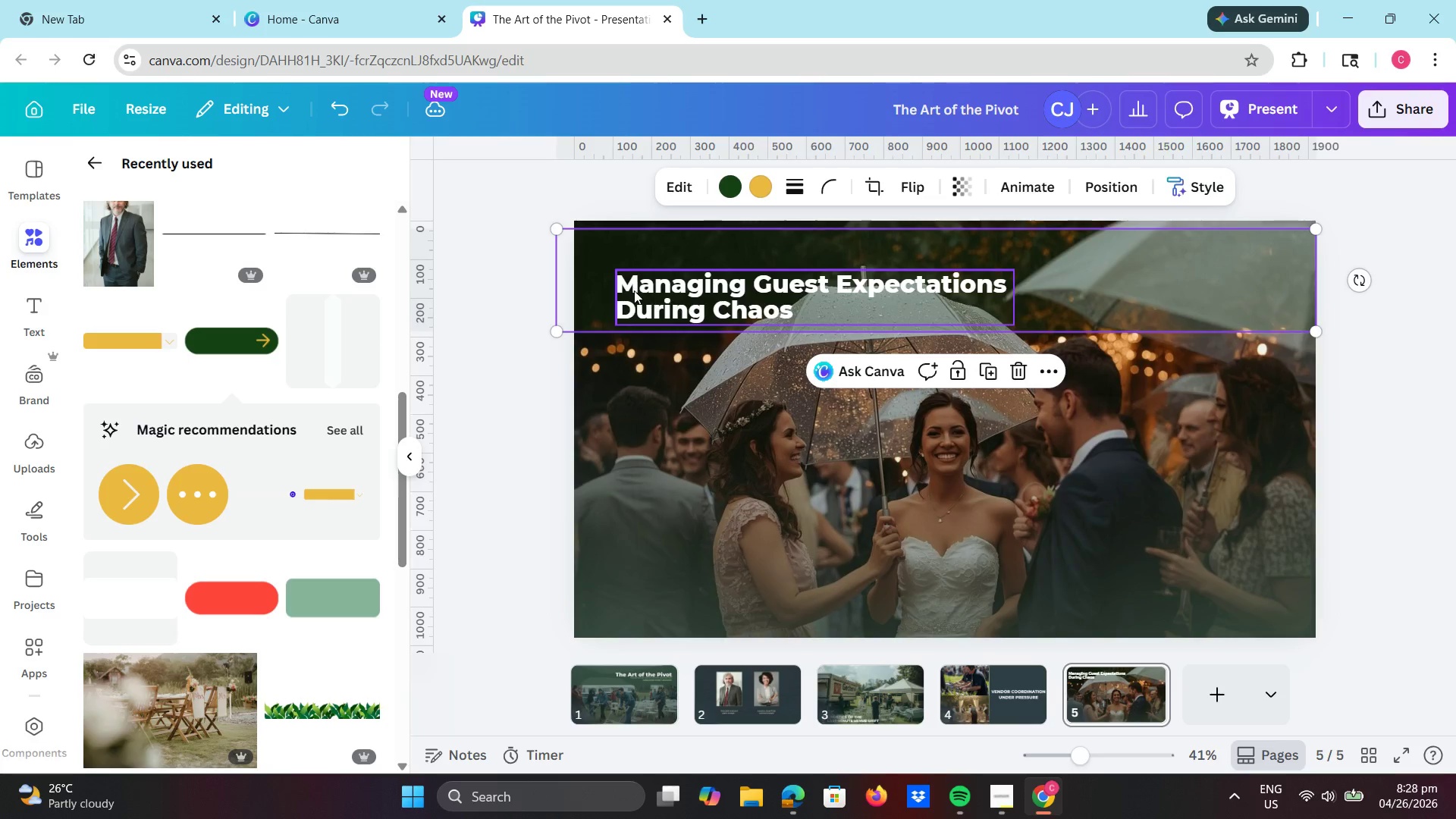 
left_click([634, 290])
 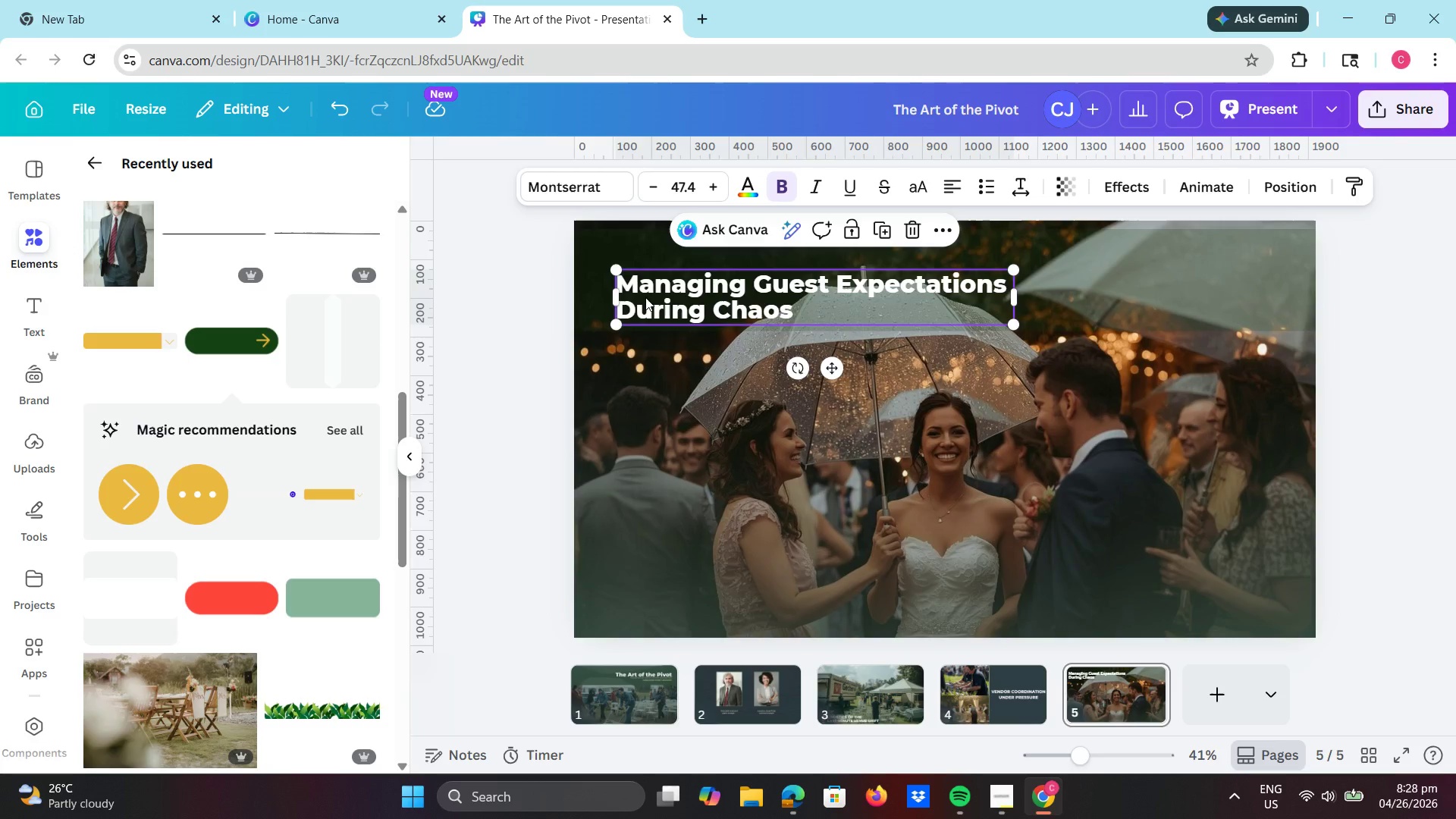 
left_click_drag(start_coordinate=[645, 297], to_coordinate=[632, 269])
 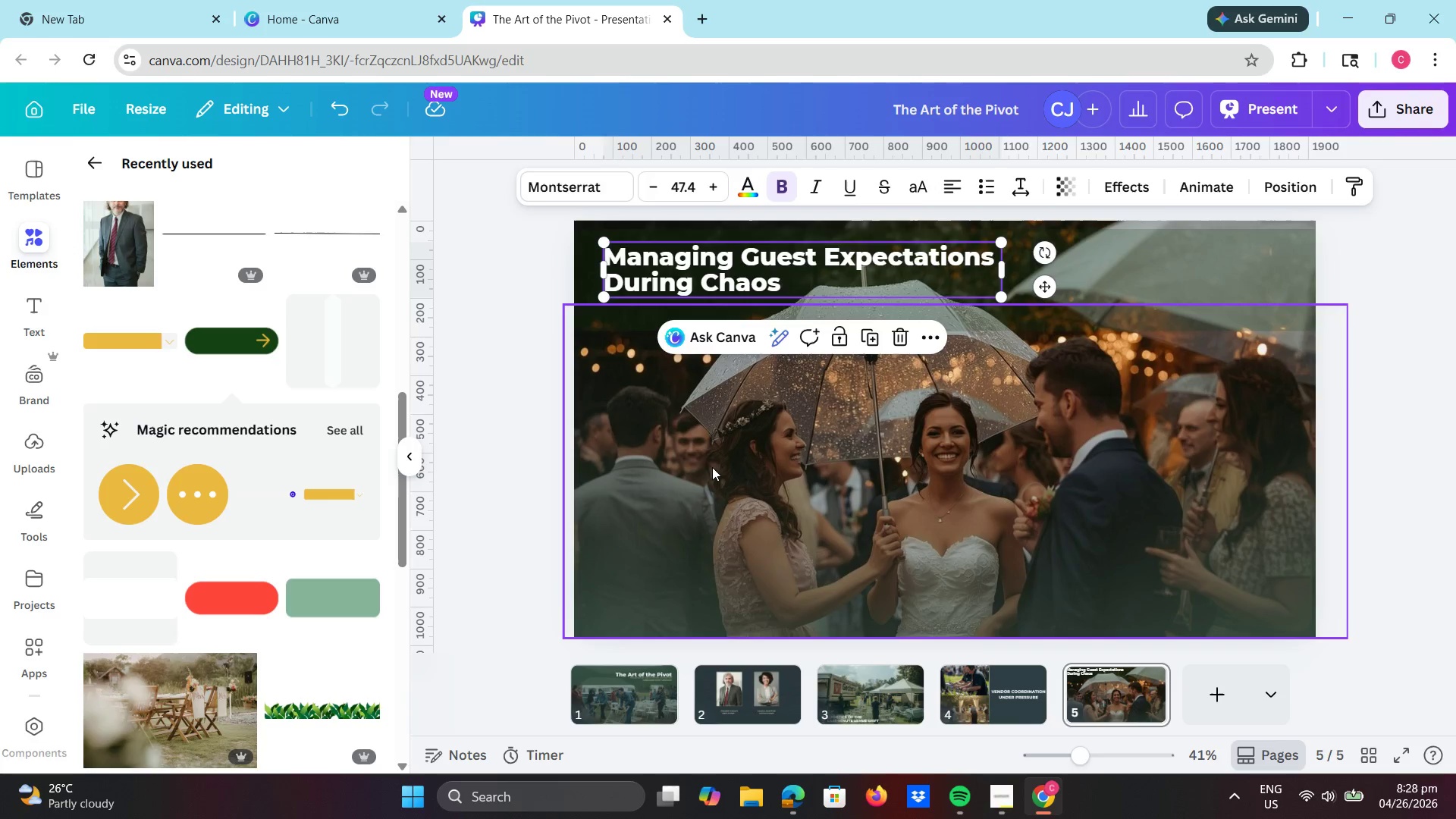 
left_click([712, 467])
 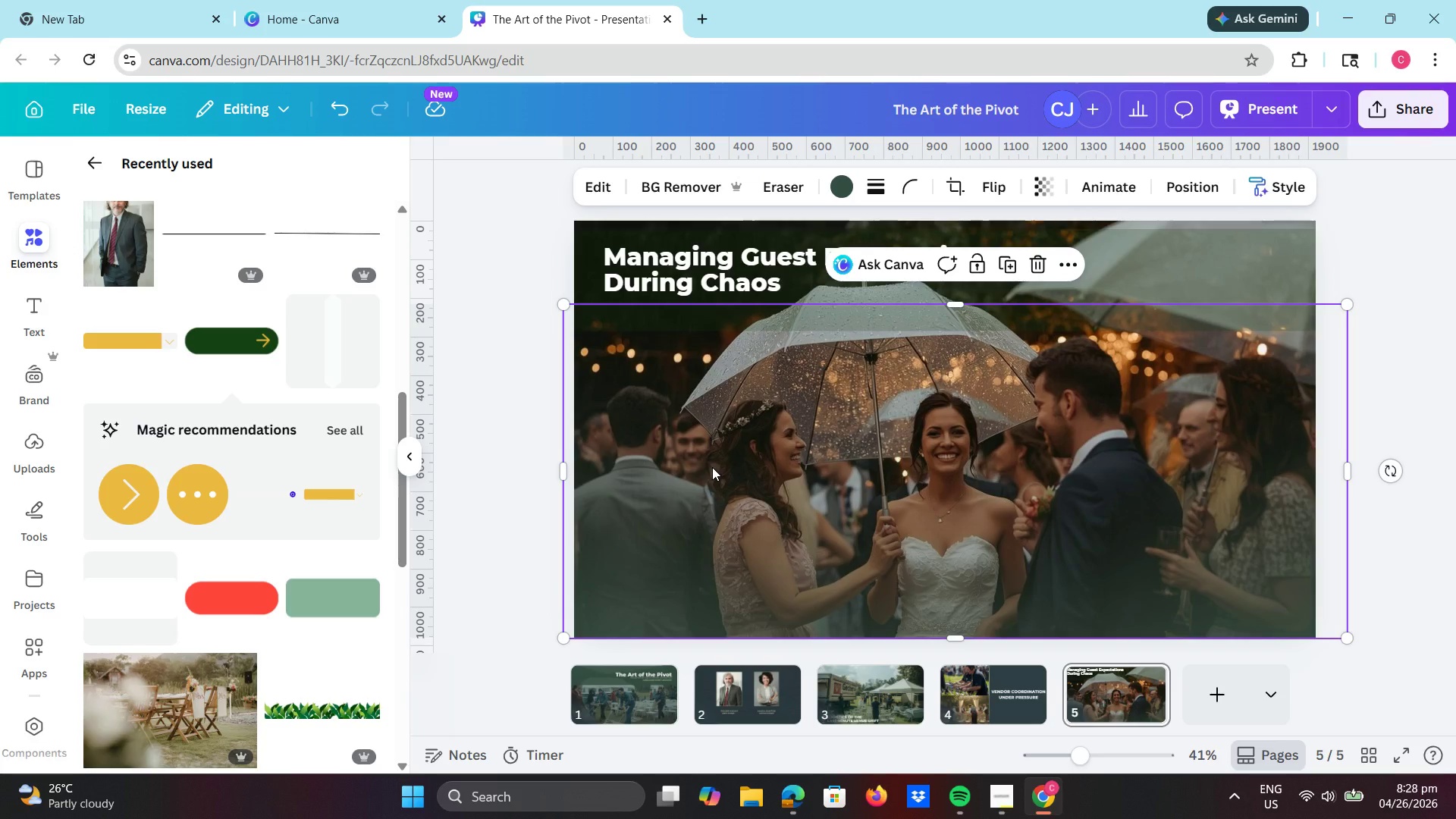 
wait(6.17)
 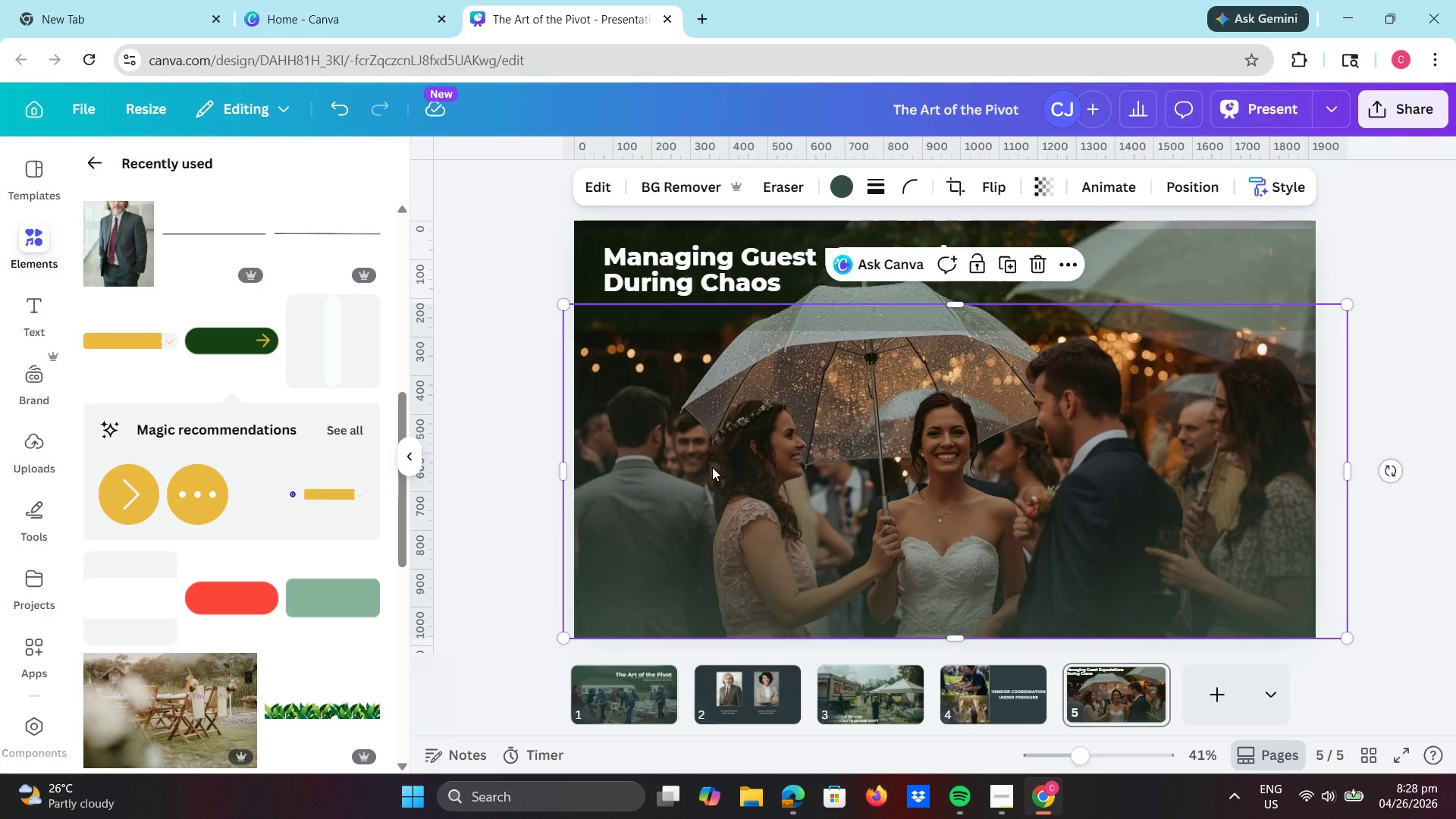 
double_click([700, 282])
 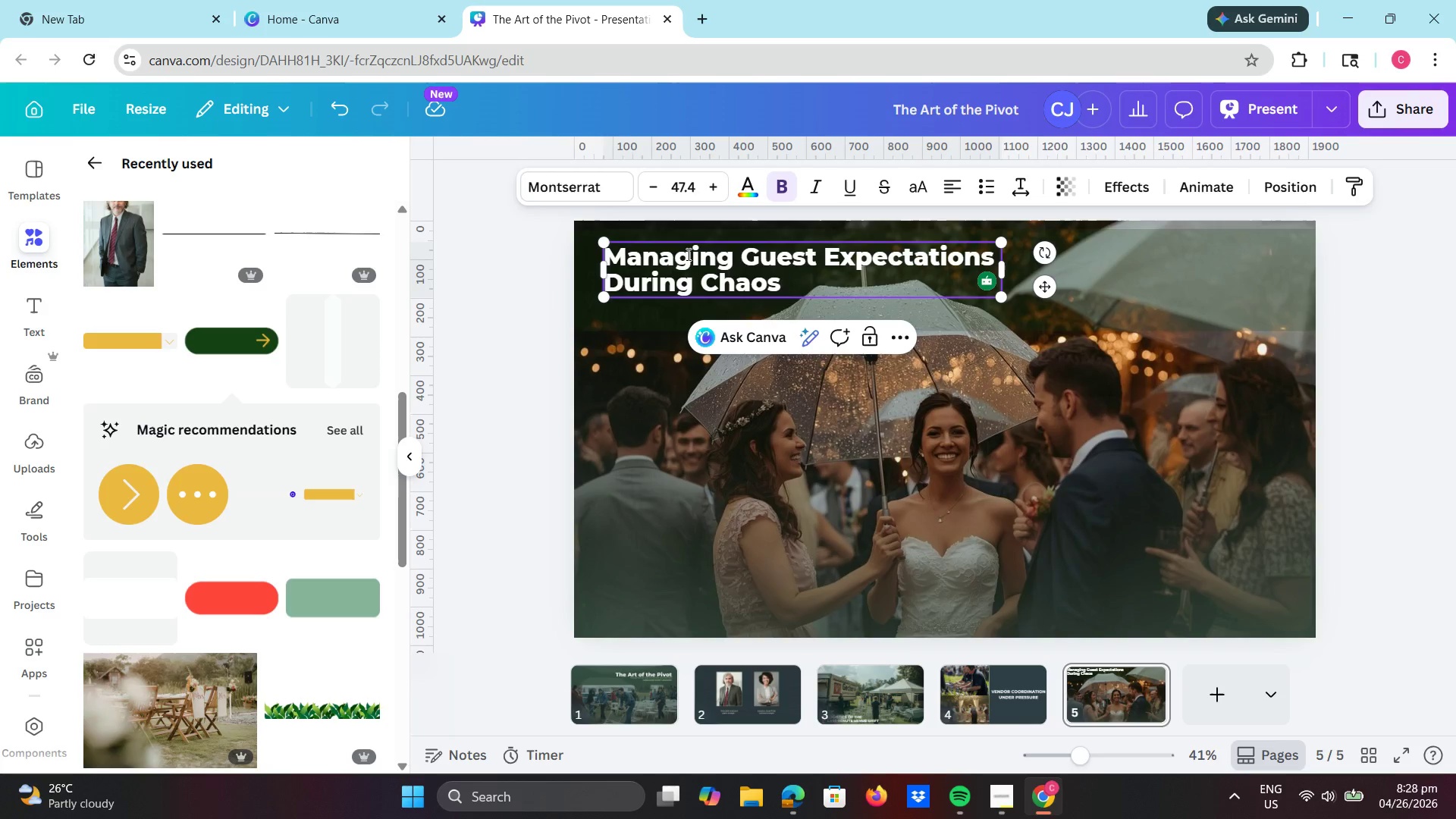 
left_click([687, 254])
 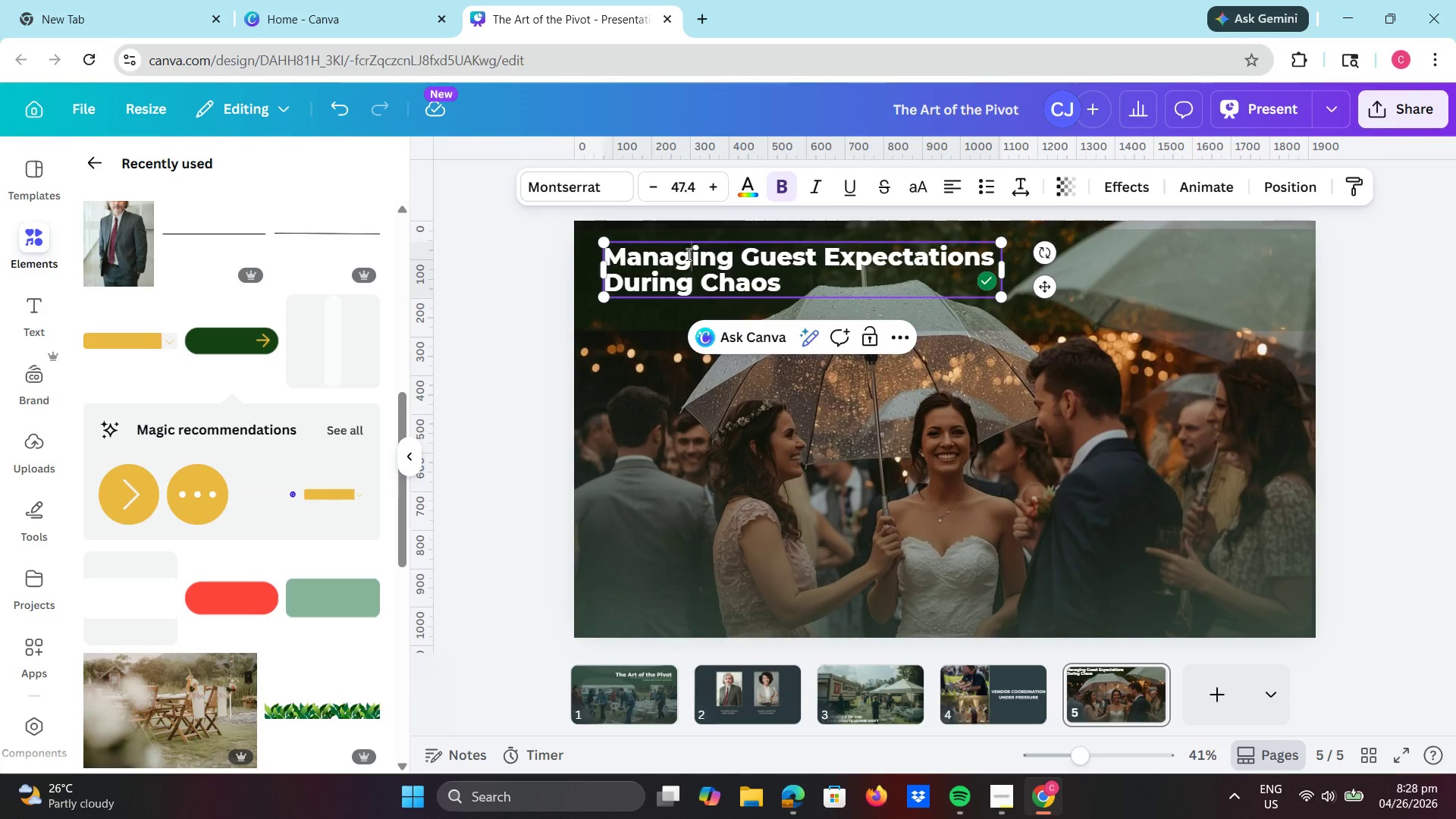 
key(Control+A)
 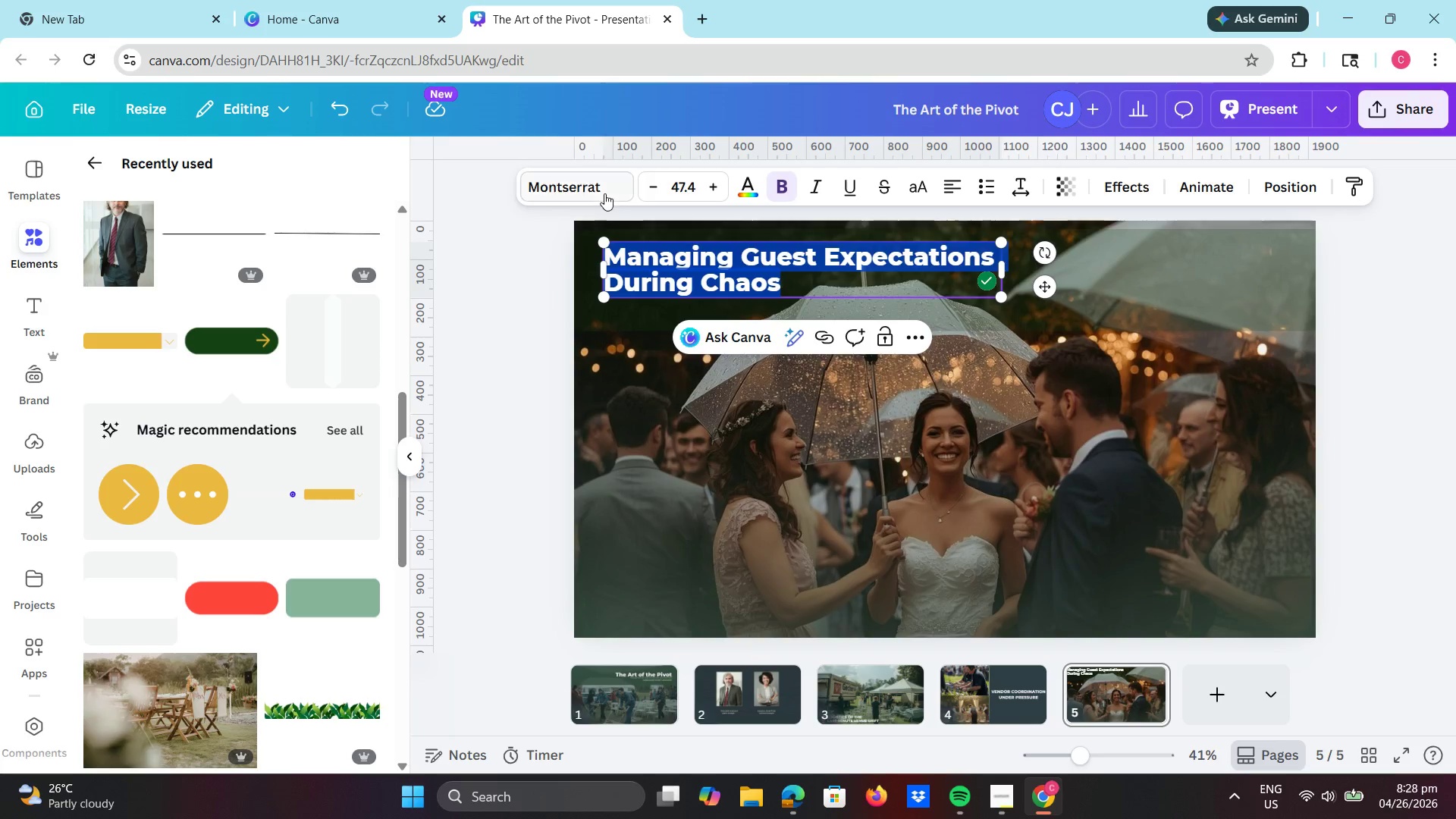 
left_click([604, 193])
 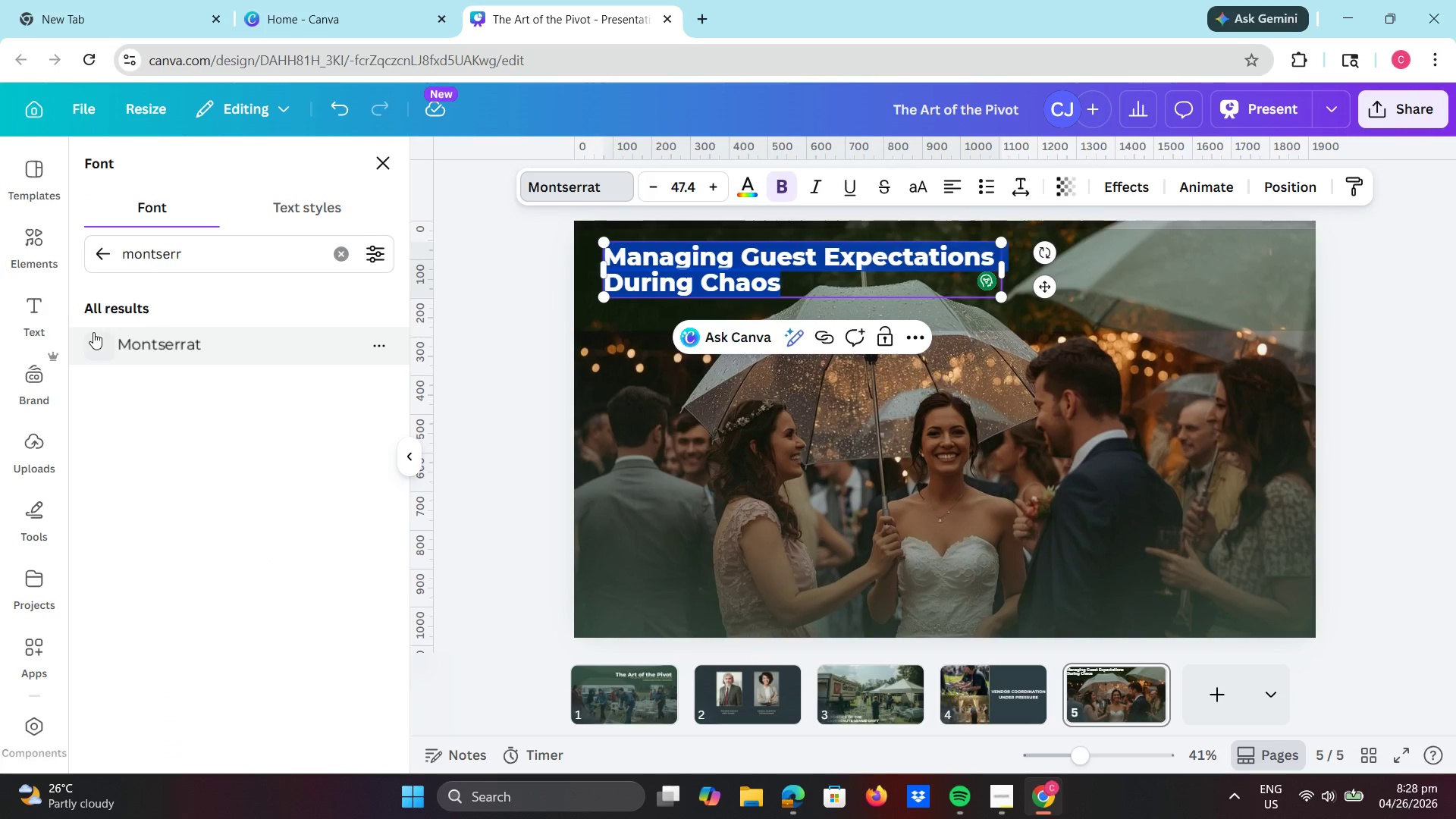 
left_click([95, 343])
 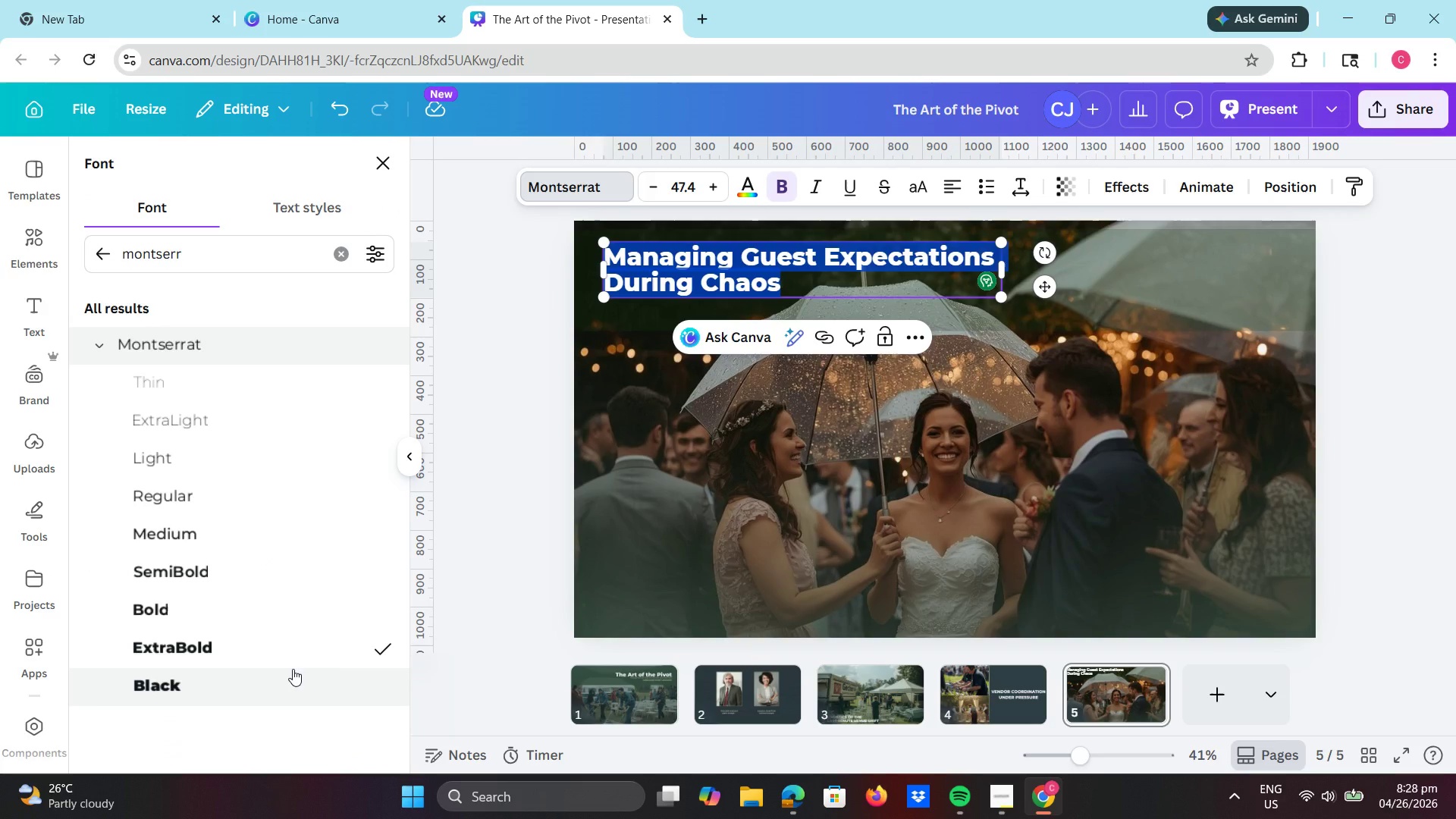 
left_click_drag(start_coordinate=[293, 669], to_coordinate=[520, 684])
 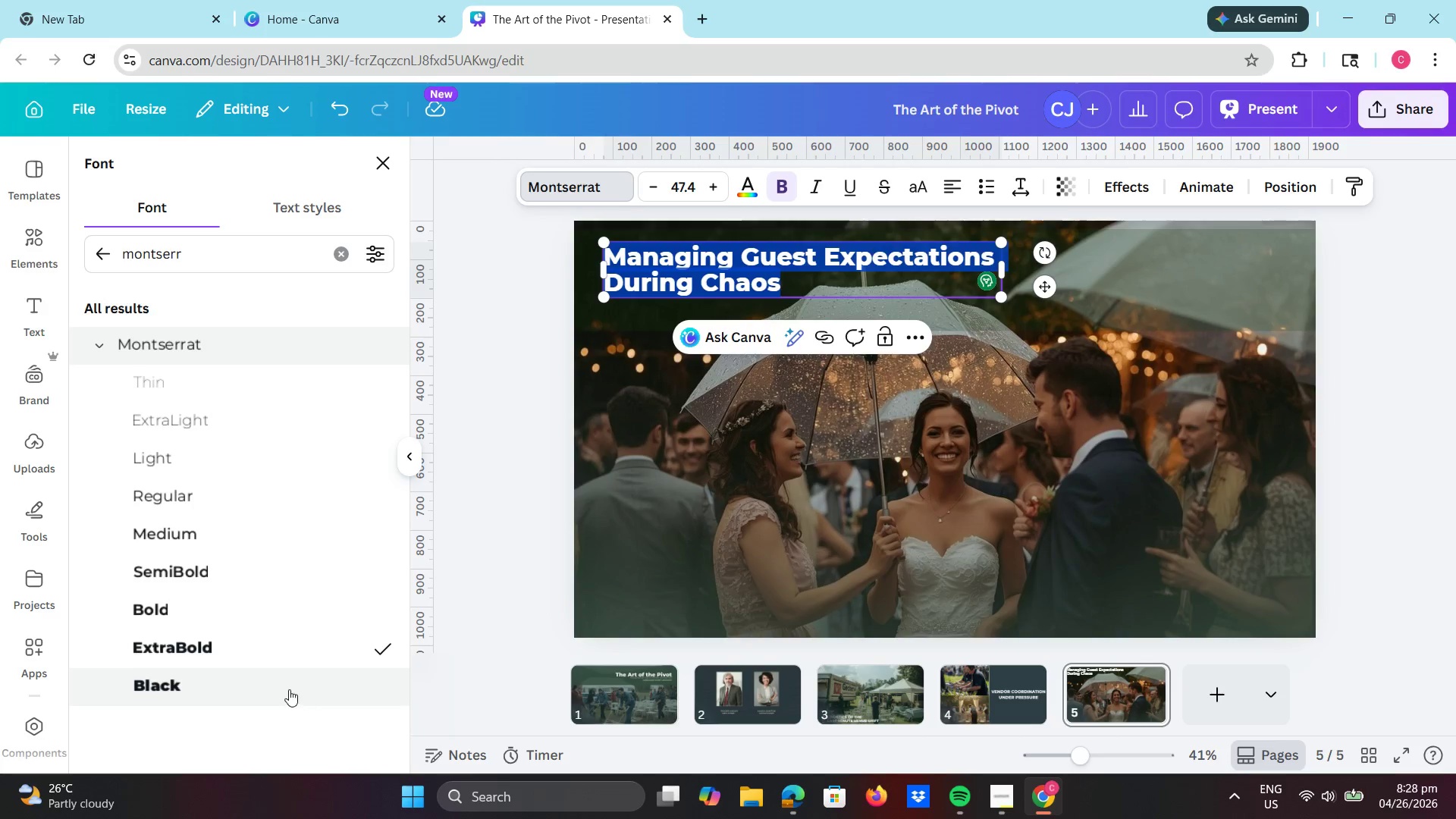 
left_click([289, 689])
 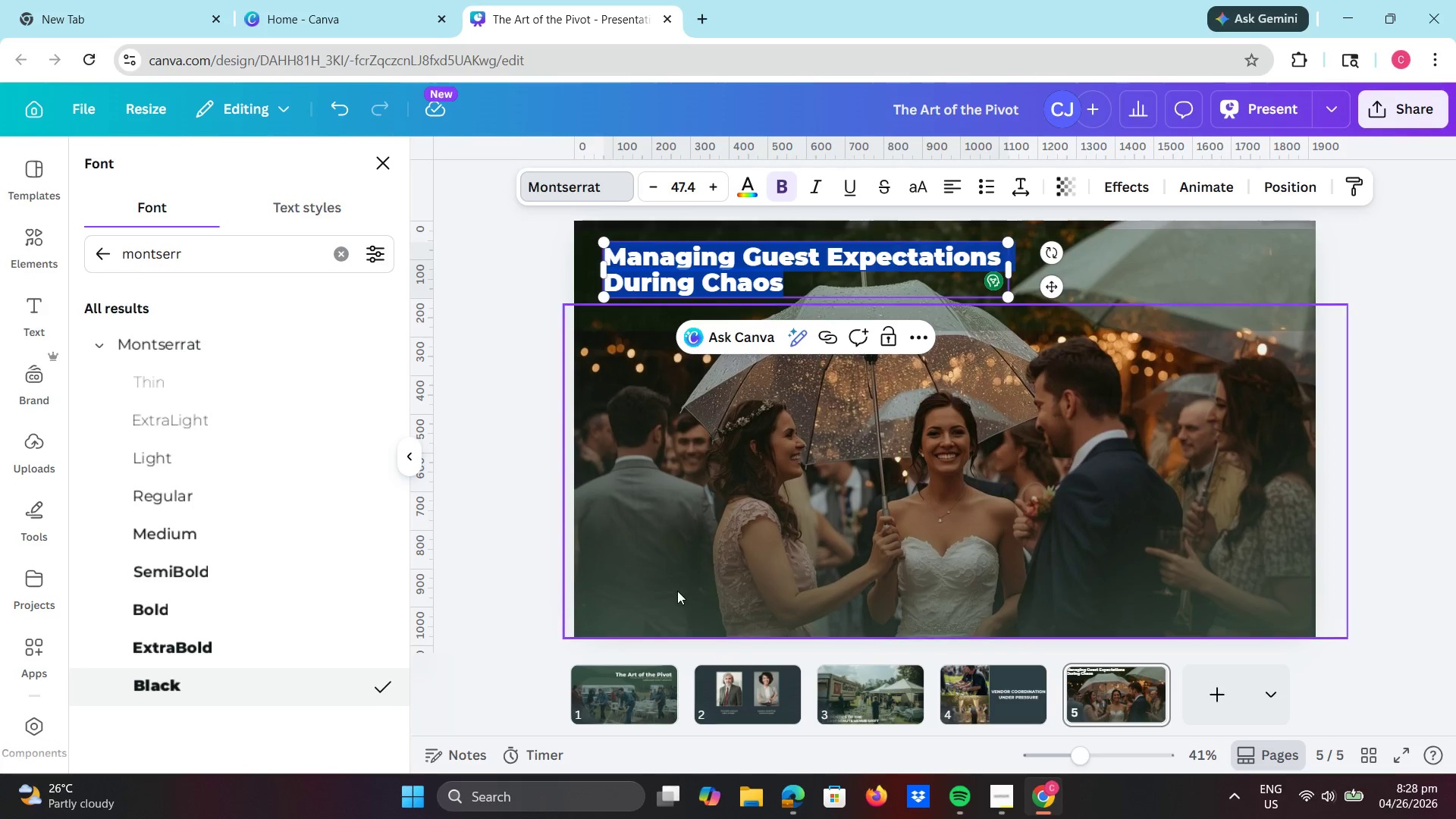 
left_click([510, 582])
 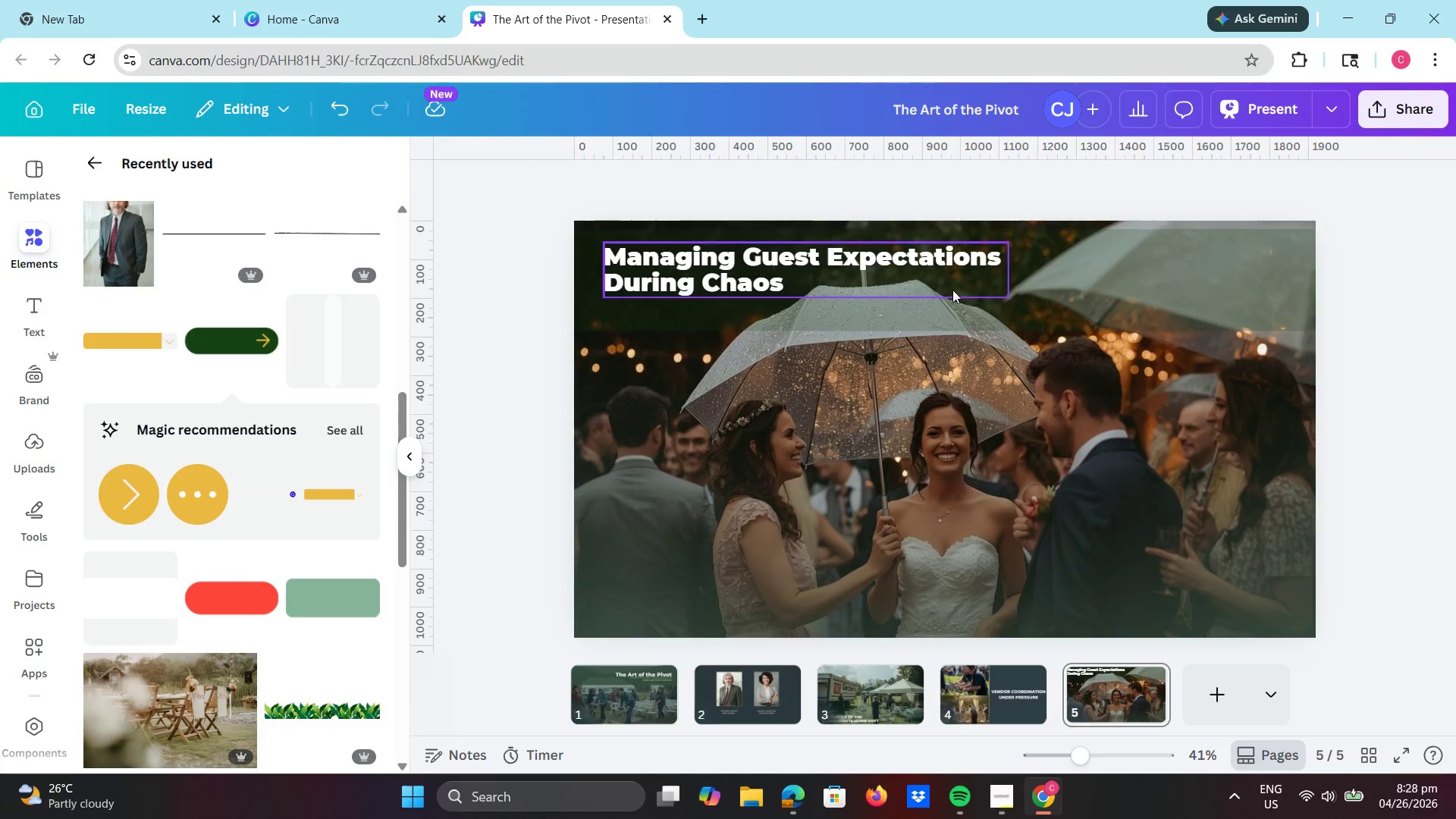 
left_click_drag(start_coordinate=[1147, 296], to_coordinate=[1146, 283])
 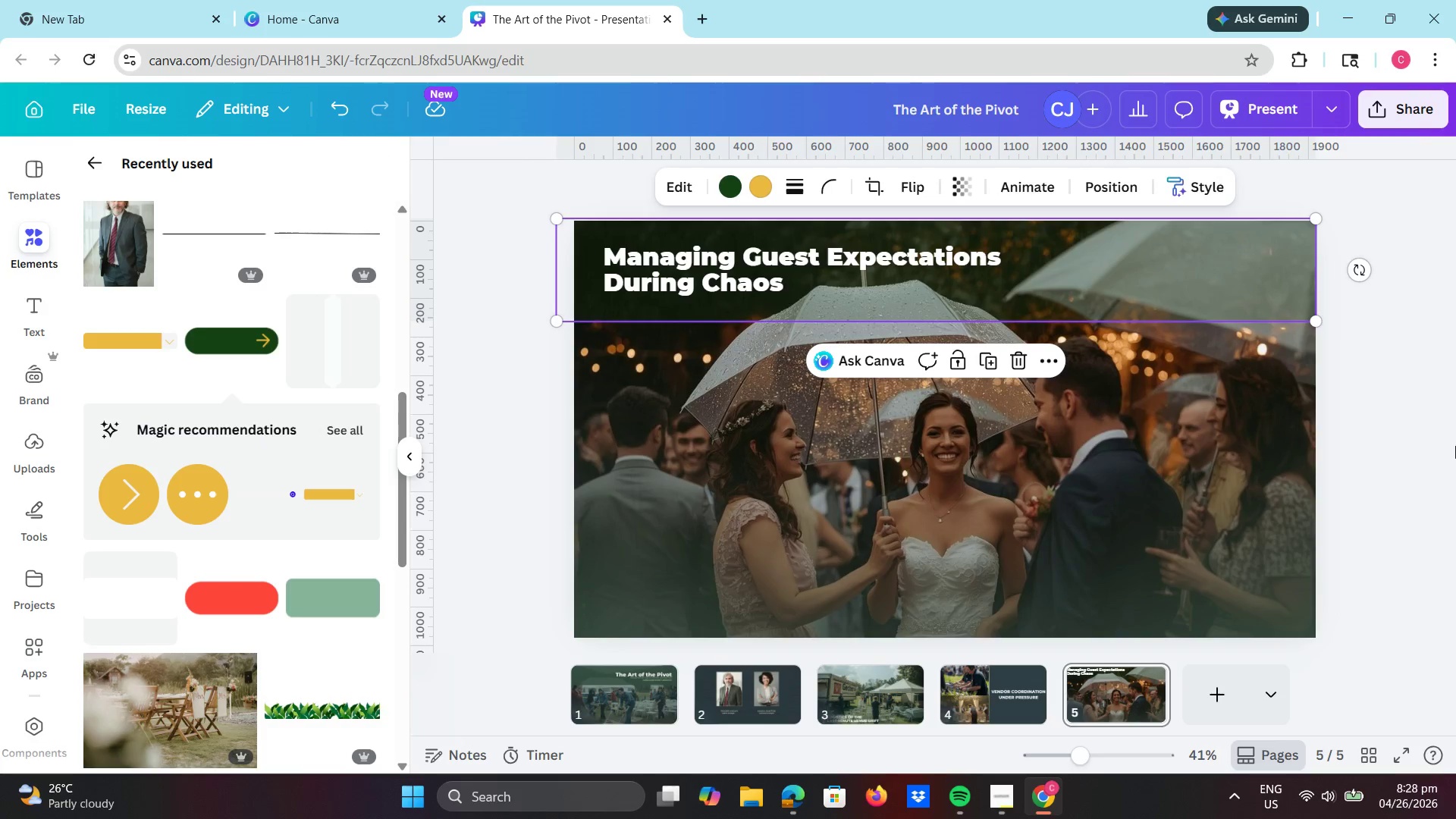 
left_click([1455, 446])
 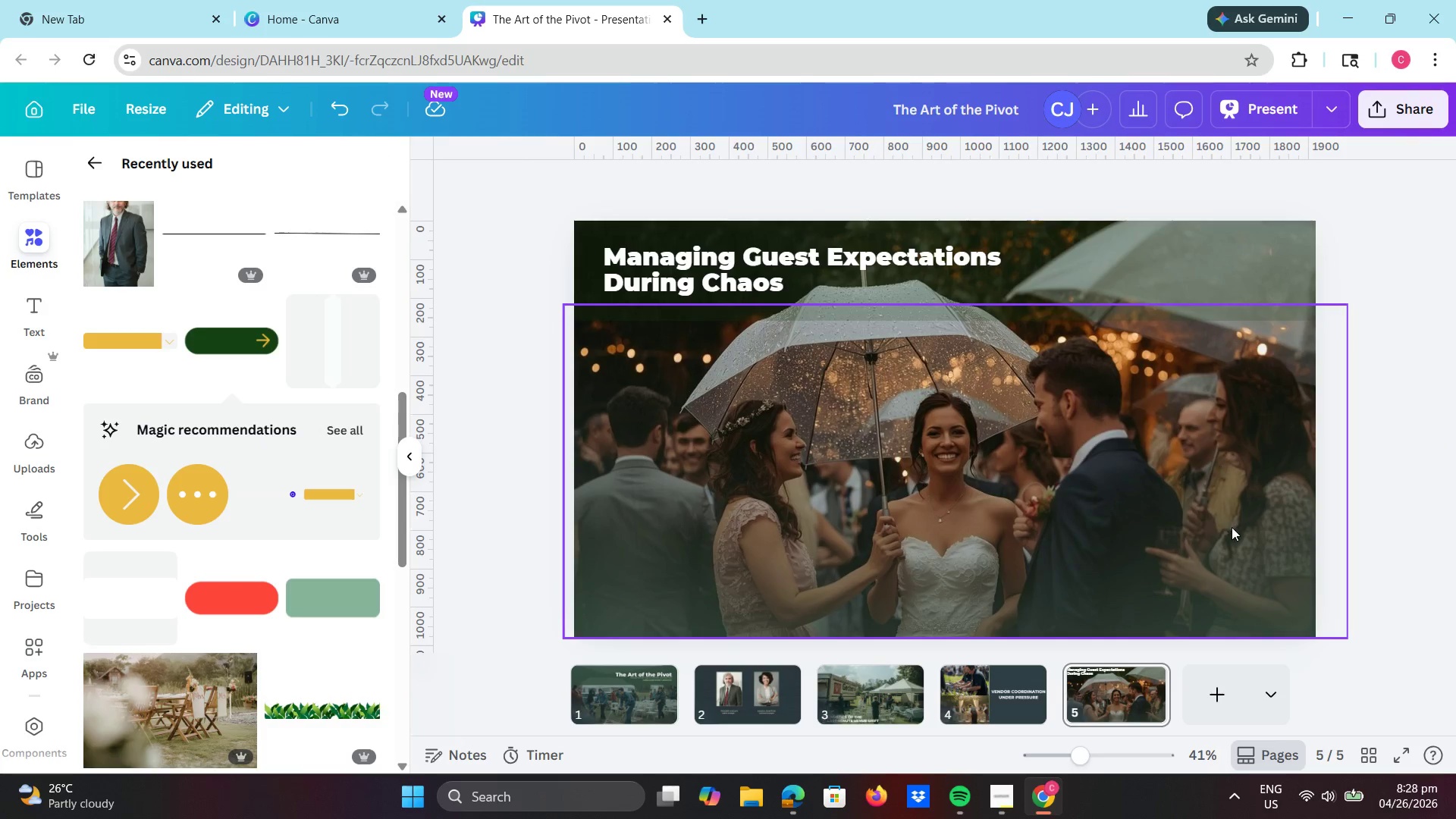 
left_click_drag(start_coordinate=[1223, 593], to_coordinate=[1239, 606])
 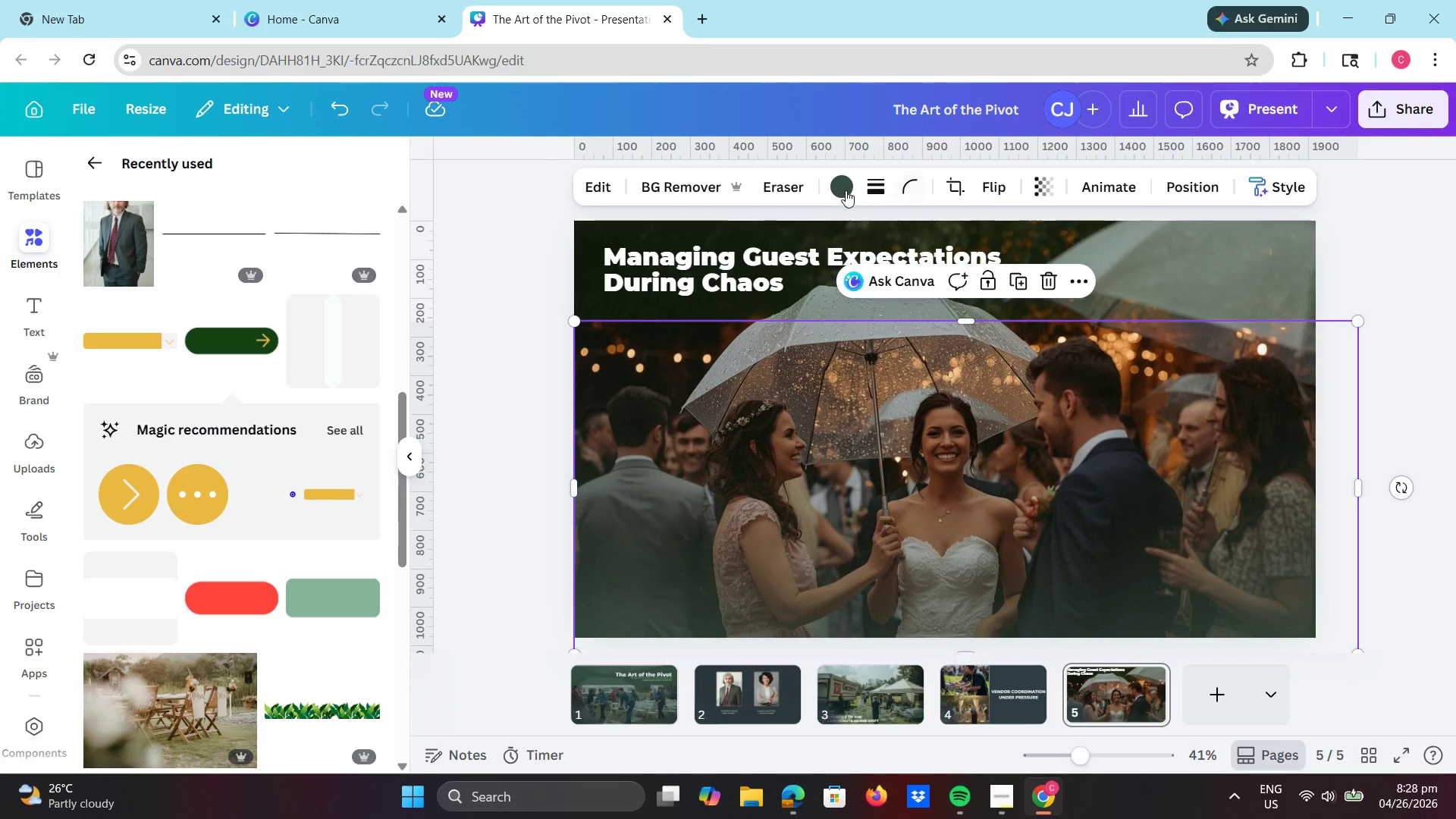 
left_click([838, 191])
 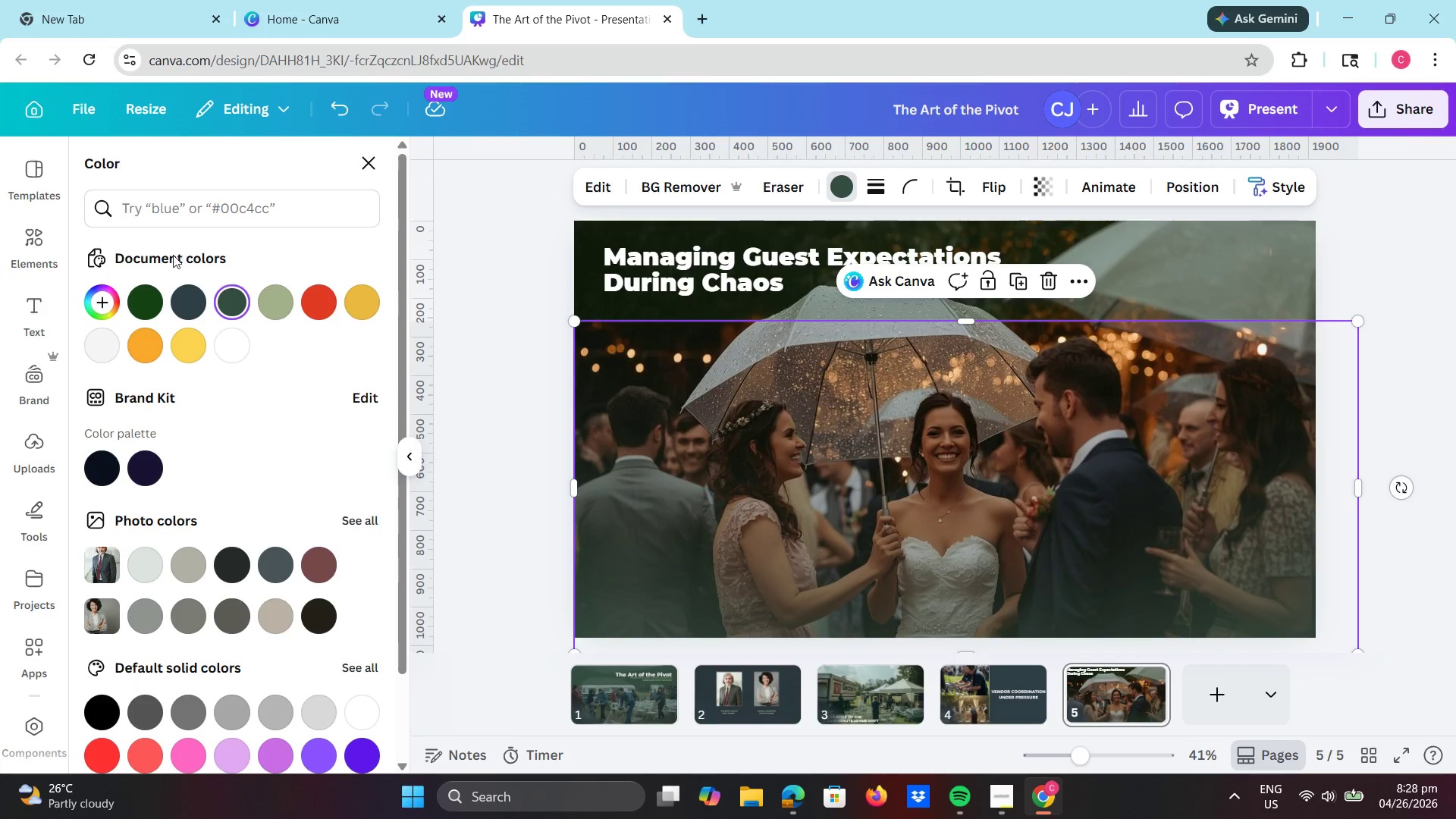 
left_click([184, 299])
 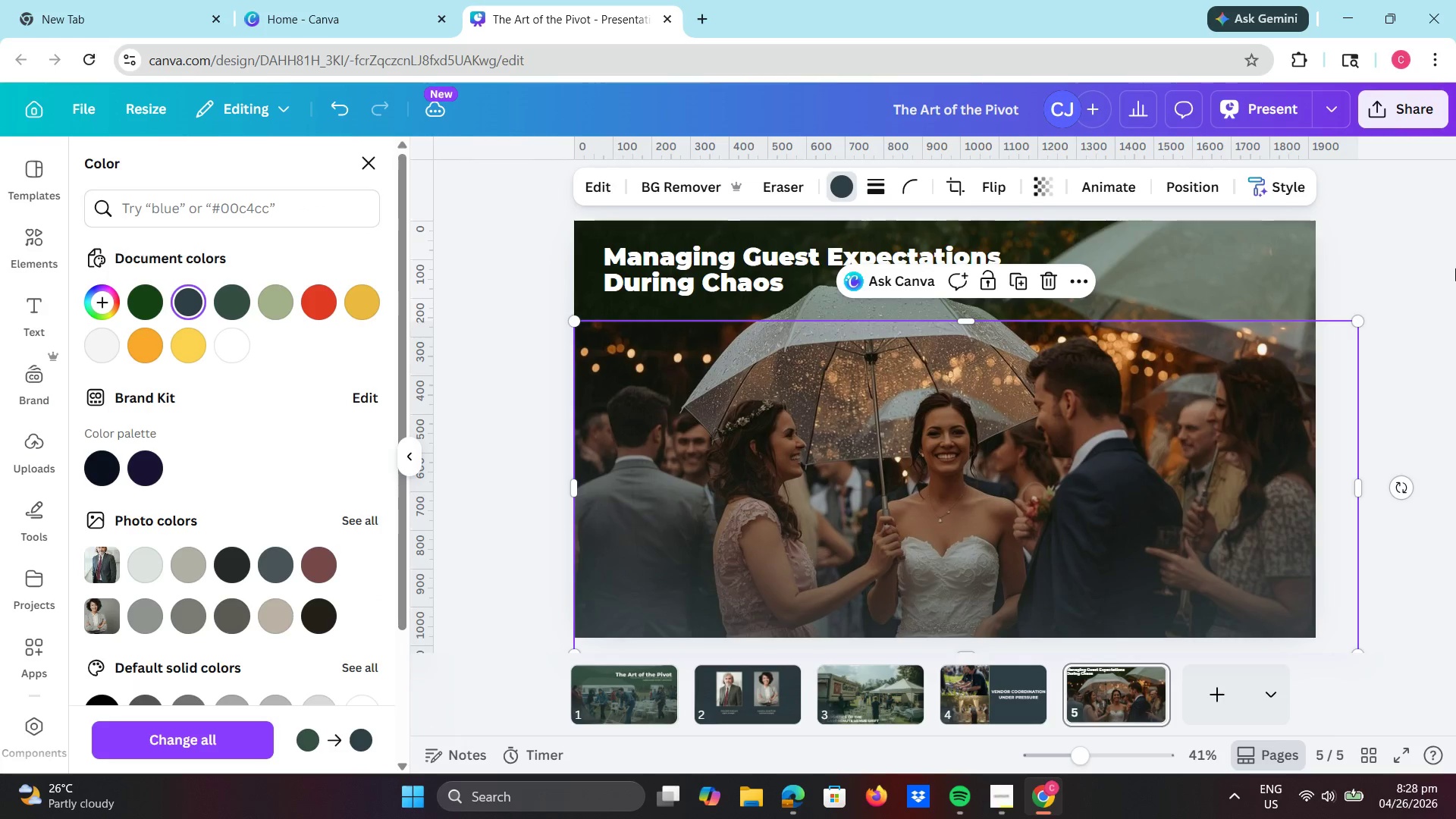 
left_click([1404, 225])
 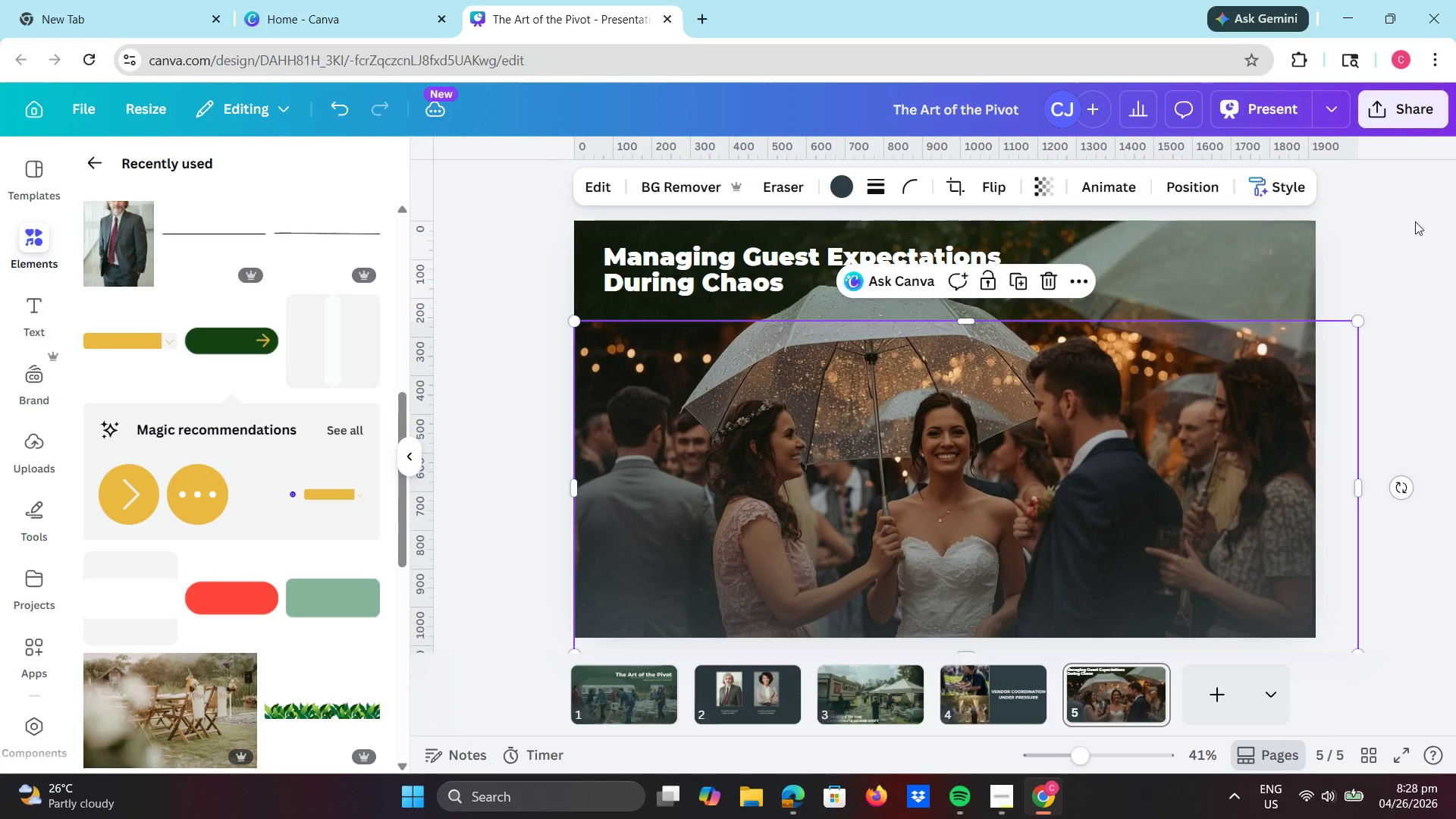 
left_click([1416, 166])
 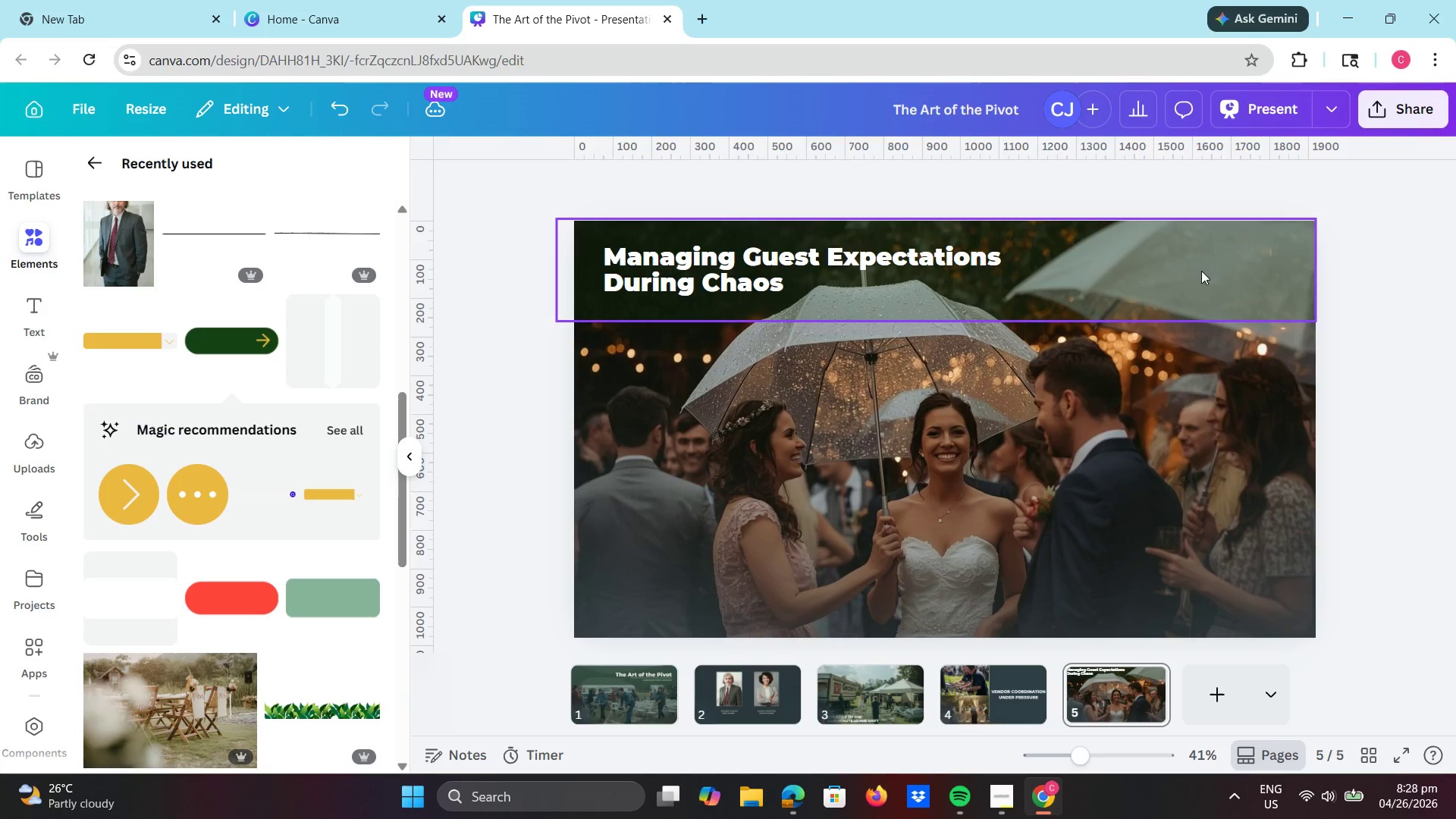 
left_click_drag(start_coordinate=[1115, 298], to_coordinate=[1120, 313])
 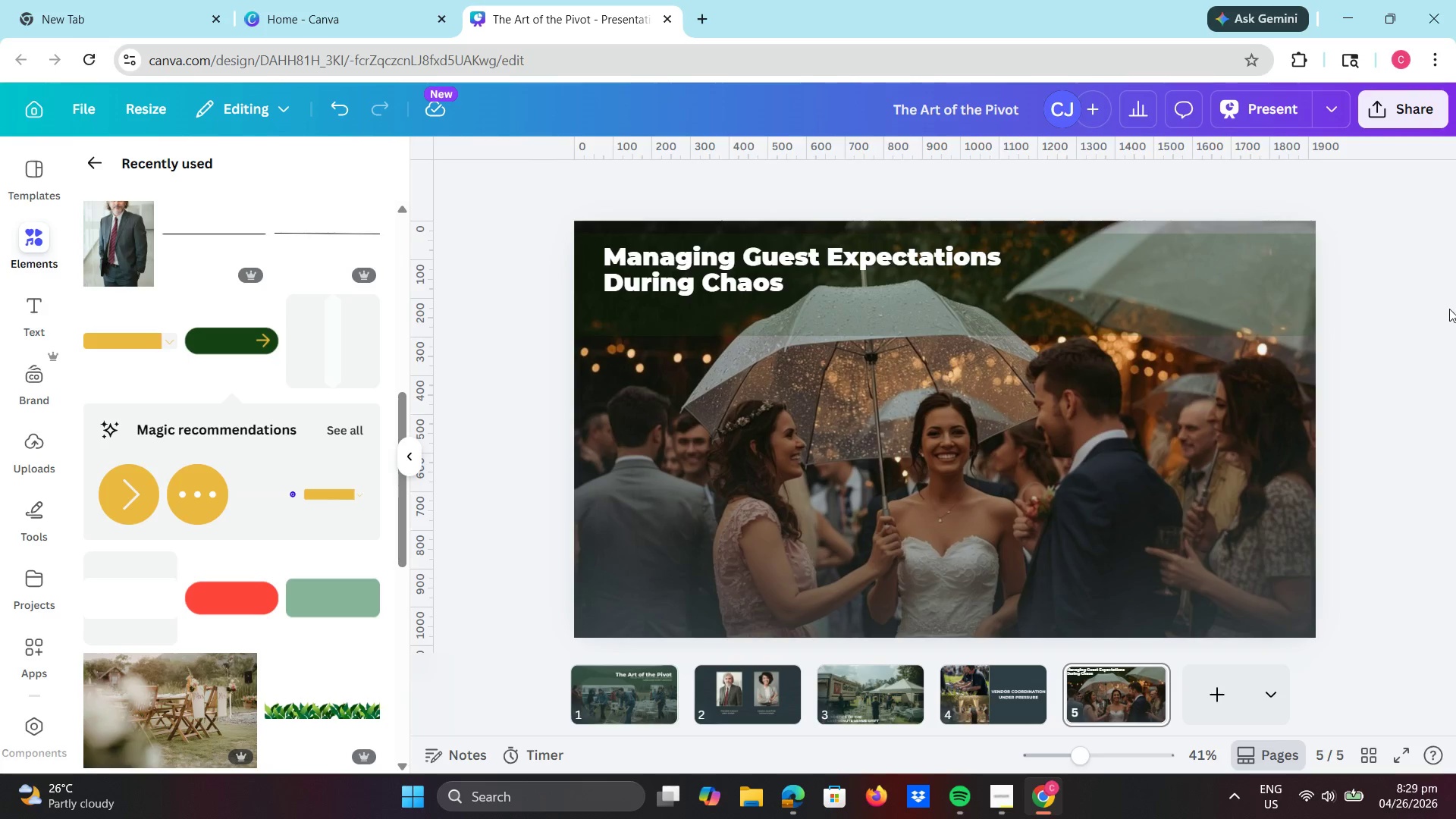 
left_click_drag(start_coordinate=[663, 271], to_coordinate=[657, 284])
 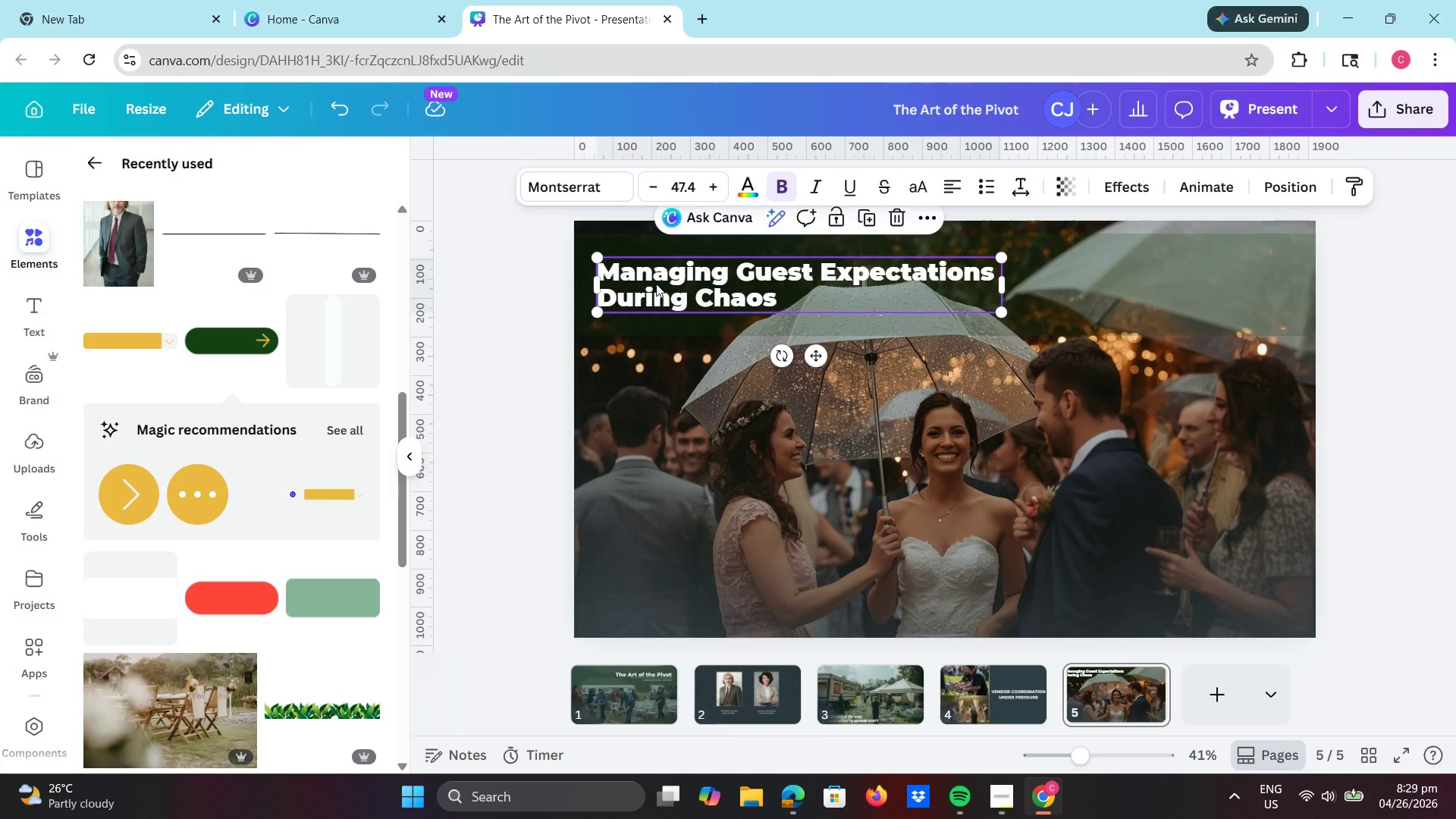 
wait(6.45)
 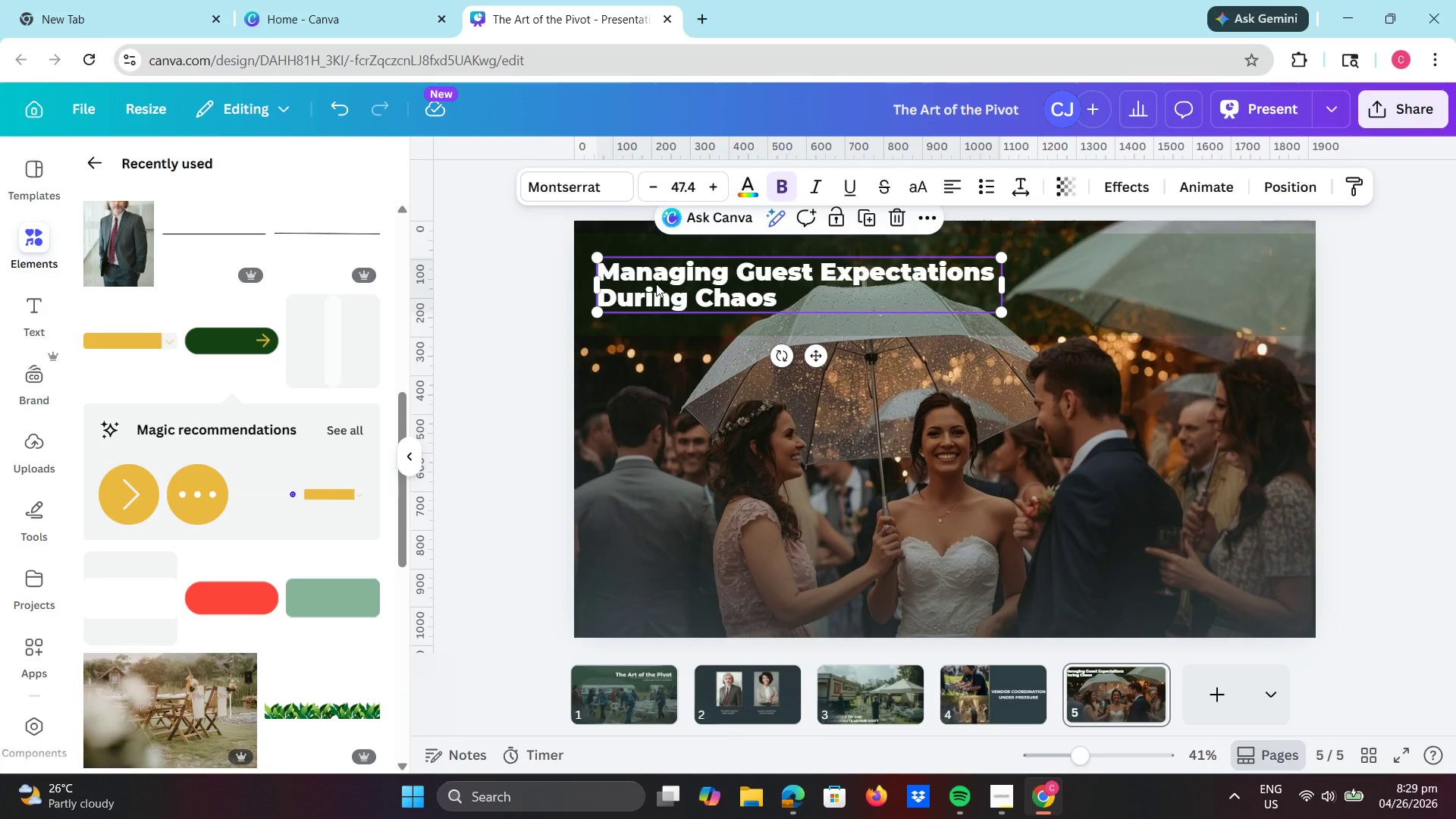 
left_click([626, 601])
 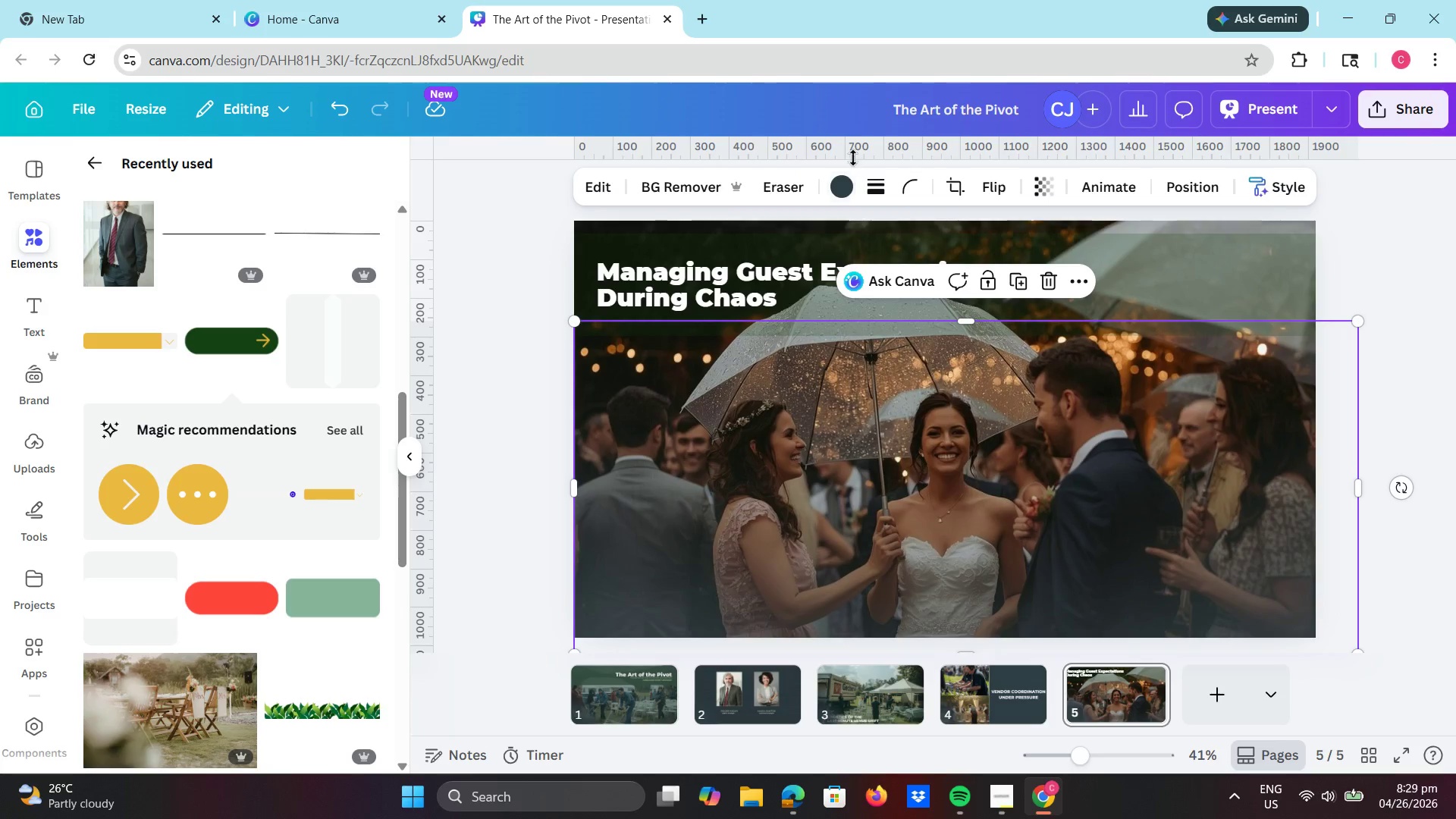 
left_click([849, 173])
 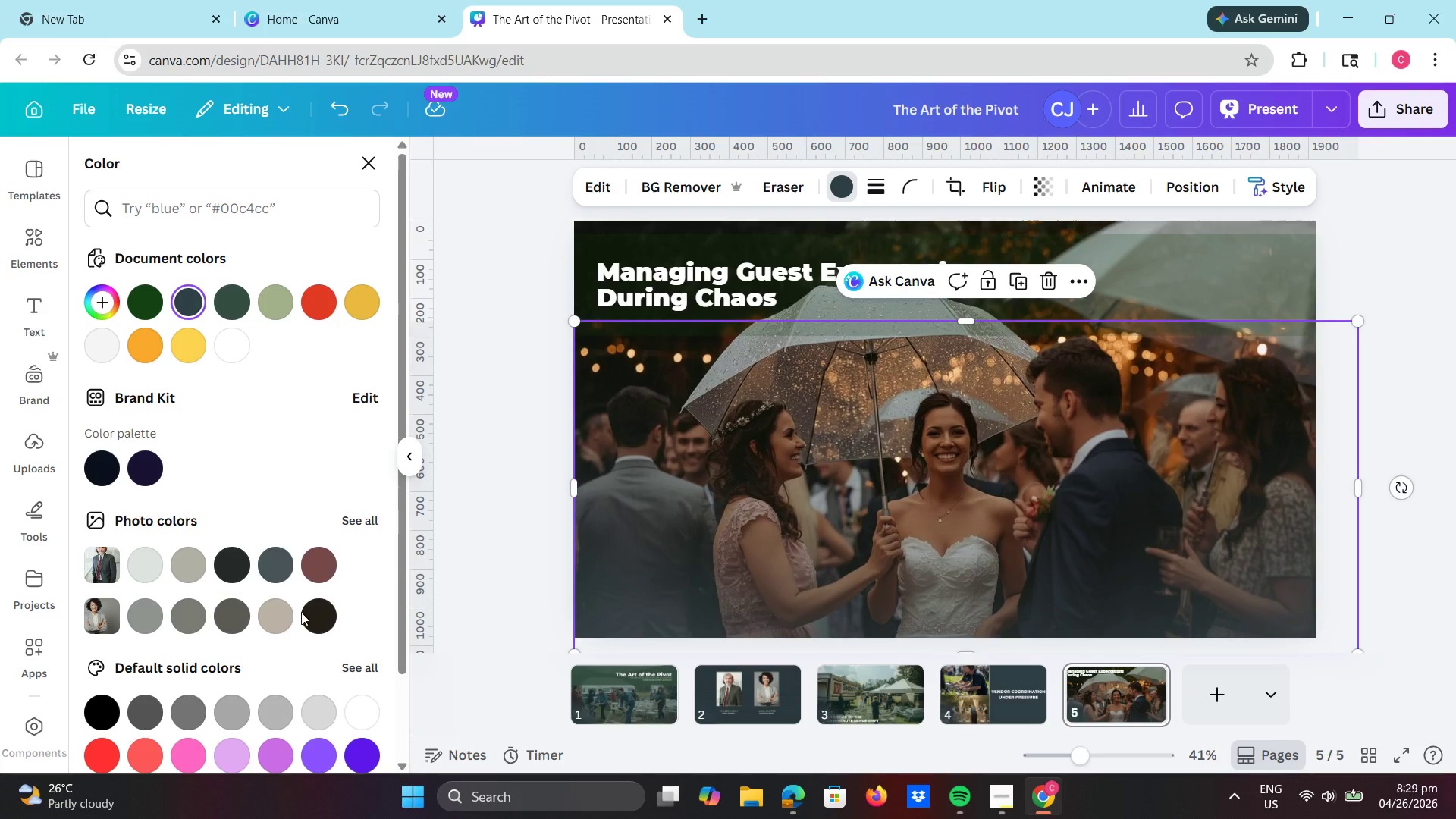 
left_click([314, 620])
 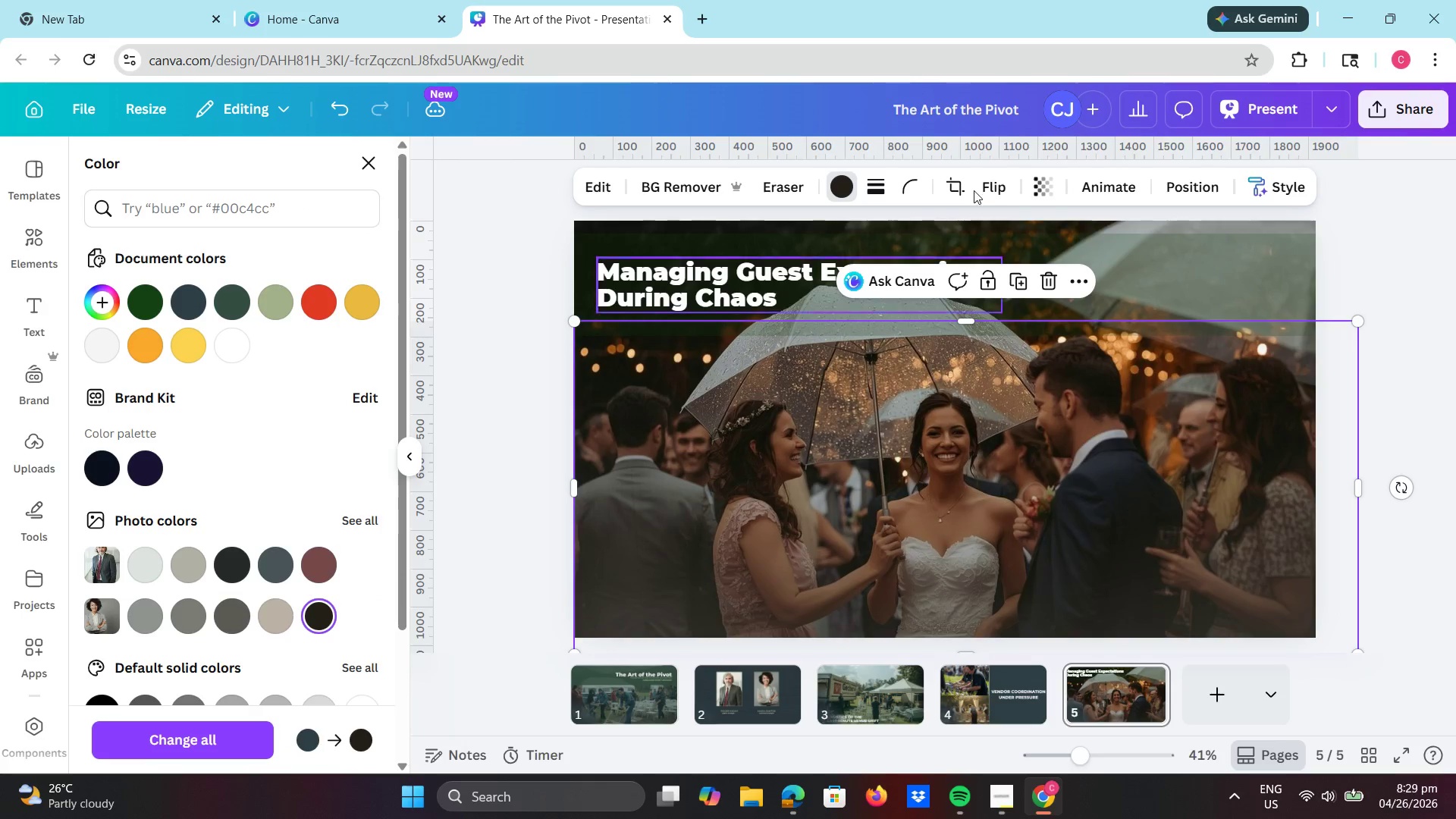 
left_click([1051, 190])
 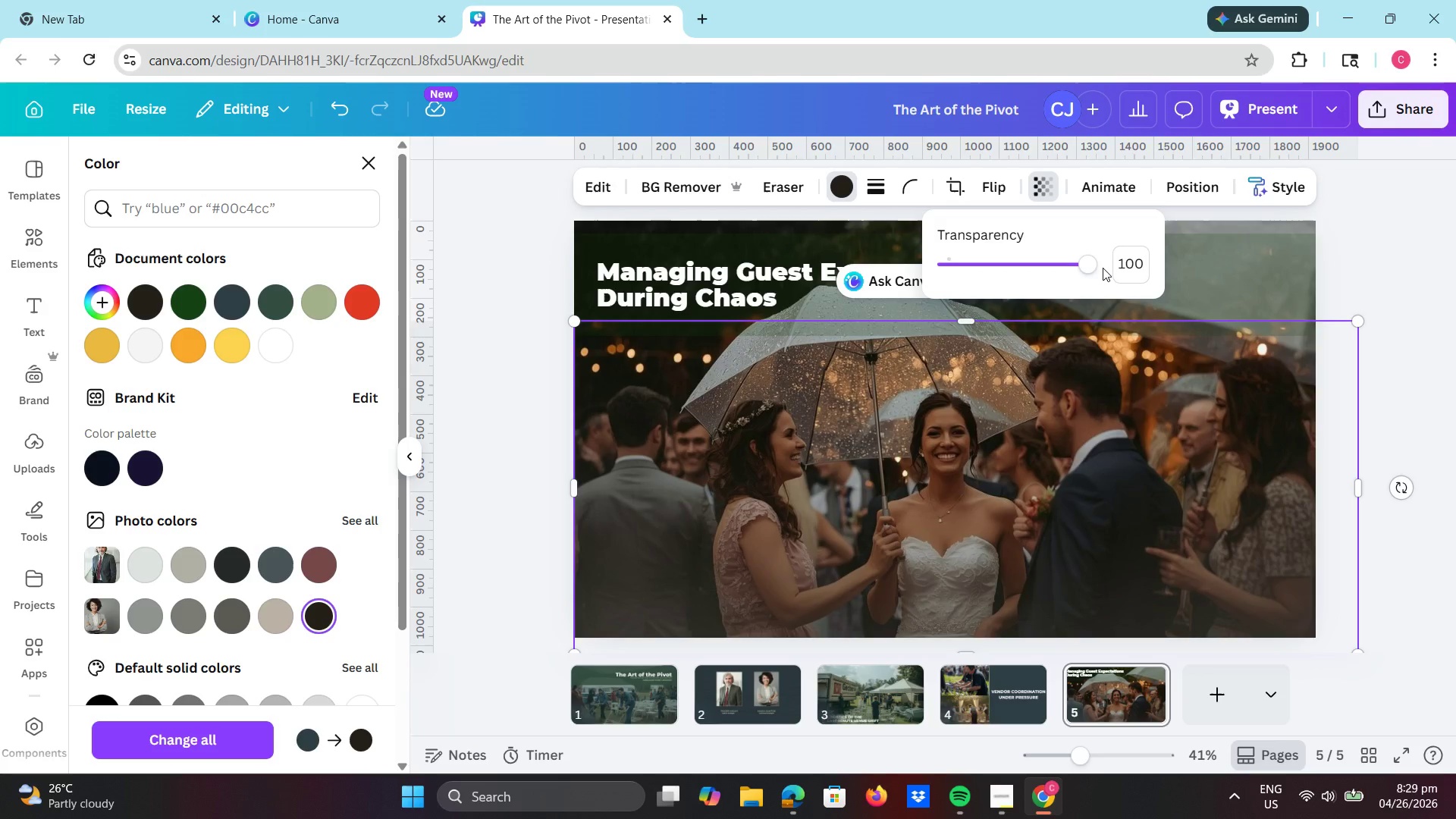 
wait(5.02)
 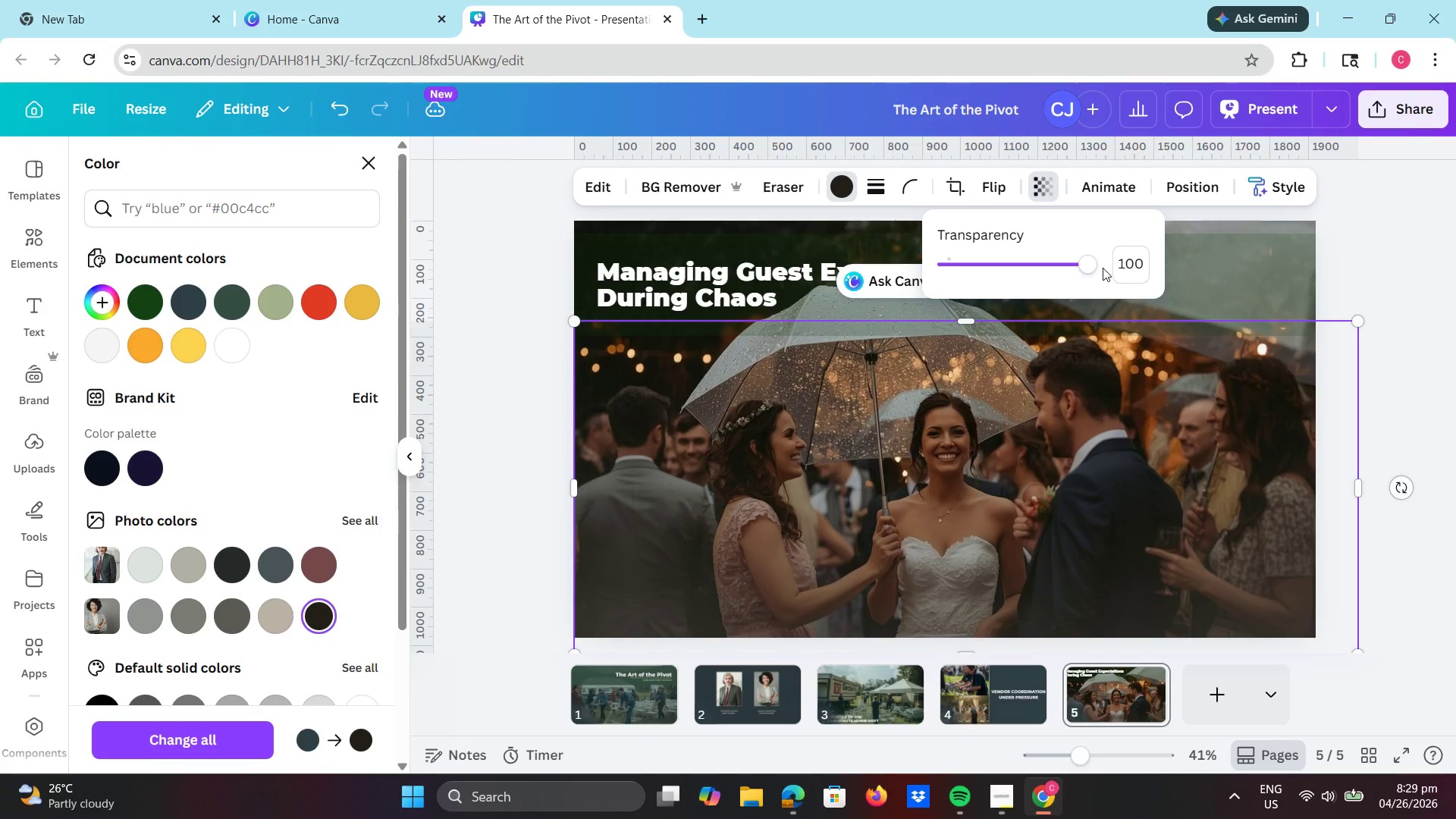 
left_click([839, 178])
 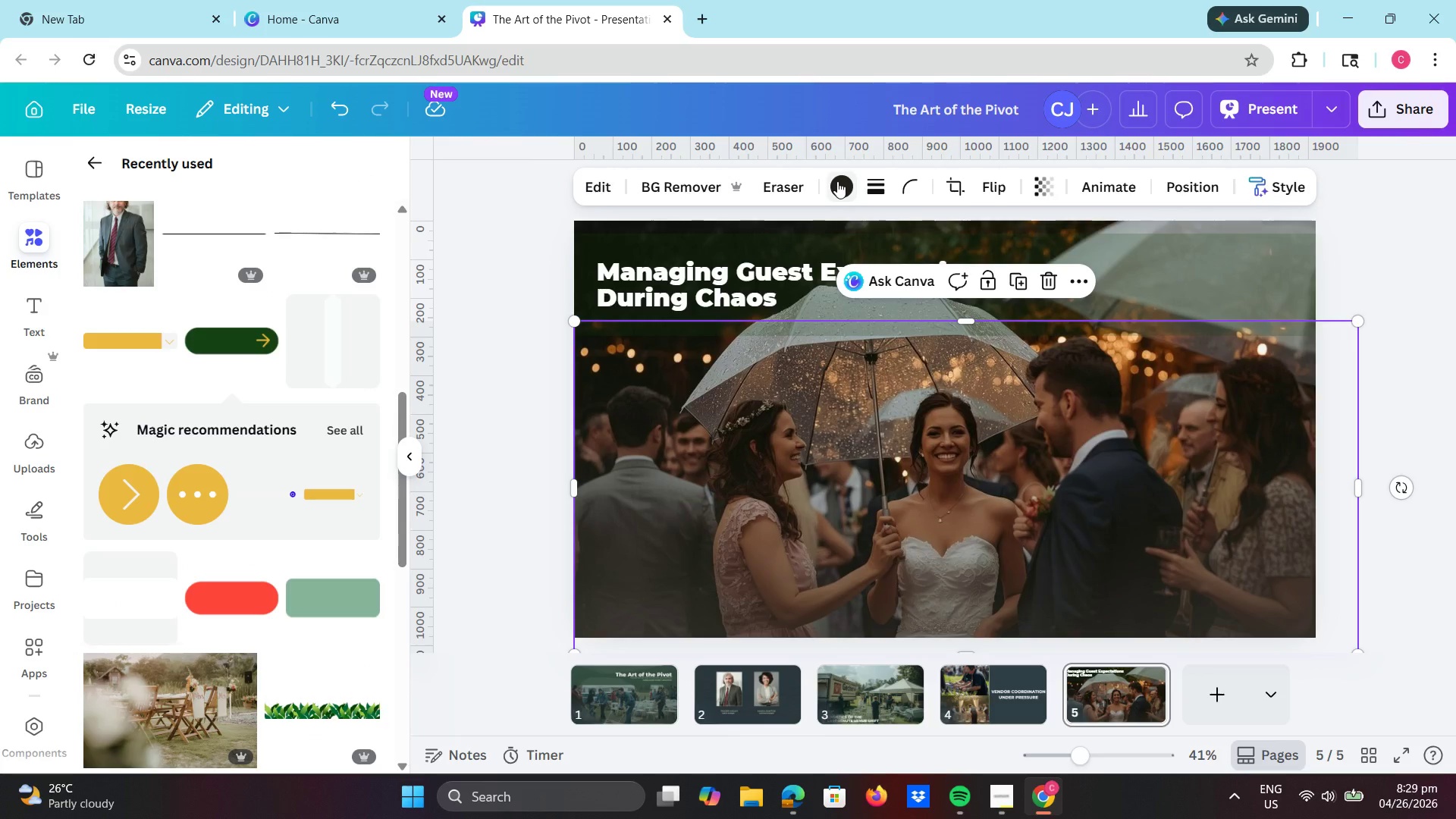 
left_click([837, 183])
 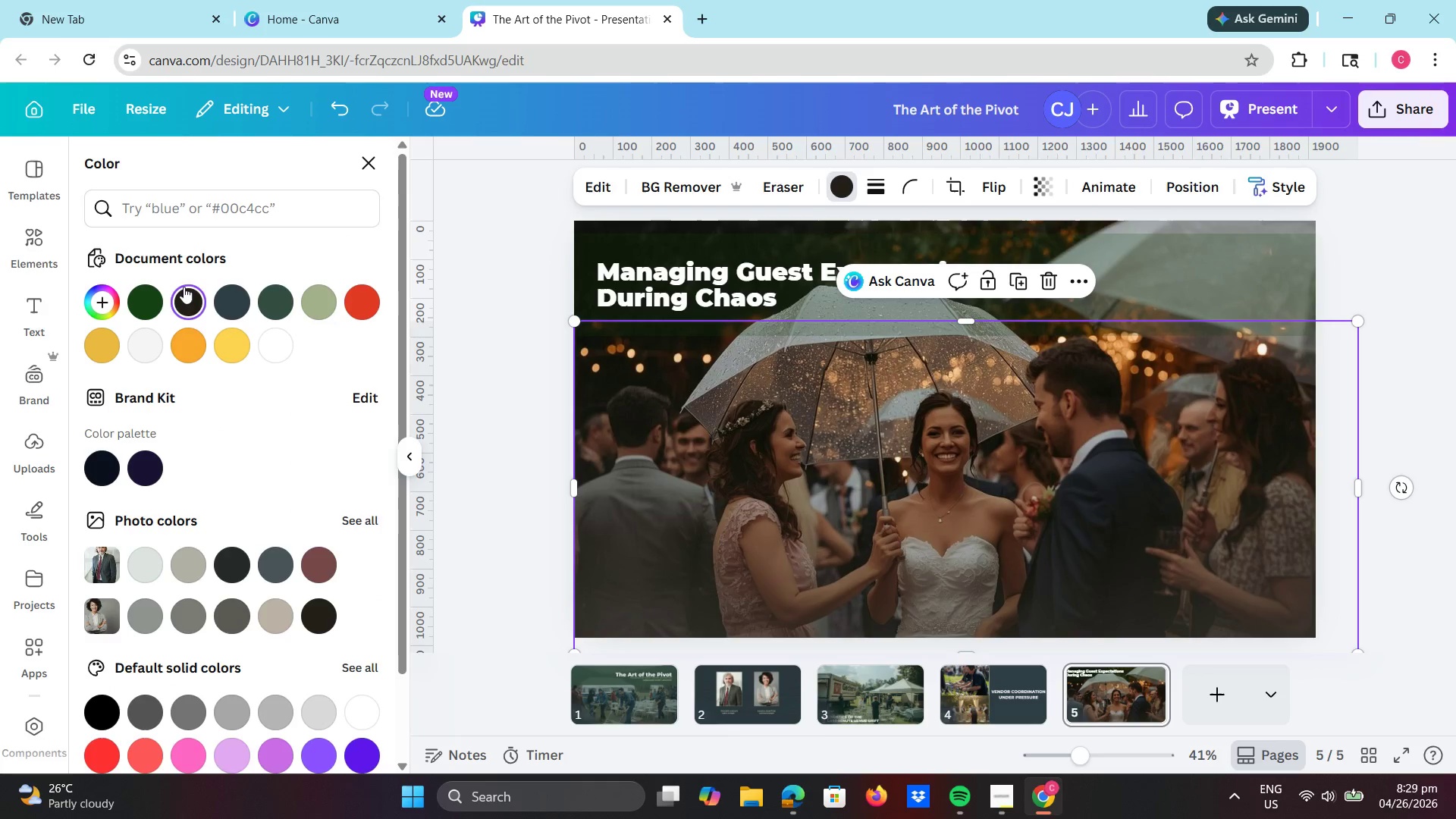 
left_click_drag(start_coordinate=[222, 296], to_coordinate=[228, 303])
 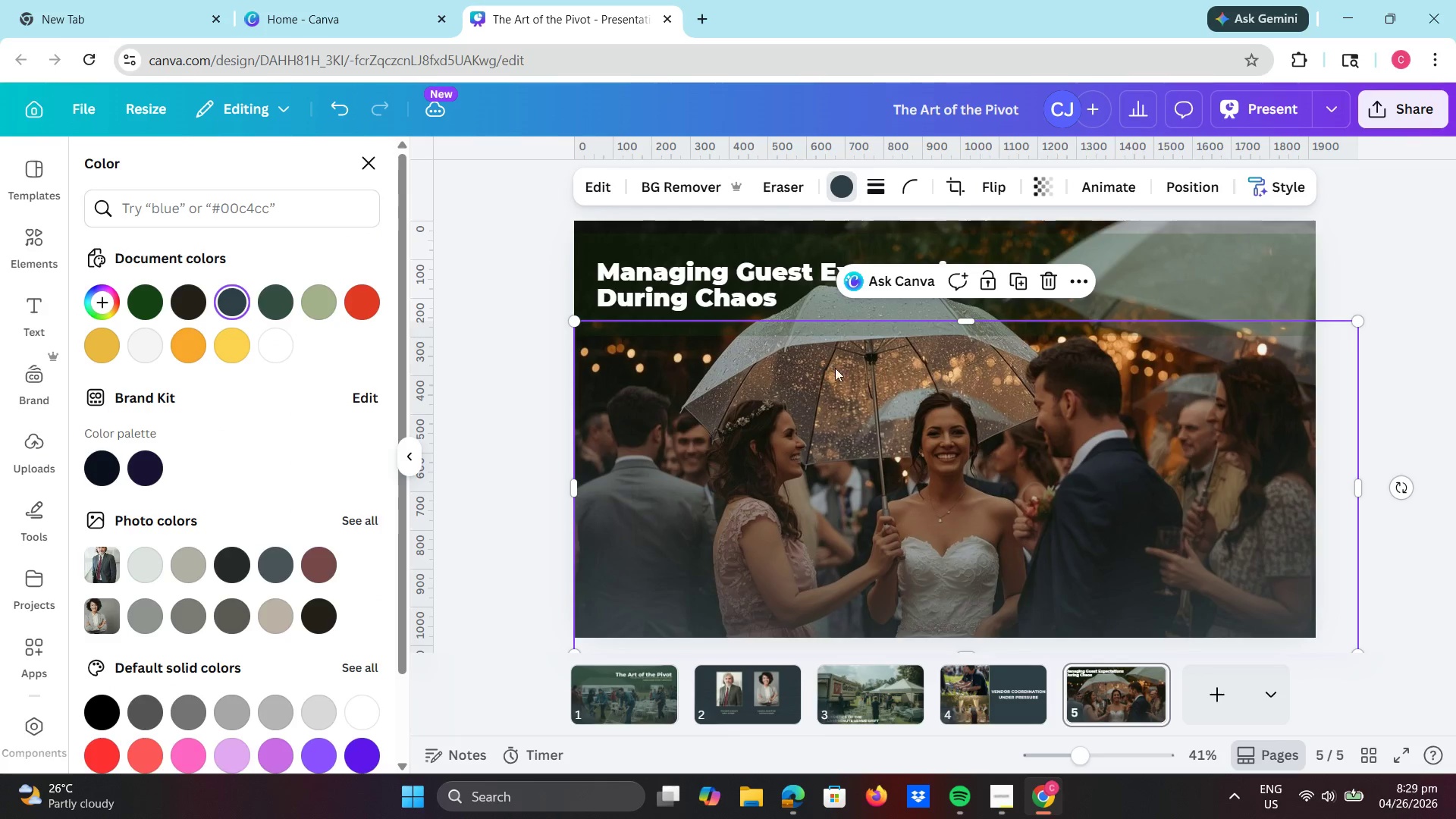 
left_click([496, 476])
 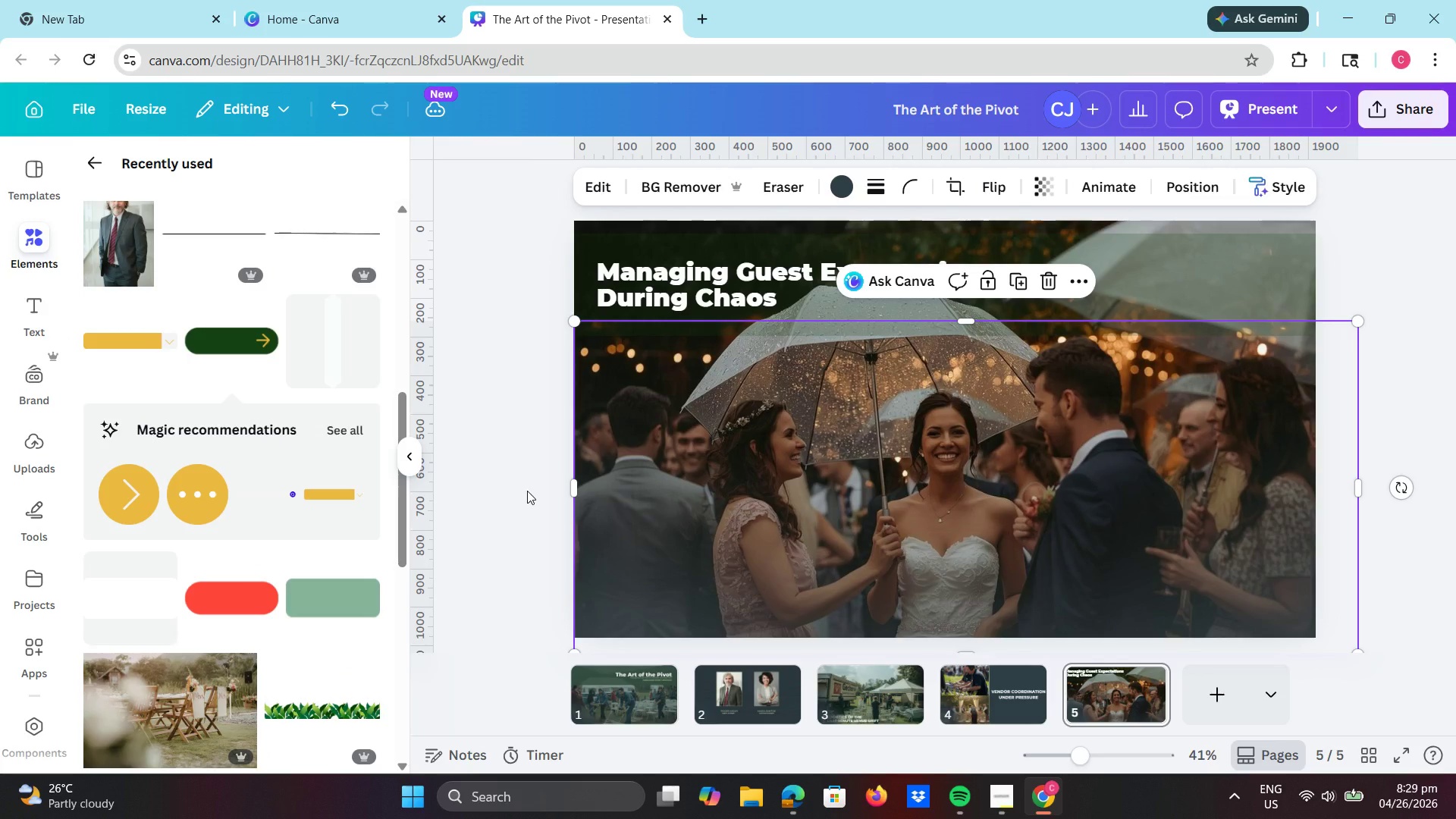 
left_click([527, 491])
 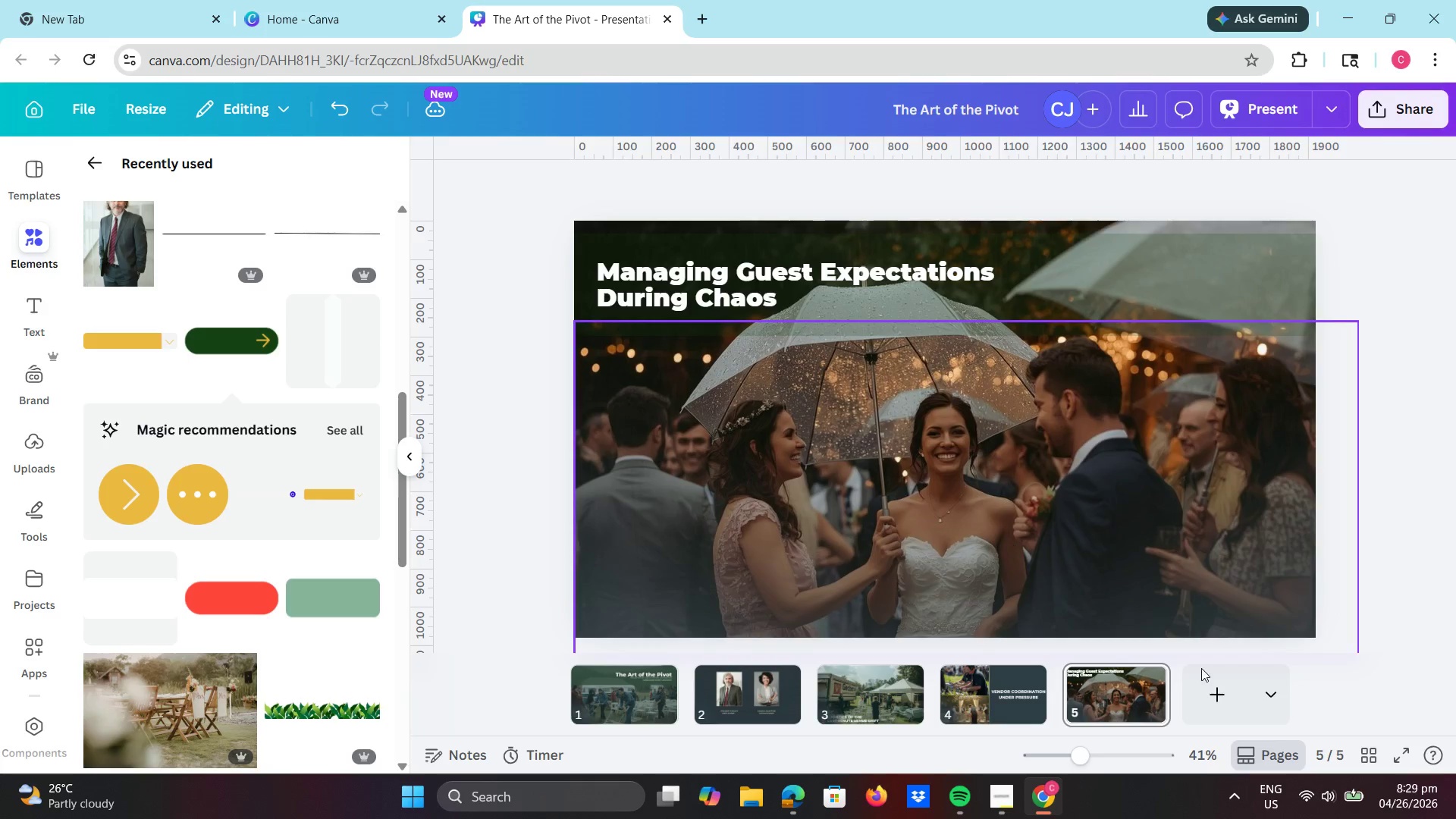 
left_click([1198, 689])
 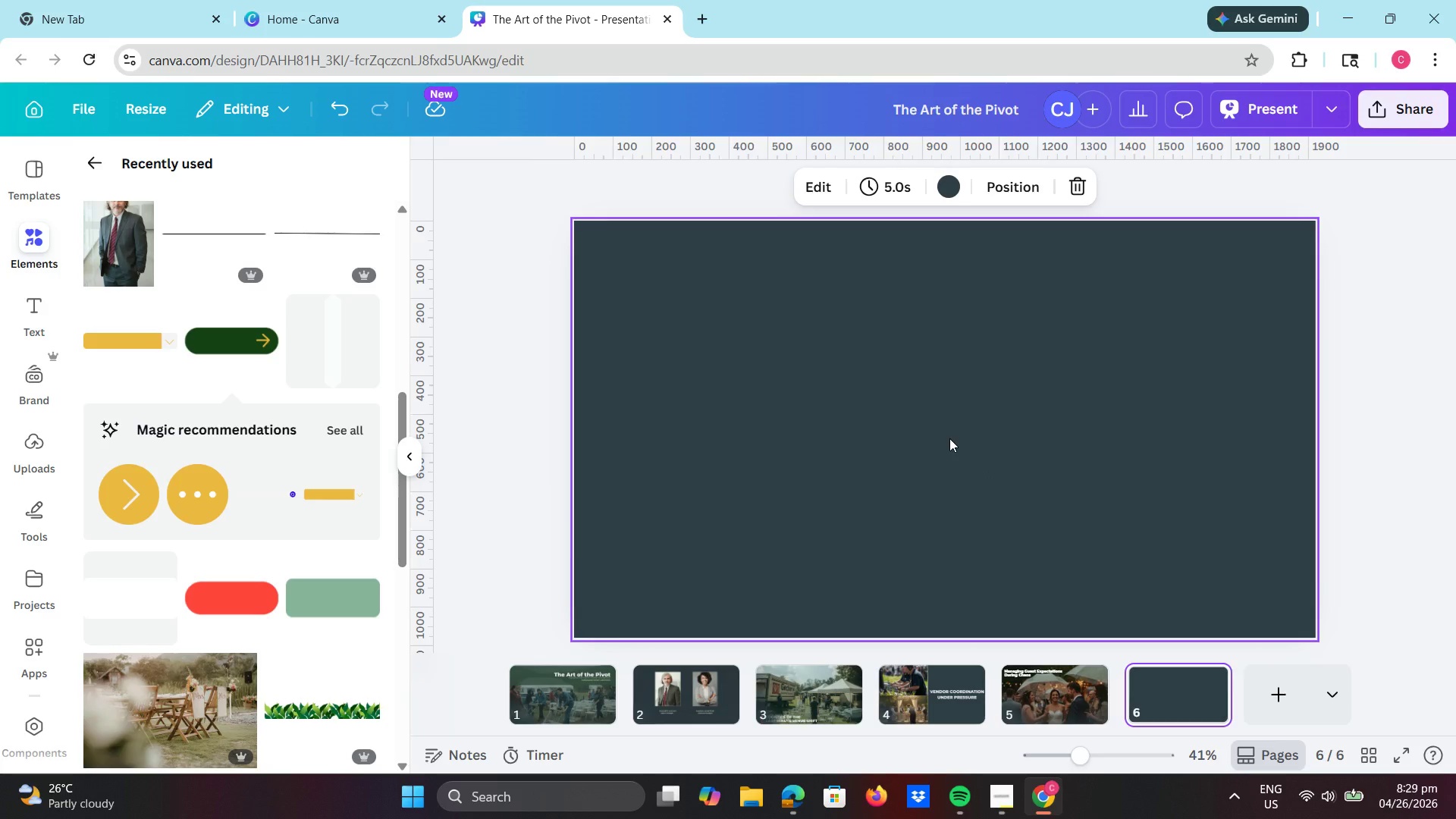 
wait(14.05)
 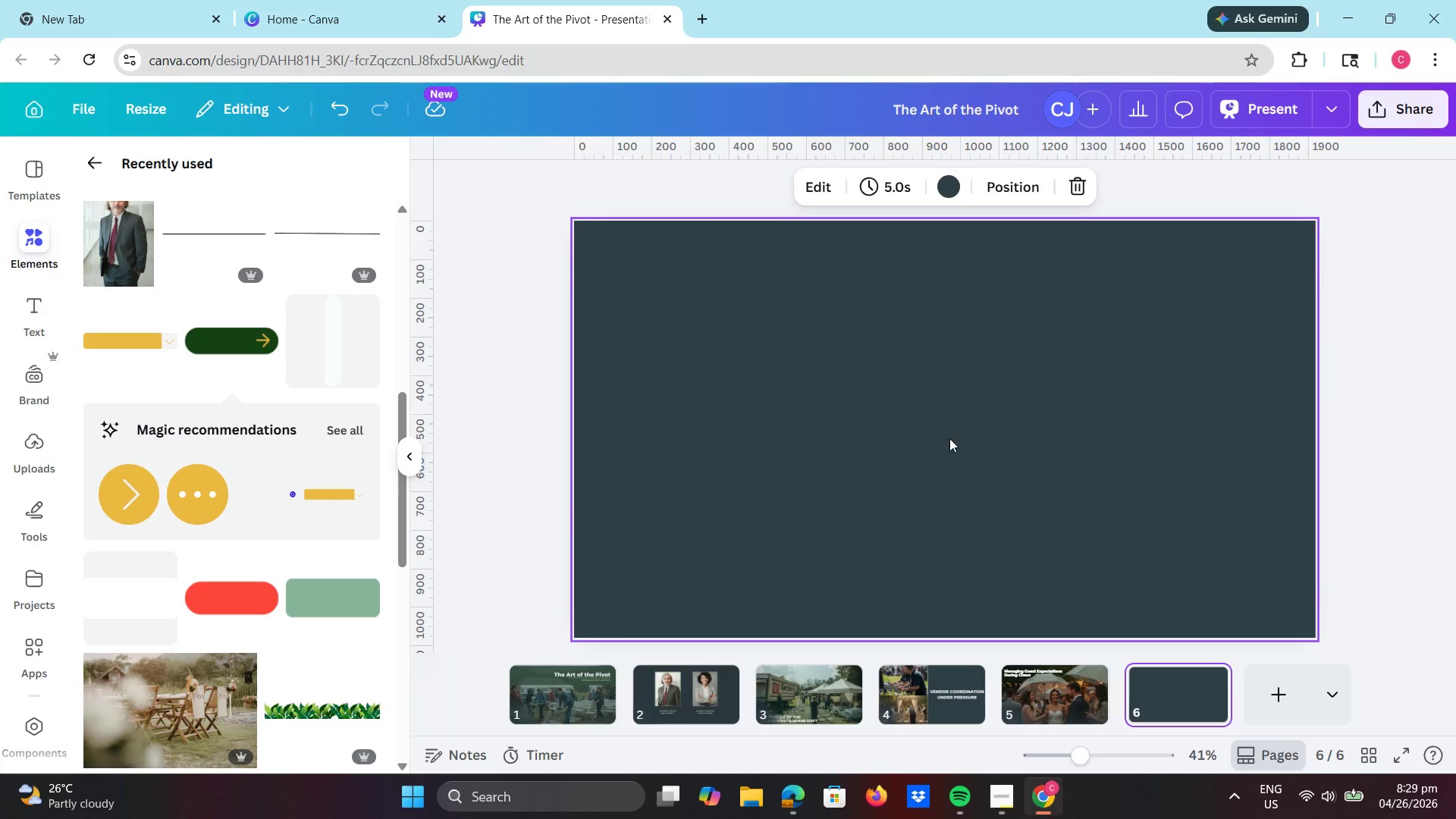 
left_click([86, 164])
 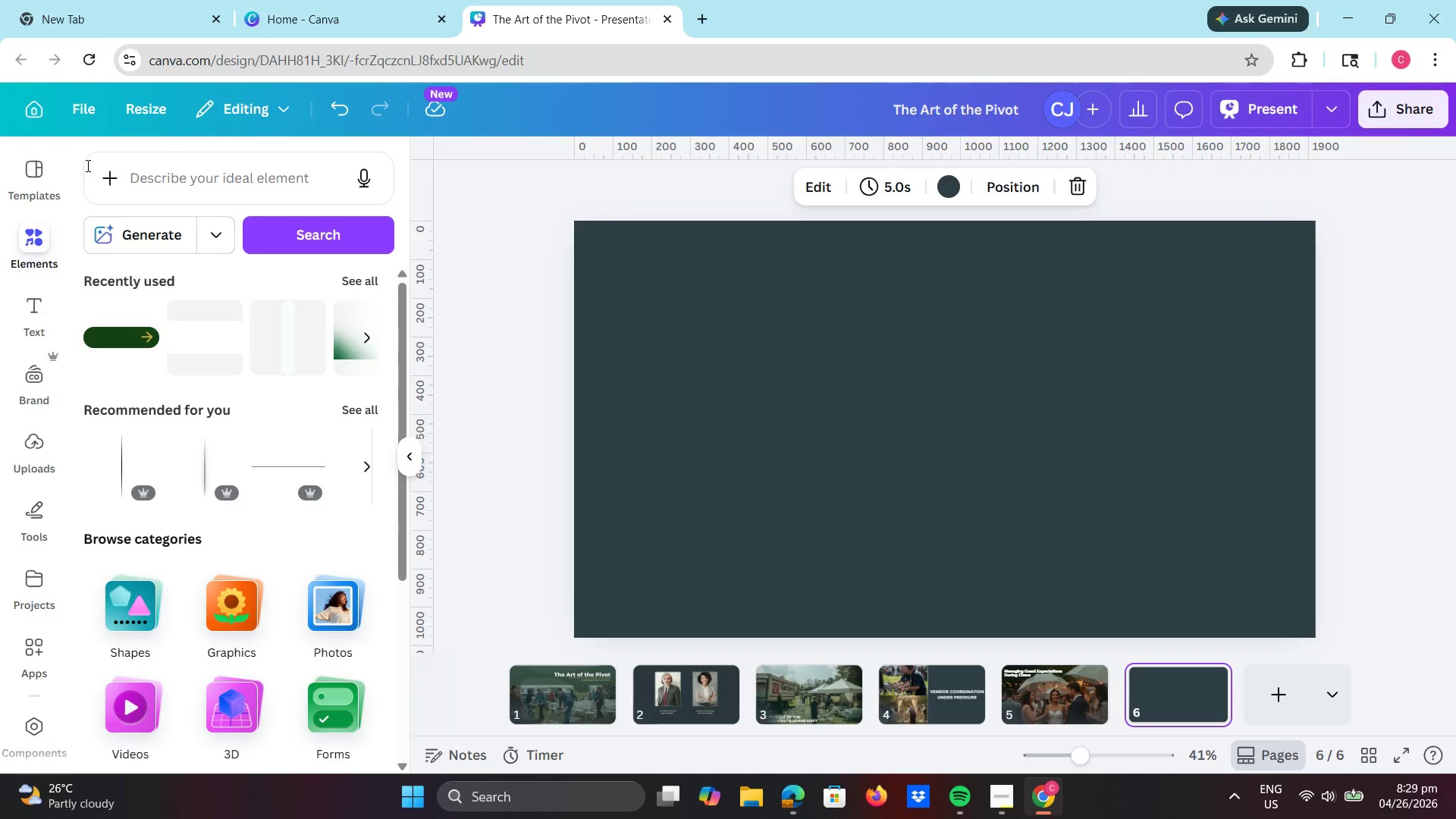 
wait(8.64)
 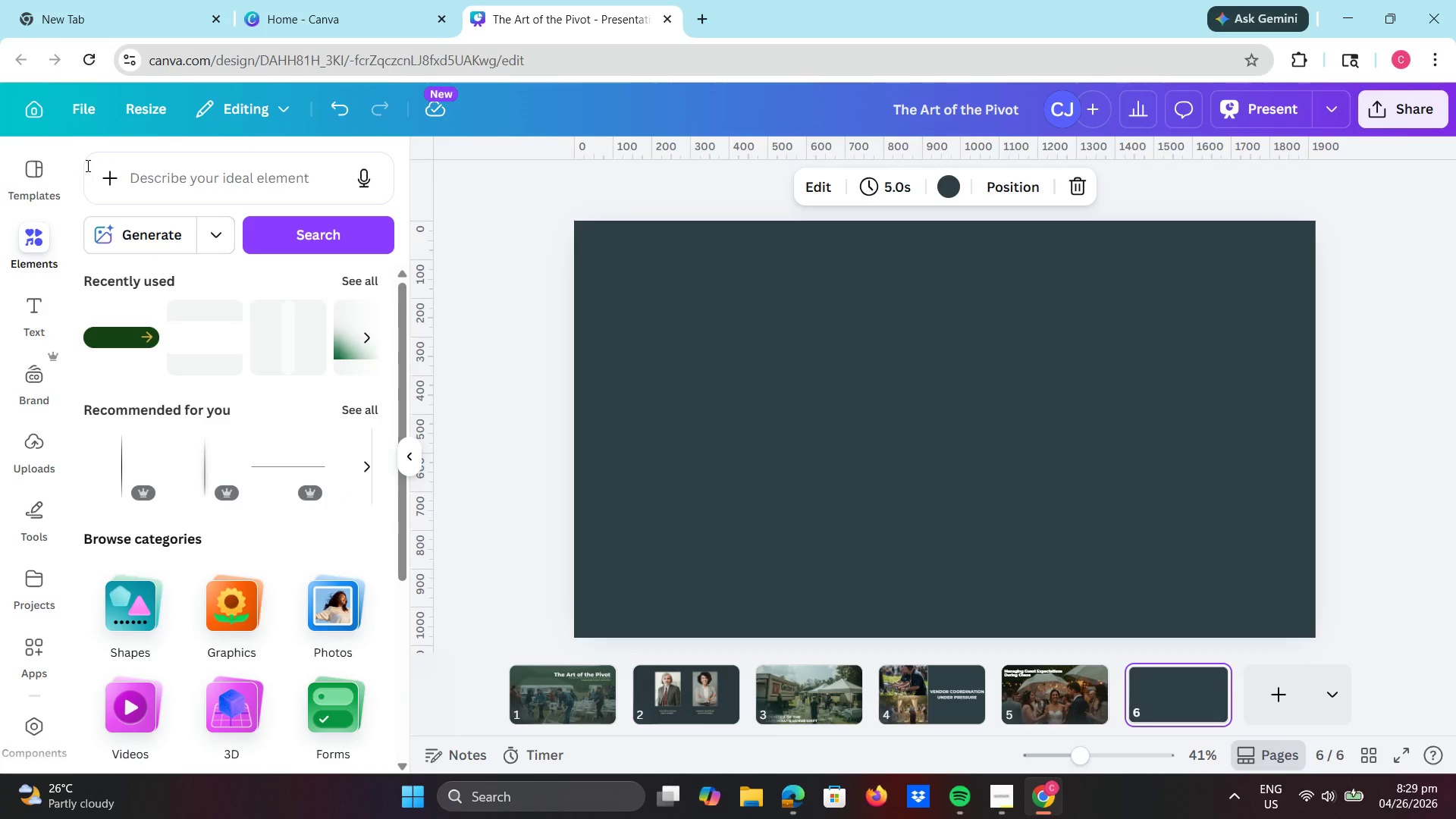 
left_click([35, 239])
 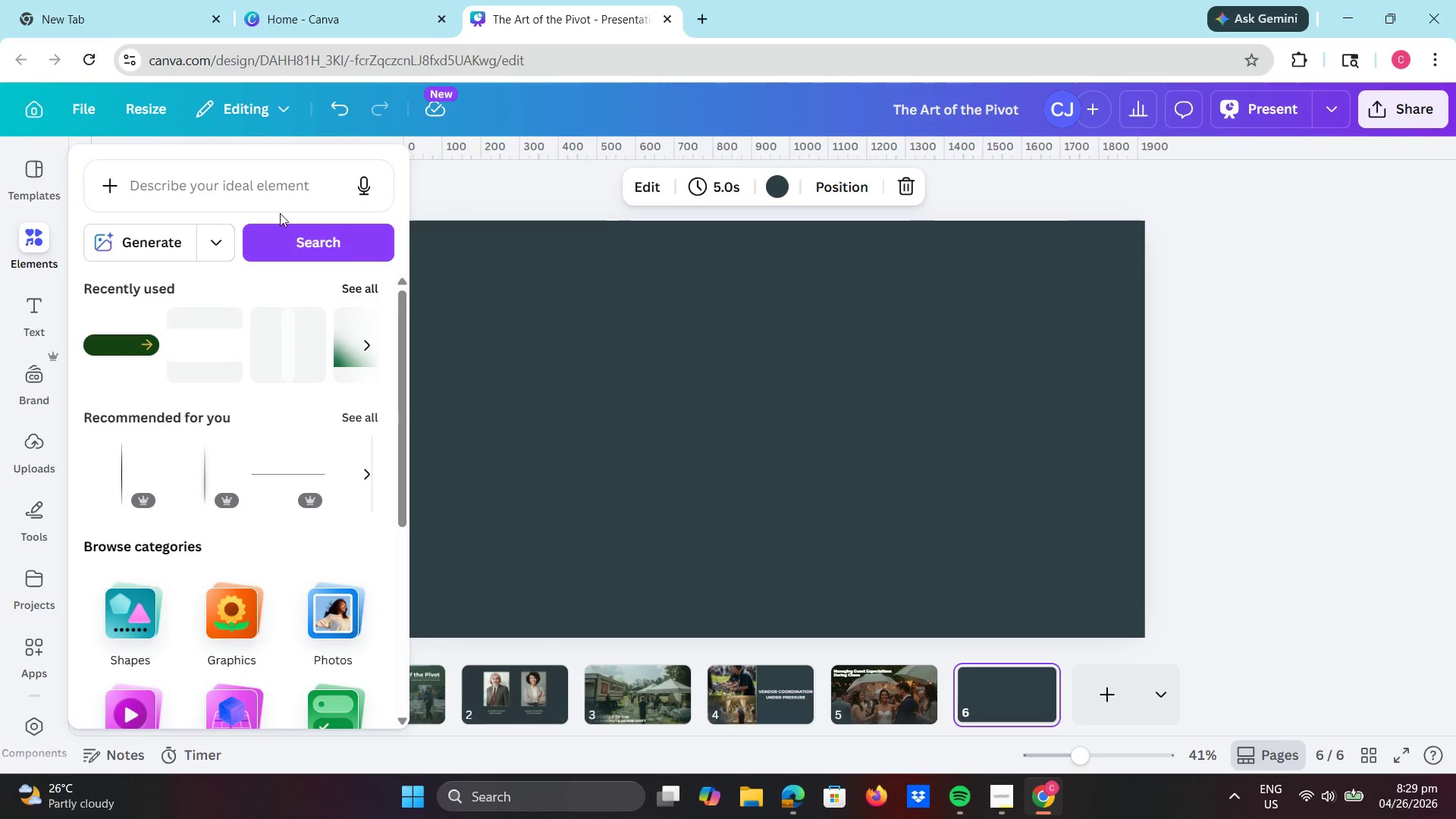 
left_click([265, 190])
 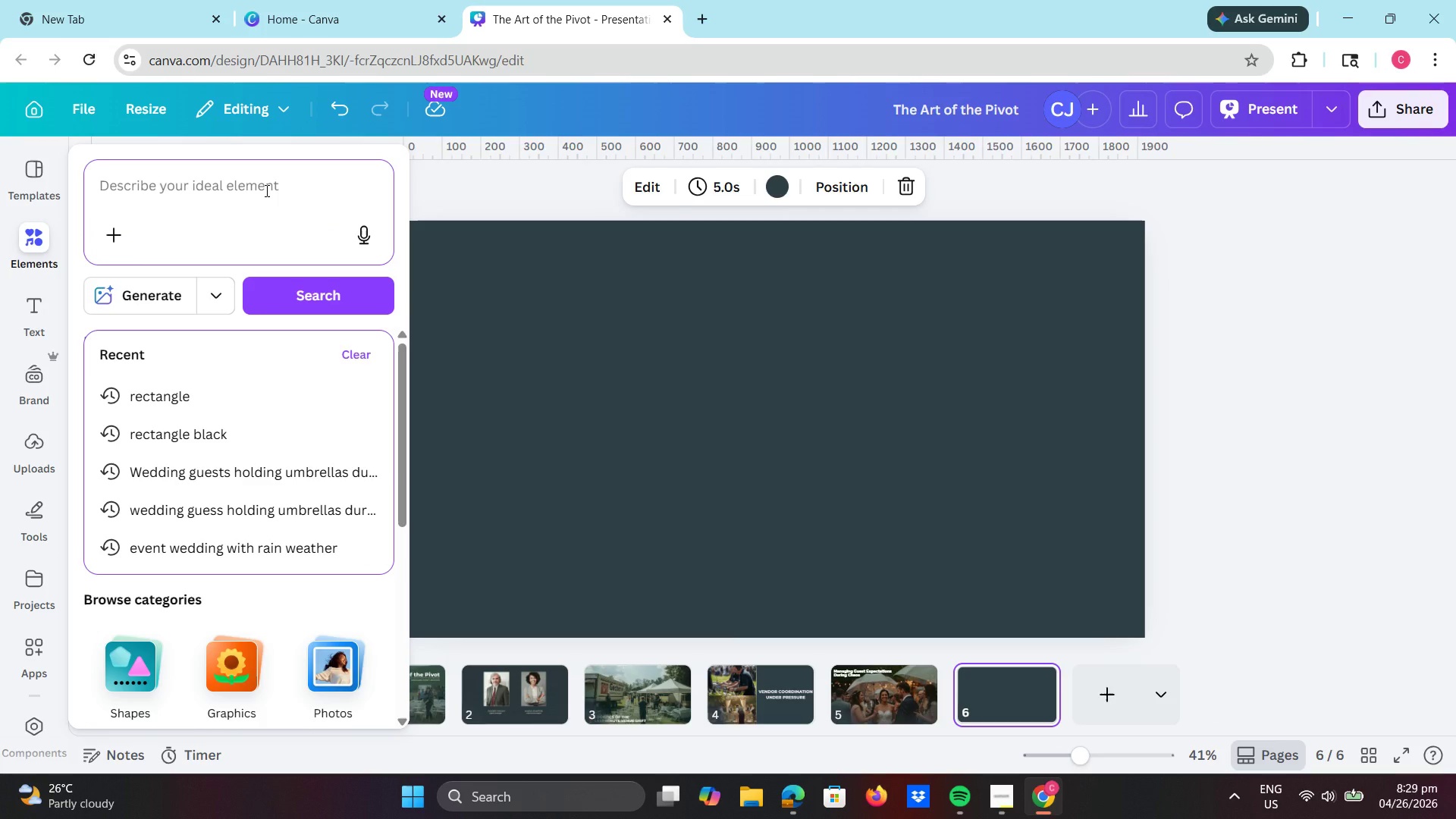 
type(peacefool putdoor wedding reception)
 